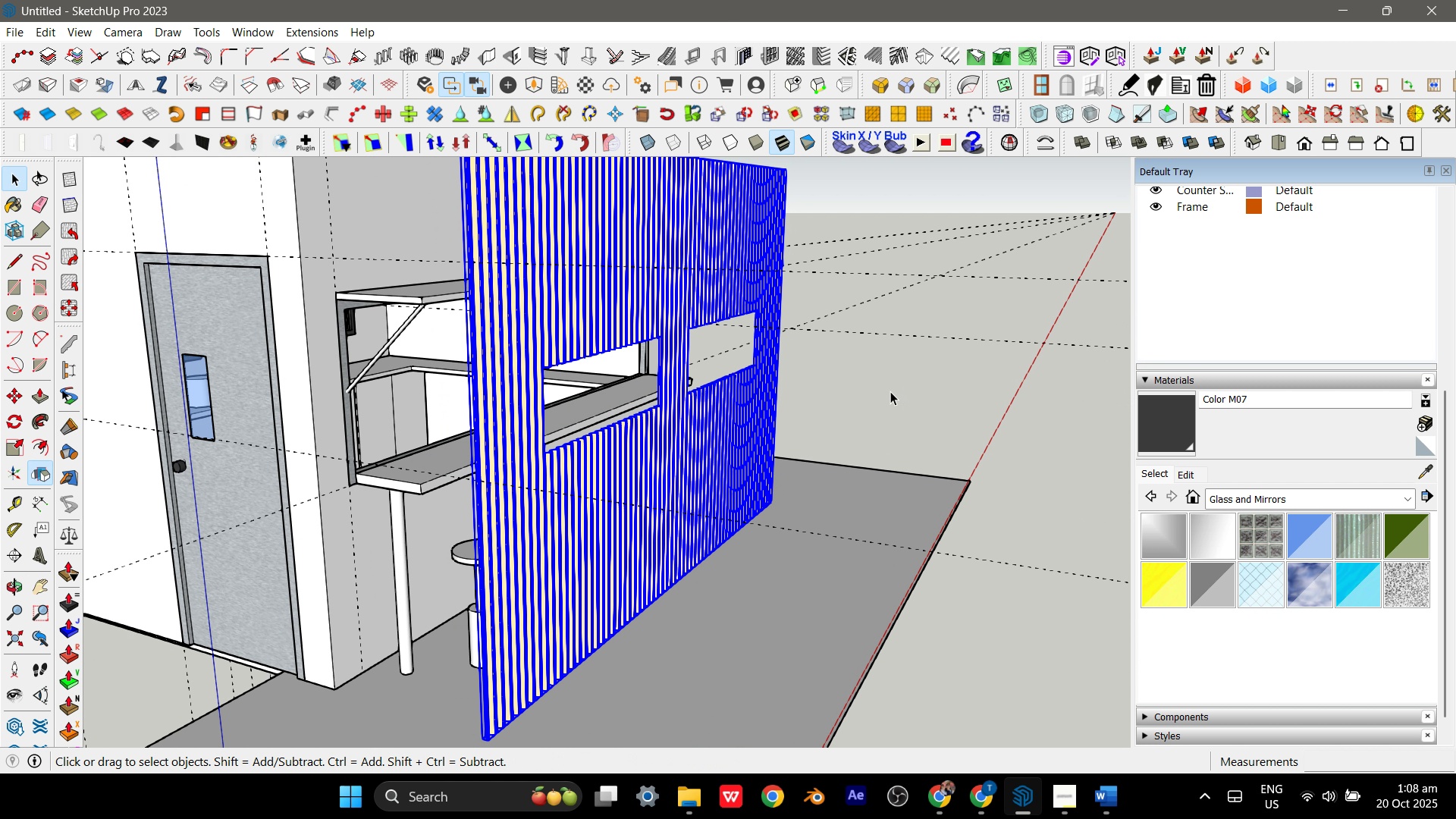 
key(Space)
 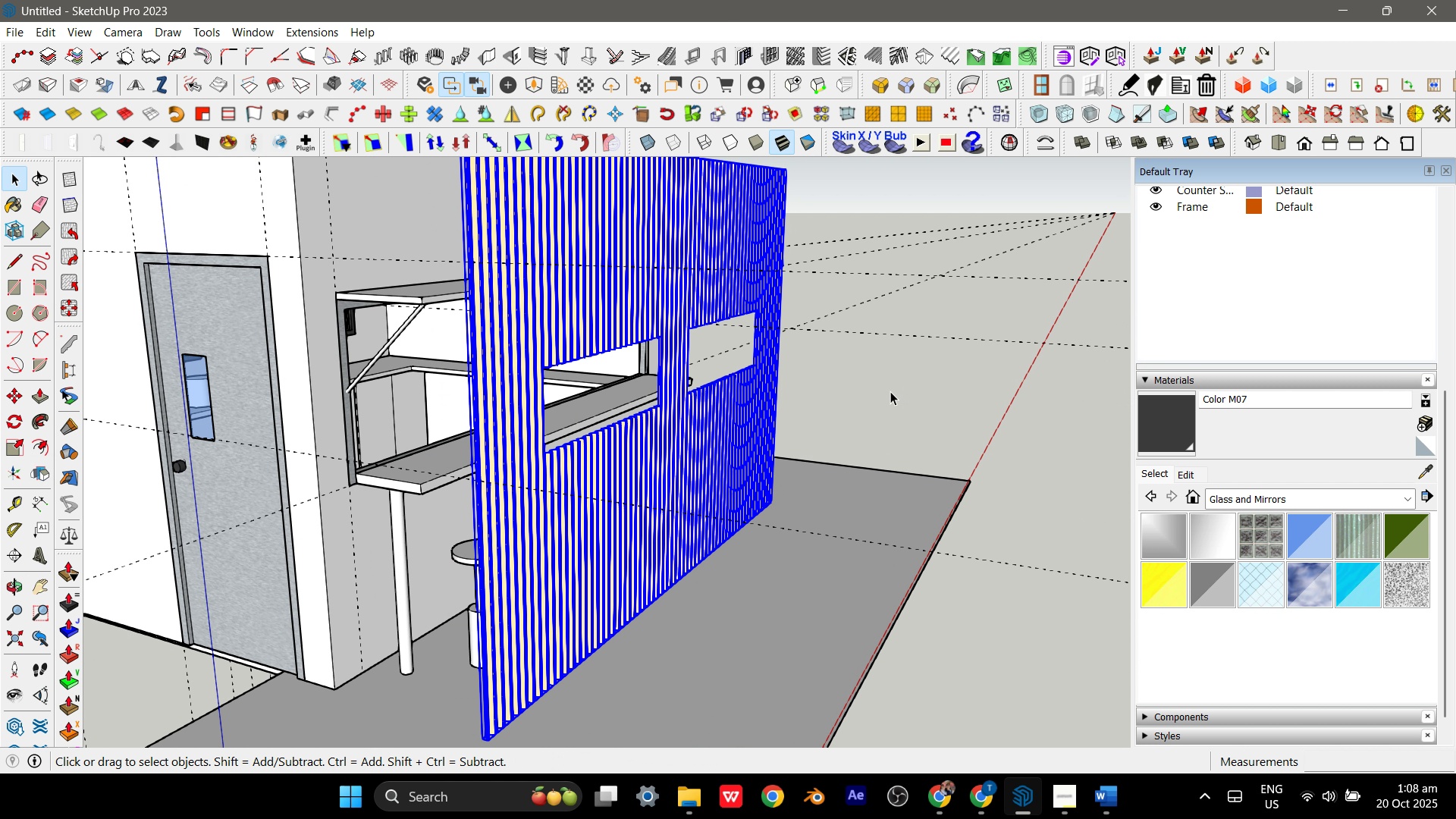 
left_click([890, 391])
 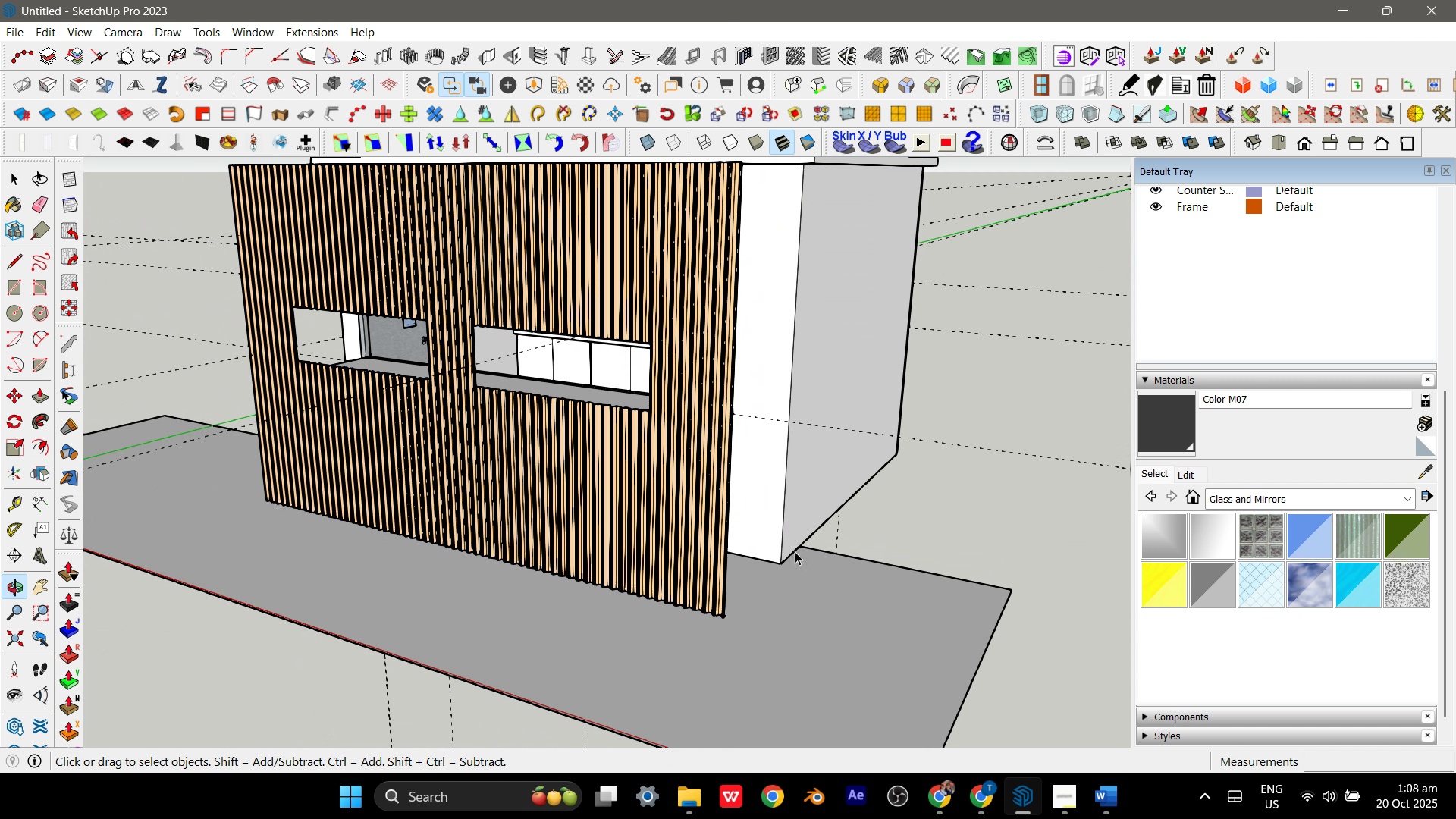 
scroll: coordinate [700, 598], scroll_direction: up, amount: 4.0
 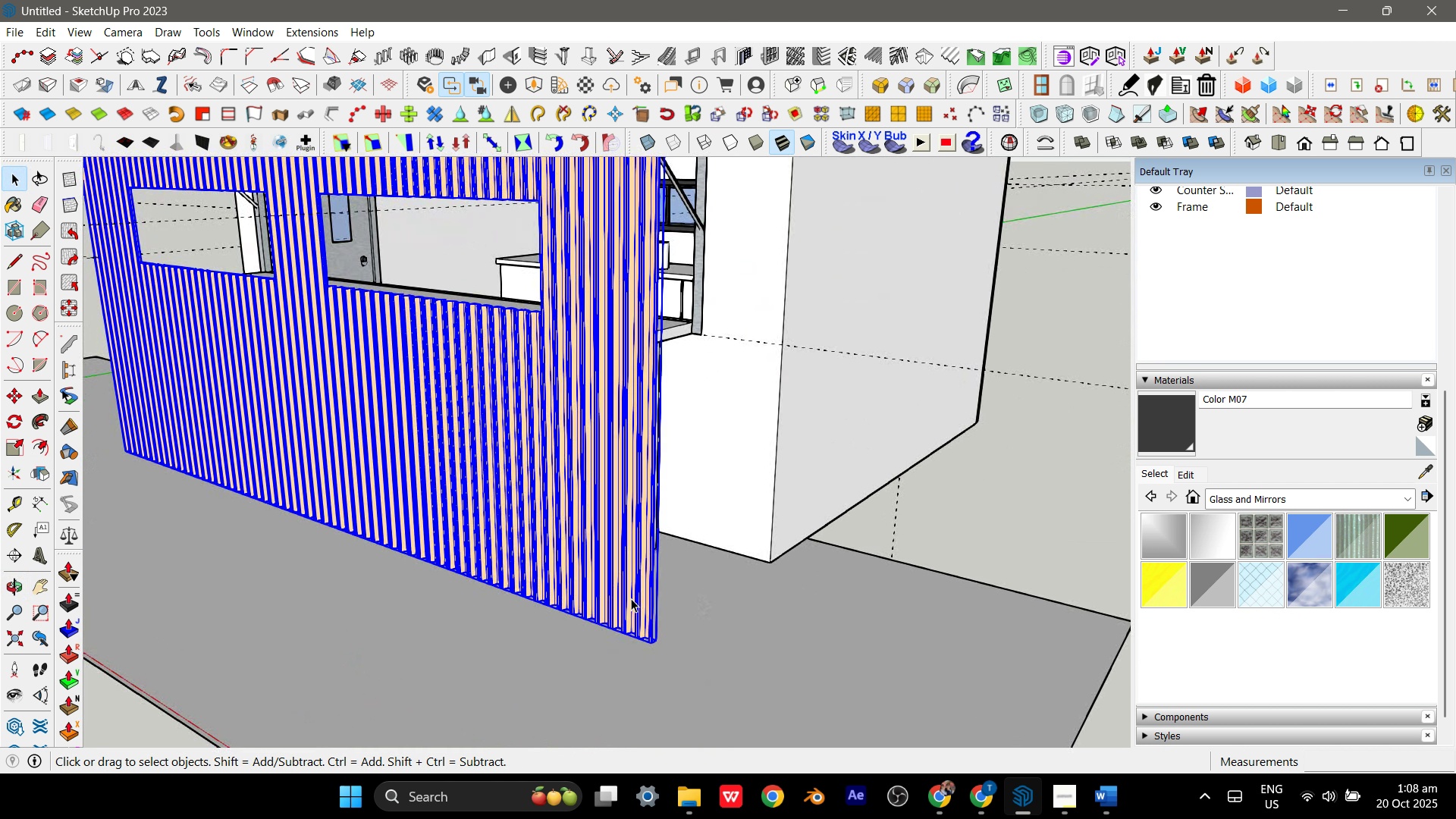 
left_click([631, 598])
 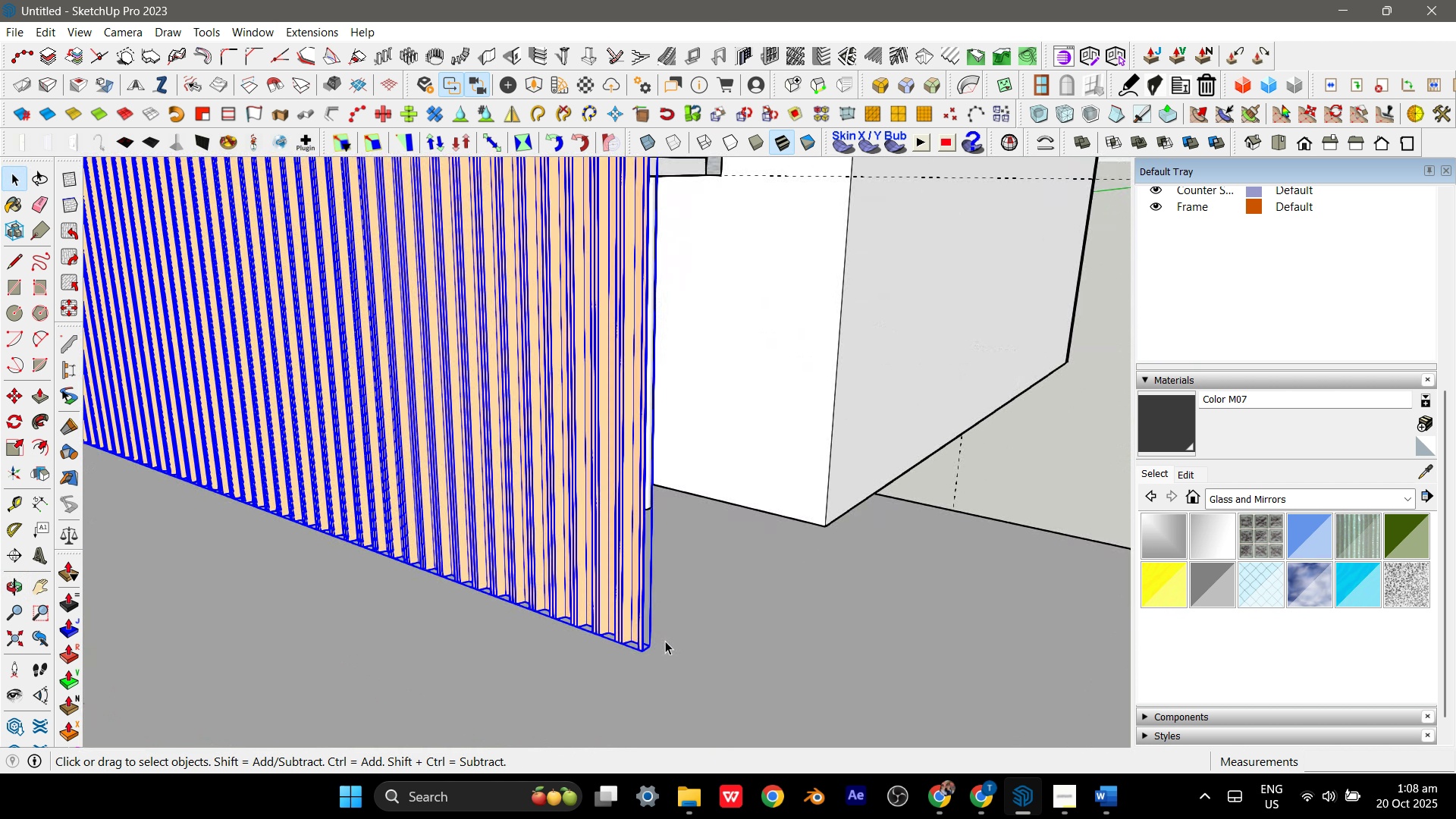 
scroll: coordinate [626, 651], scroll_direction: up, amount: 24.0
 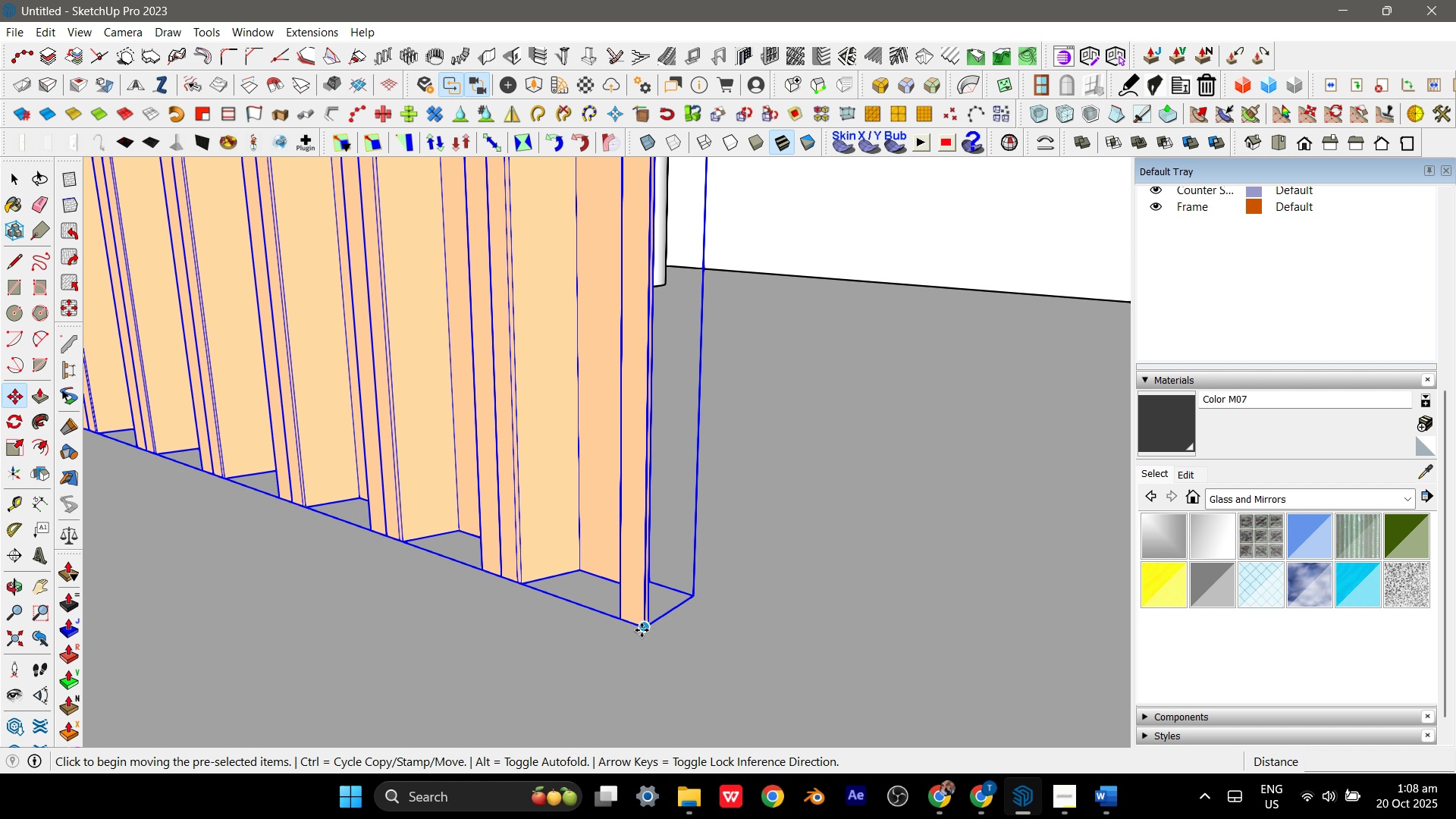 
key(M)
 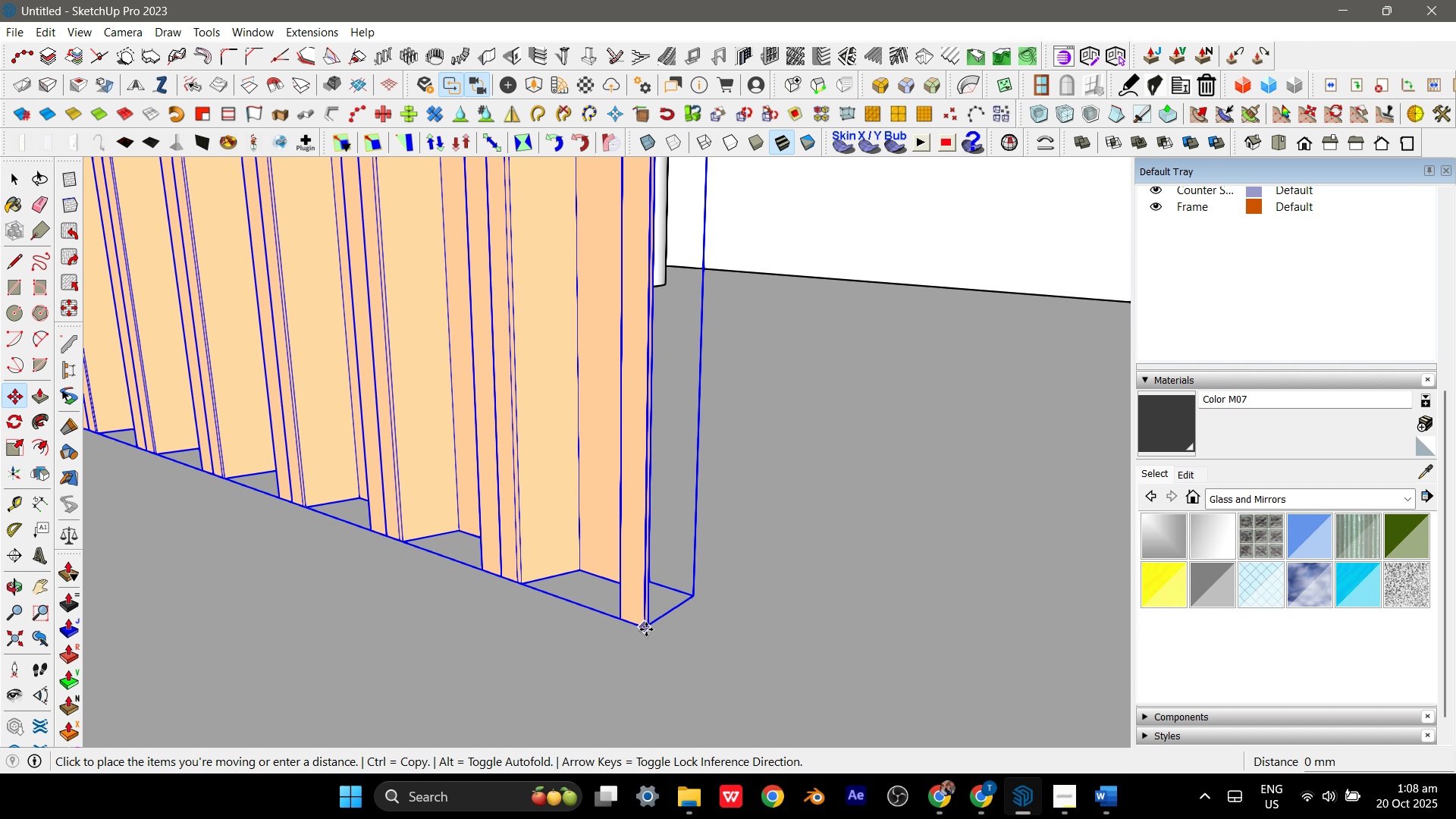 
scroll: coordinate [349, 548], scroll_direction: down, amount: 21.0
 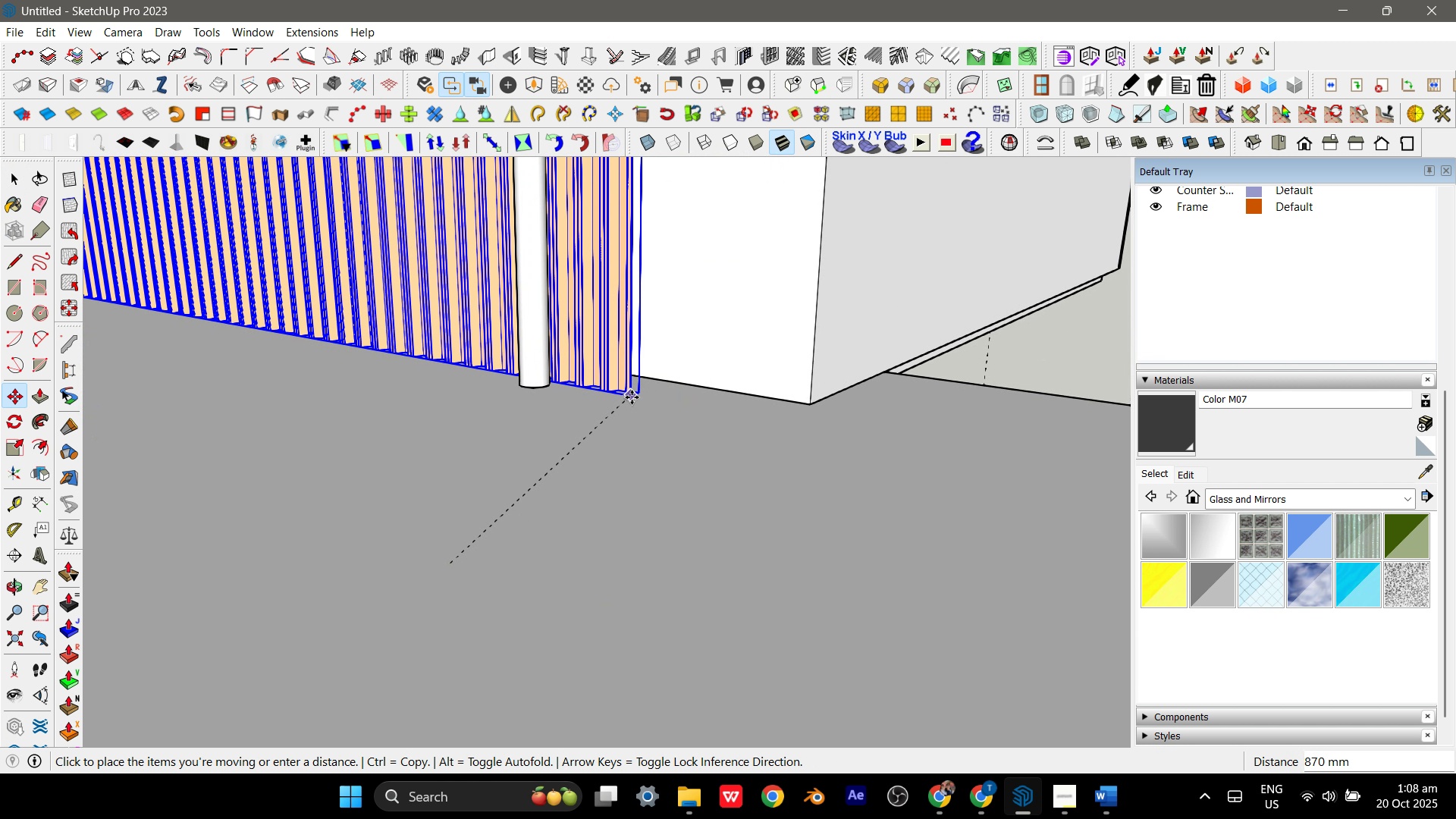 
wait(6.91)
 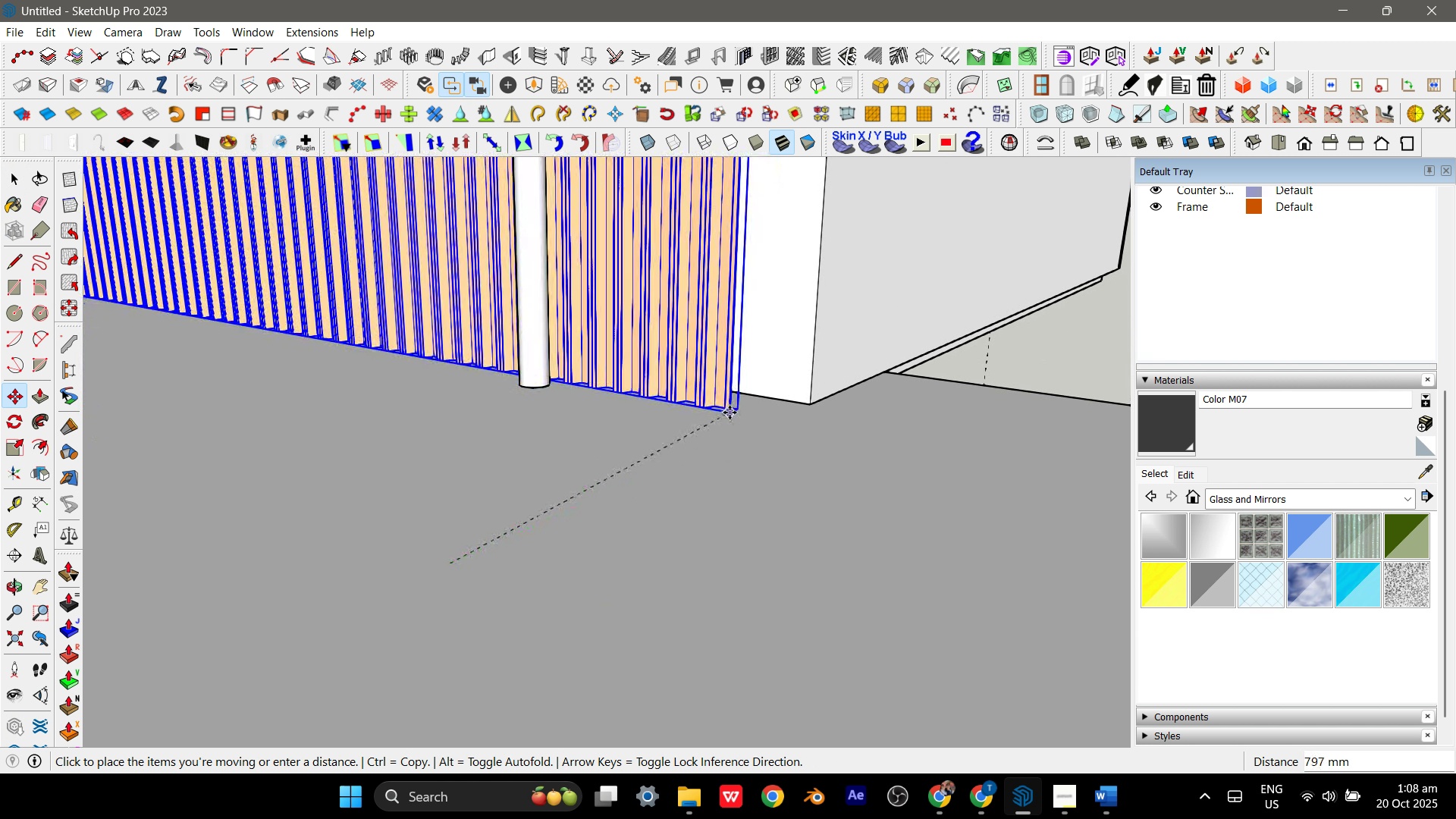 
left_click([756, 423])
 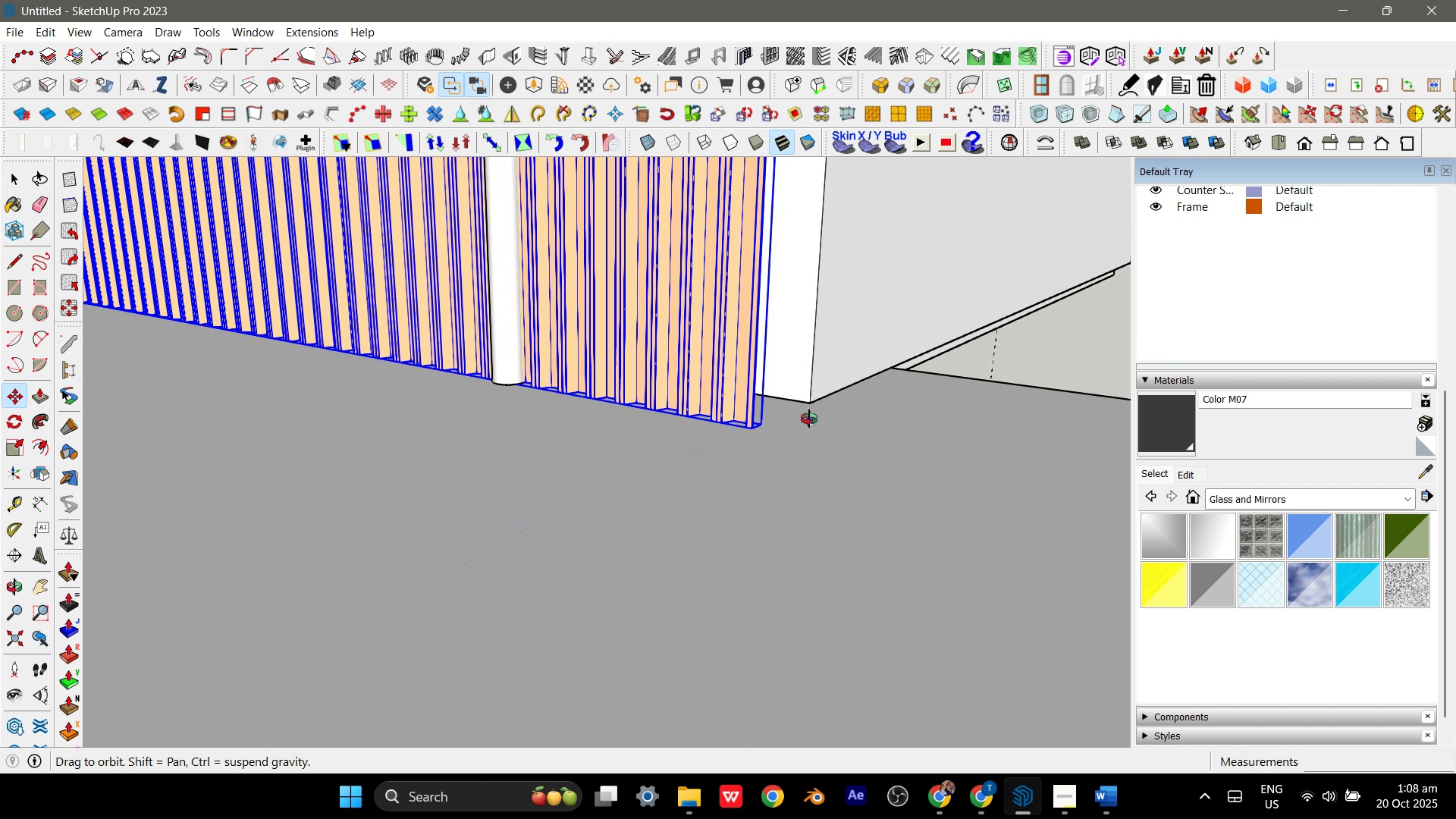 
scroll: coordinate [670, 473], scroll_direction: up, amount: 10.0
 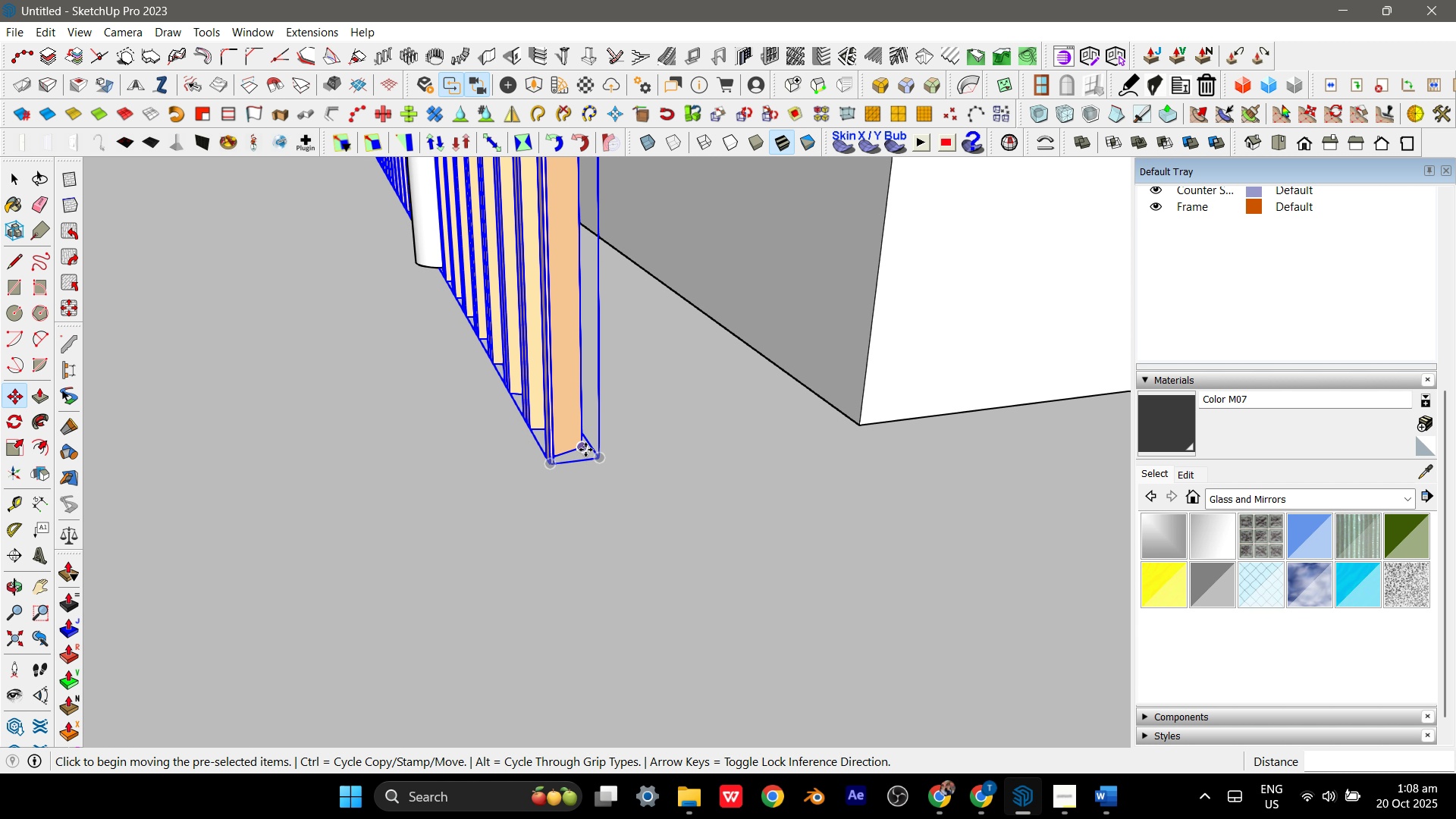 
left_click([585, 450])
 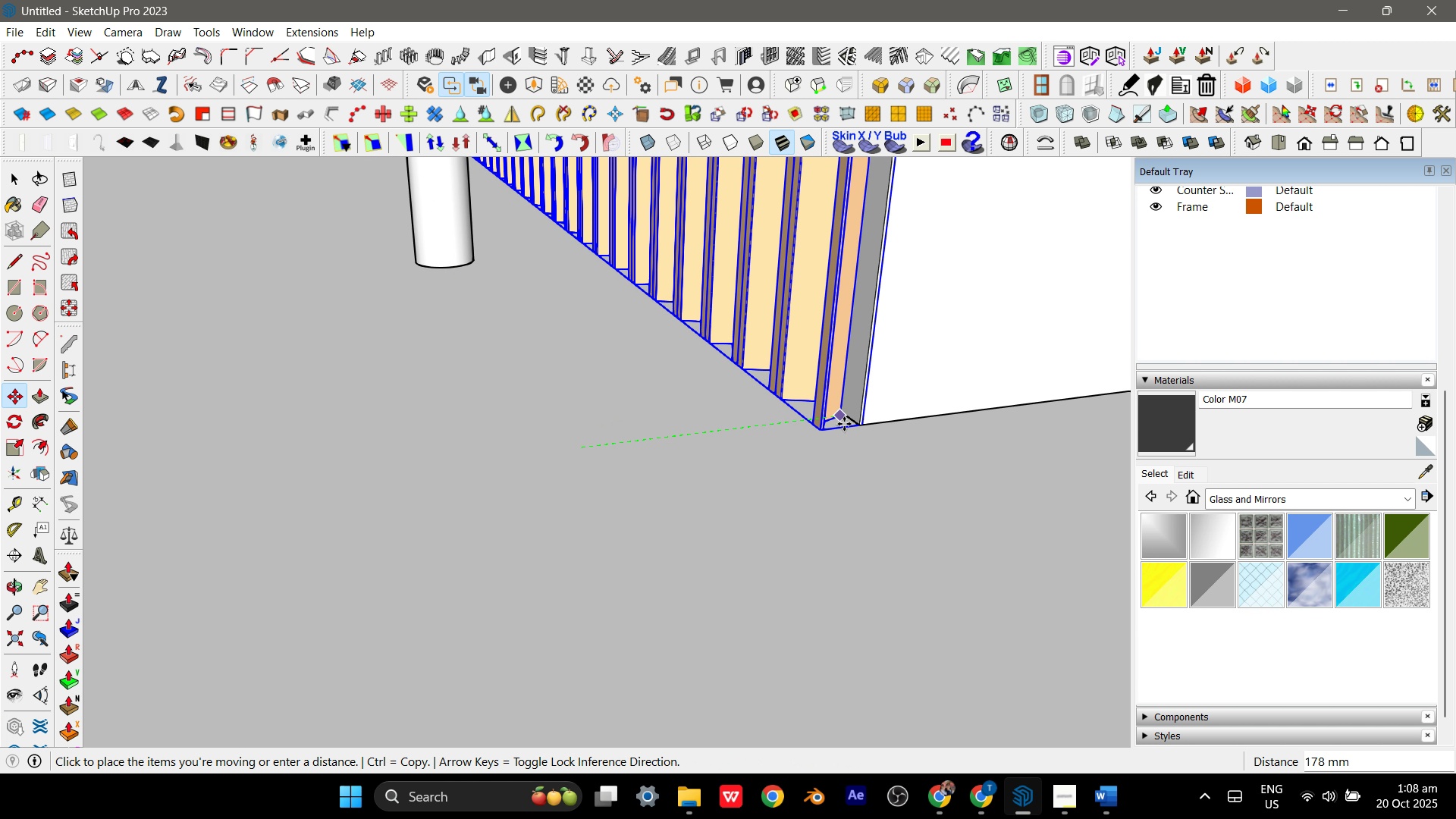 
left_click([847, 423])
 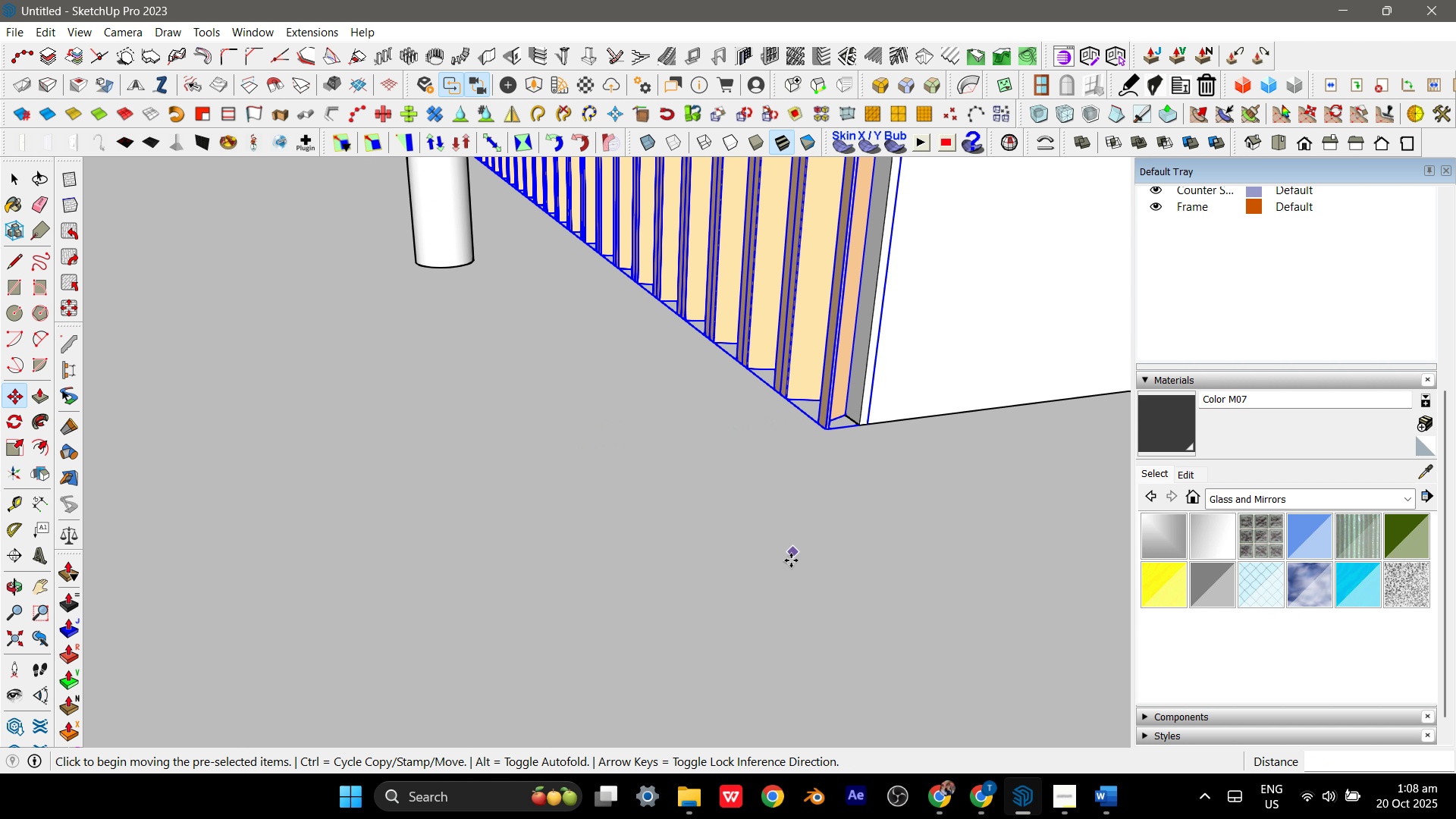 
scroll: coordinate [819, 604], scroll_direction: down, amount: 43.0
 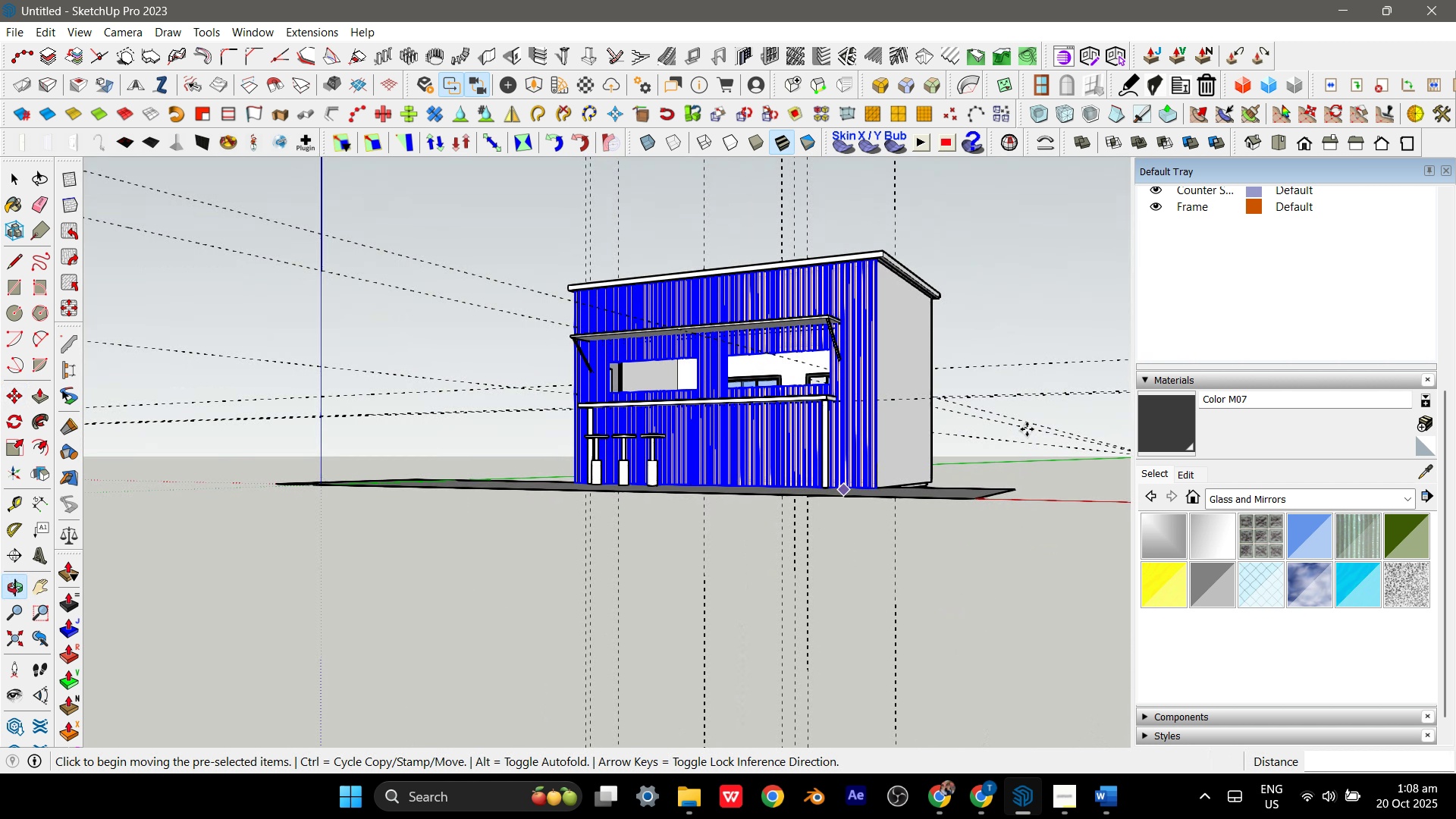 
scroll: coordinate [739, 338], scroll_direction: up, amount: 5.0
 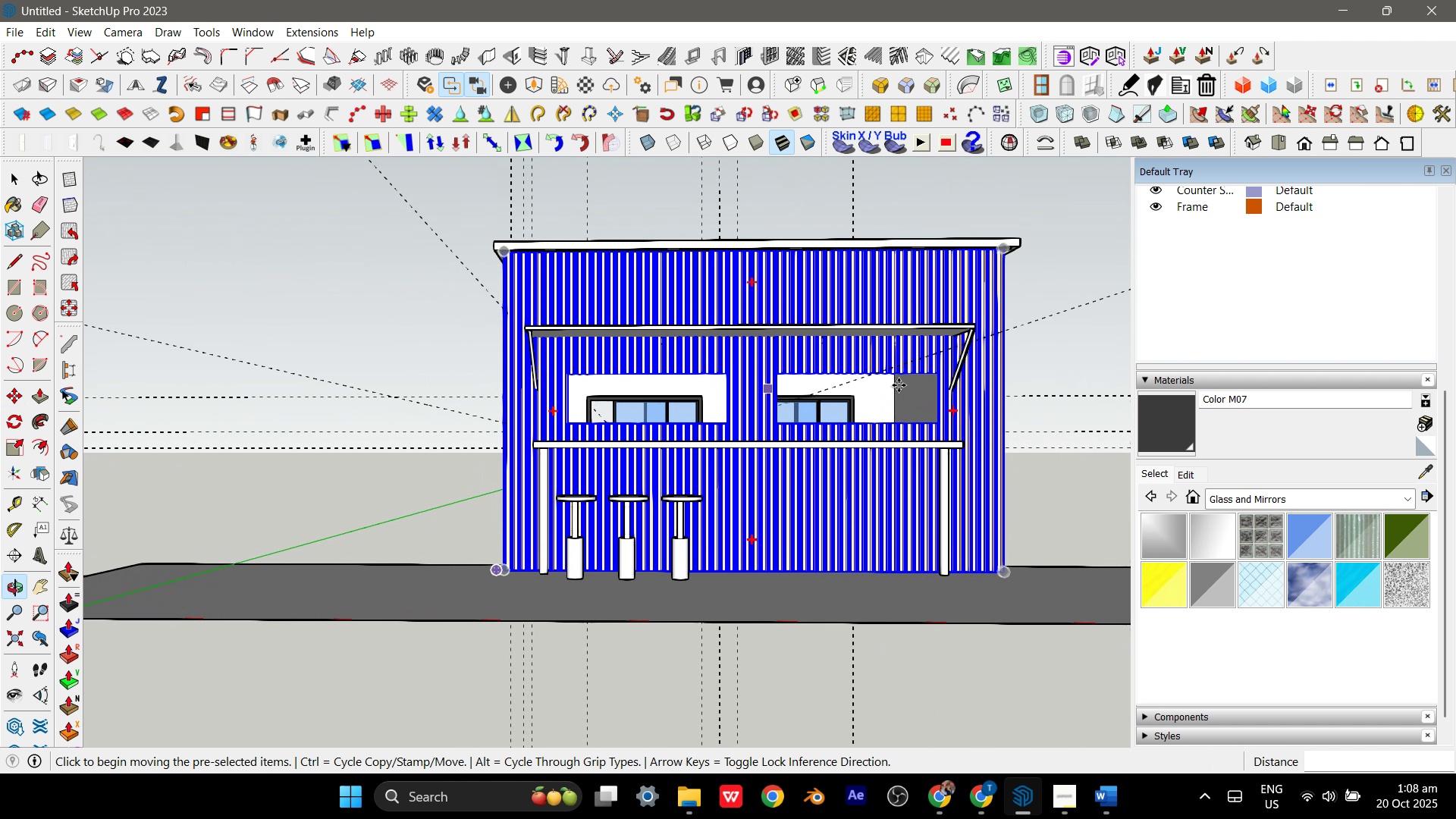 
key(V)
 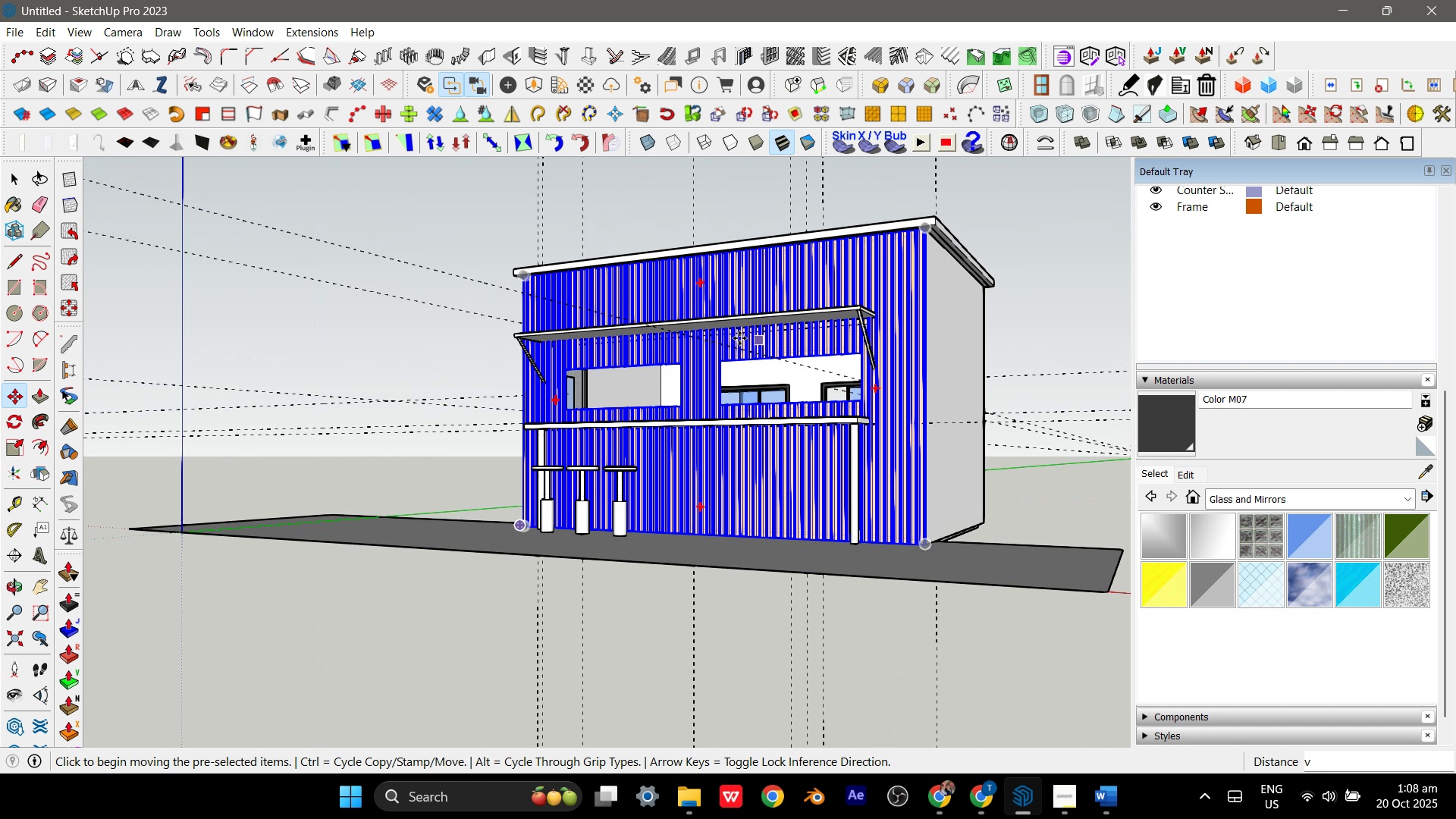 
scroll: coordinate [743, 328], scroll_direction: up, amount: 5.0
 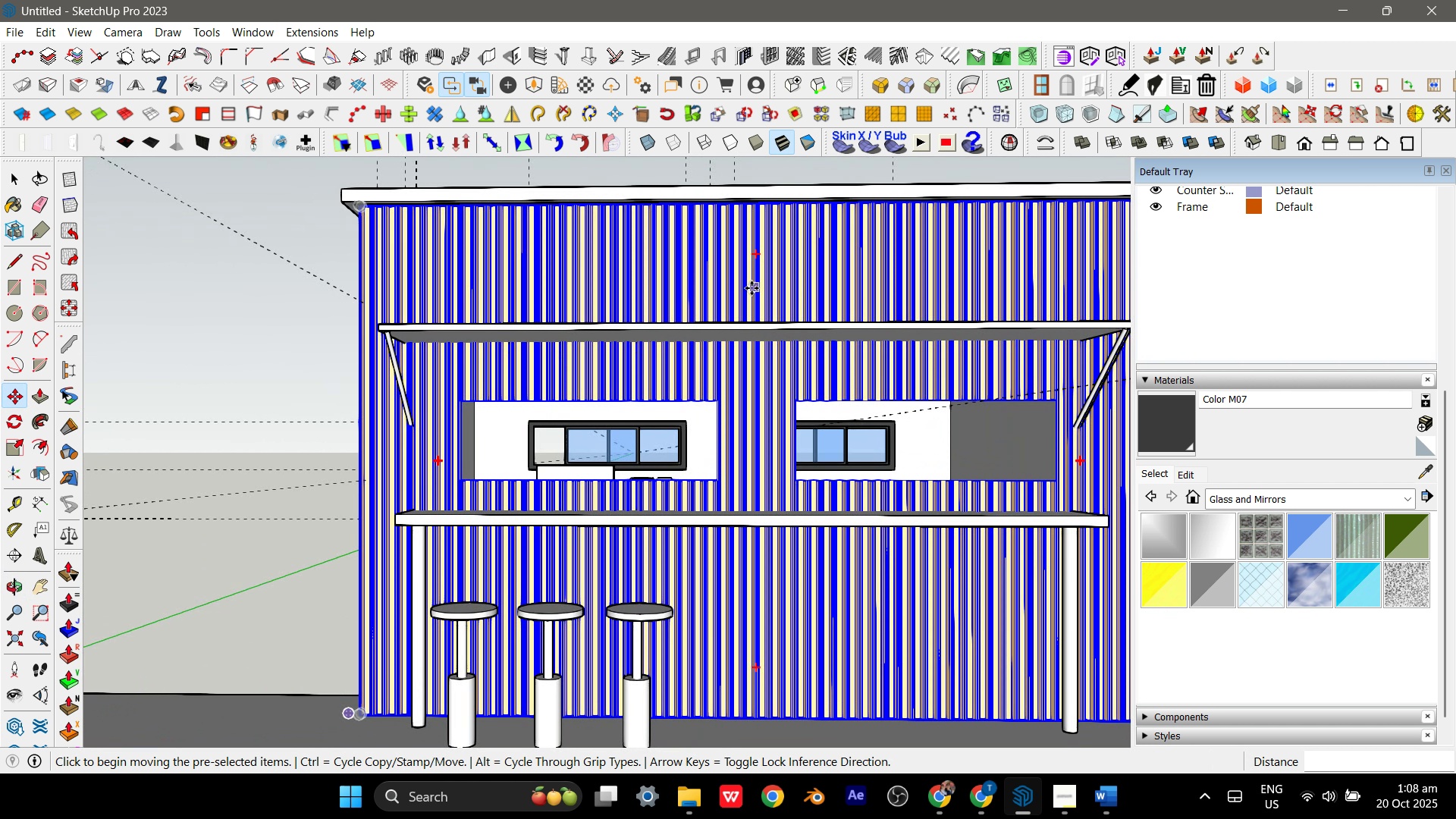 
left_click([752, 288])
 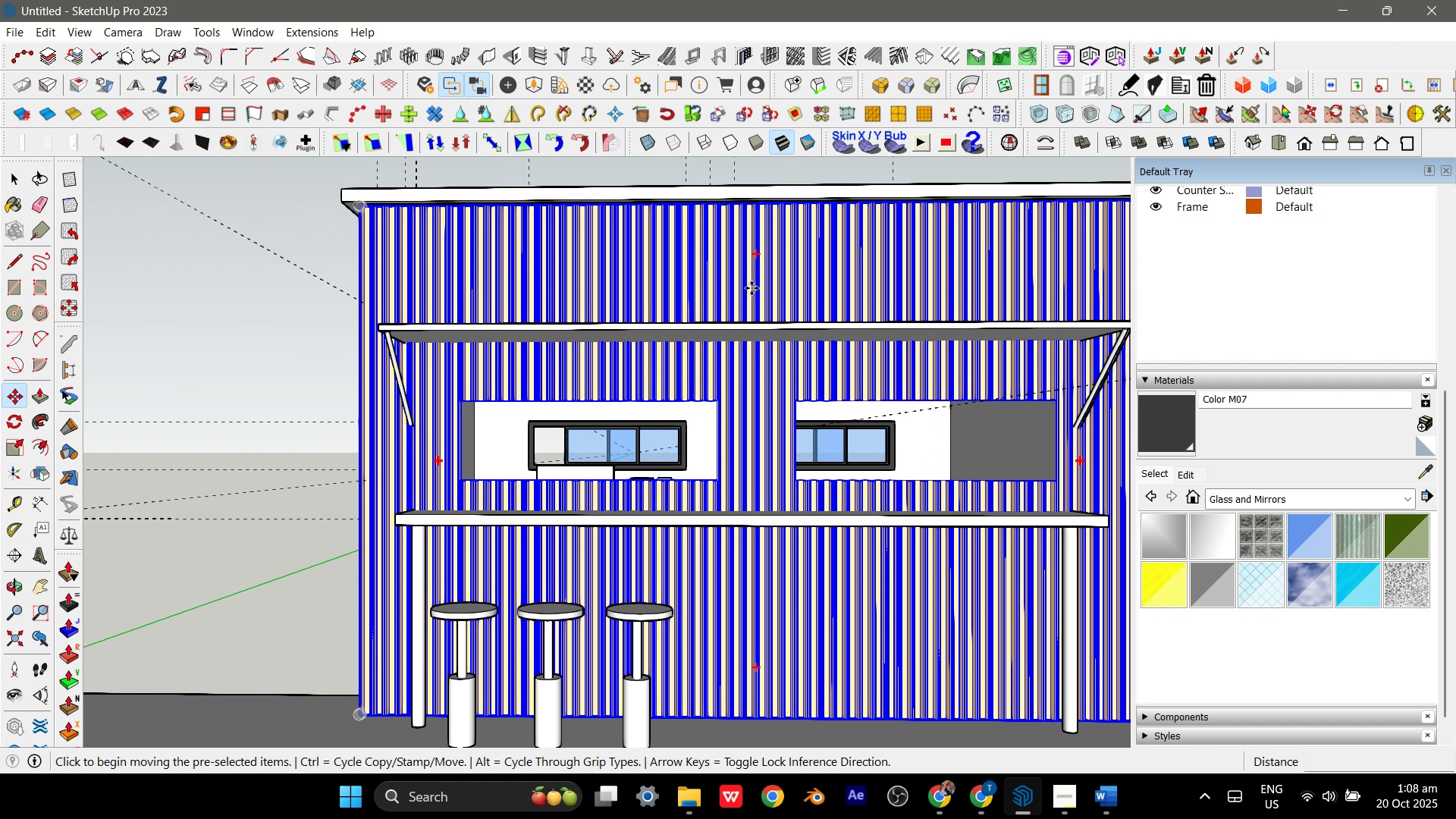 
key(Space)
 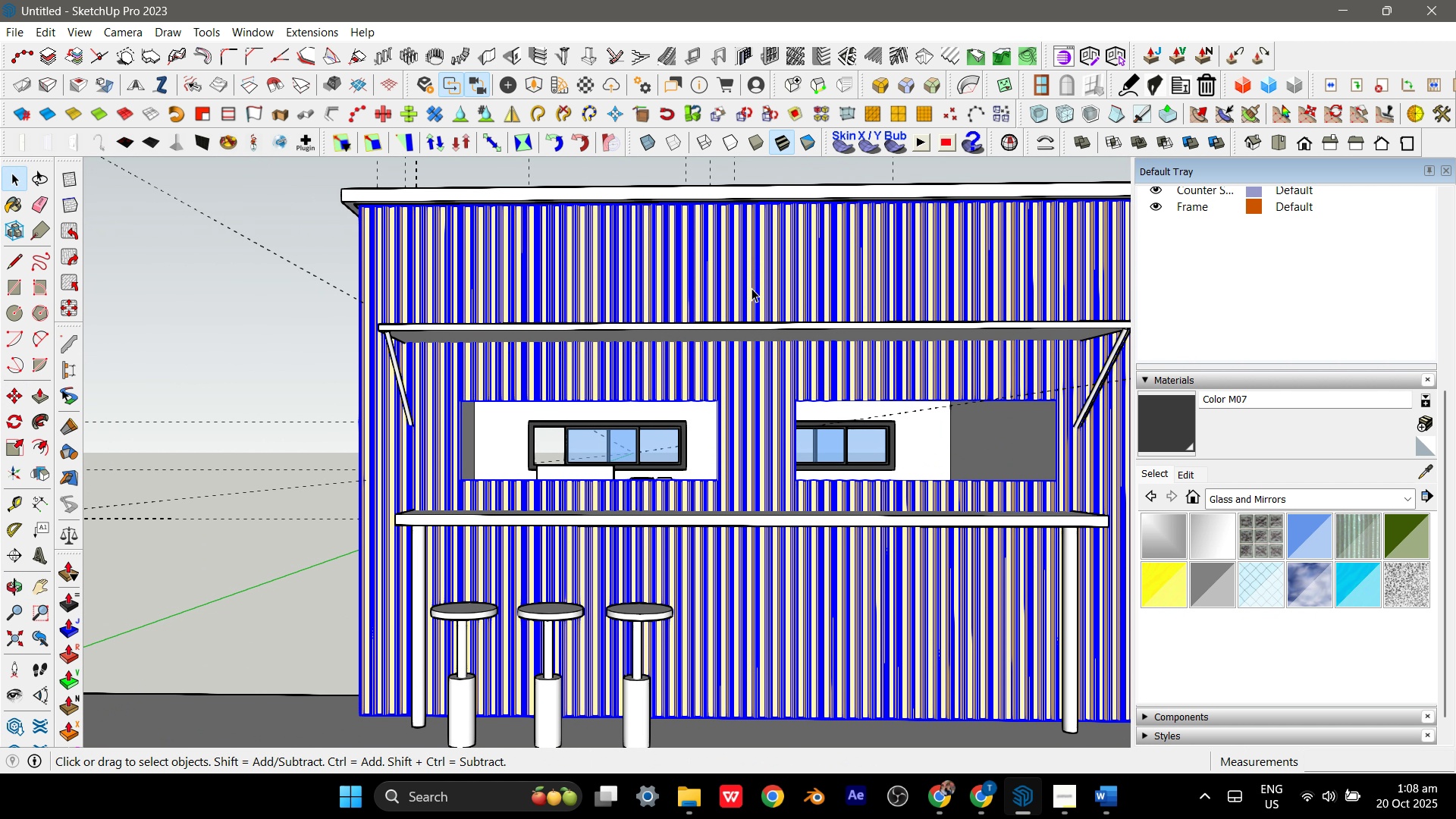 
double_click([752, 288])
 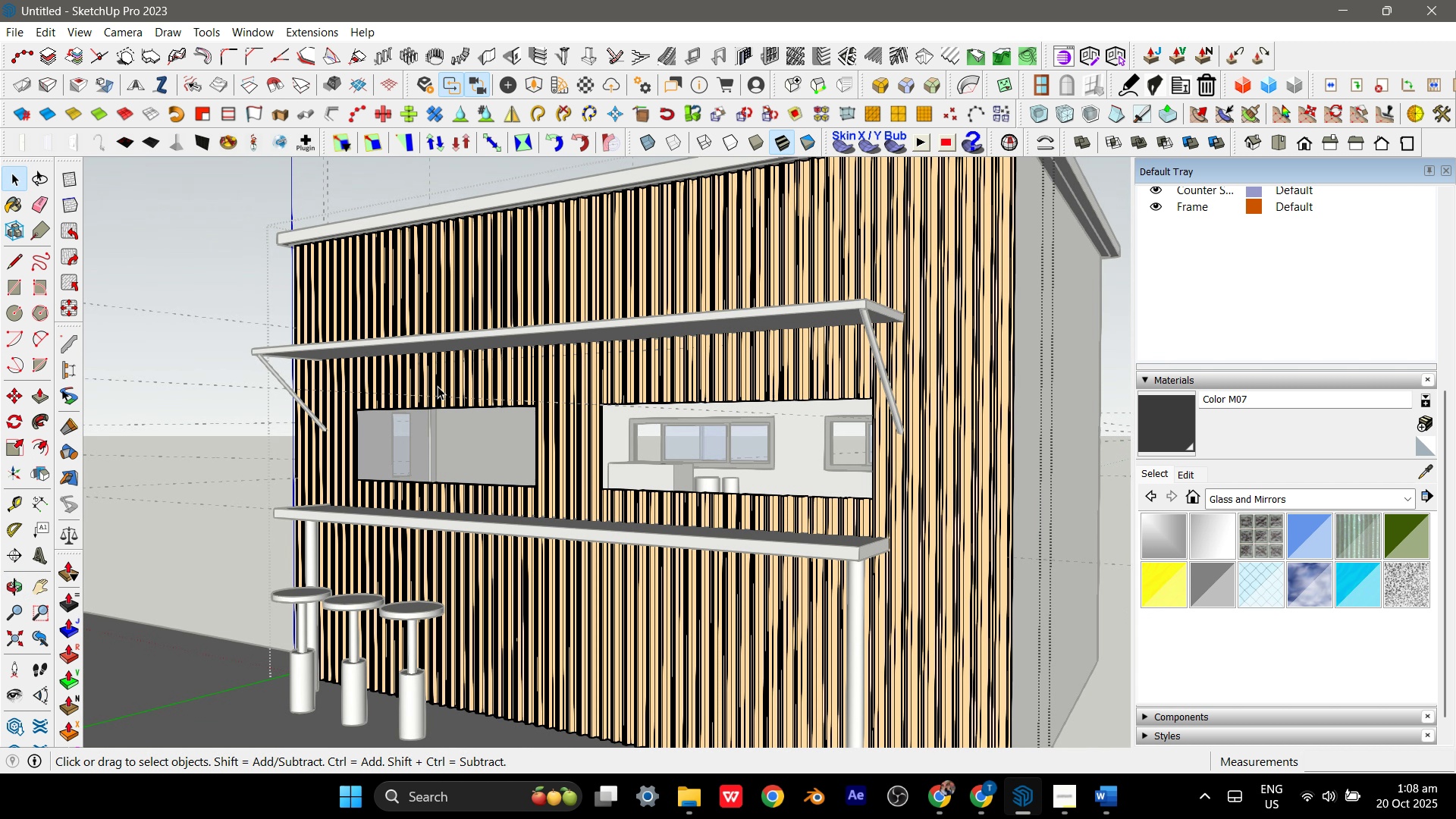 
left_click([446, 362])
 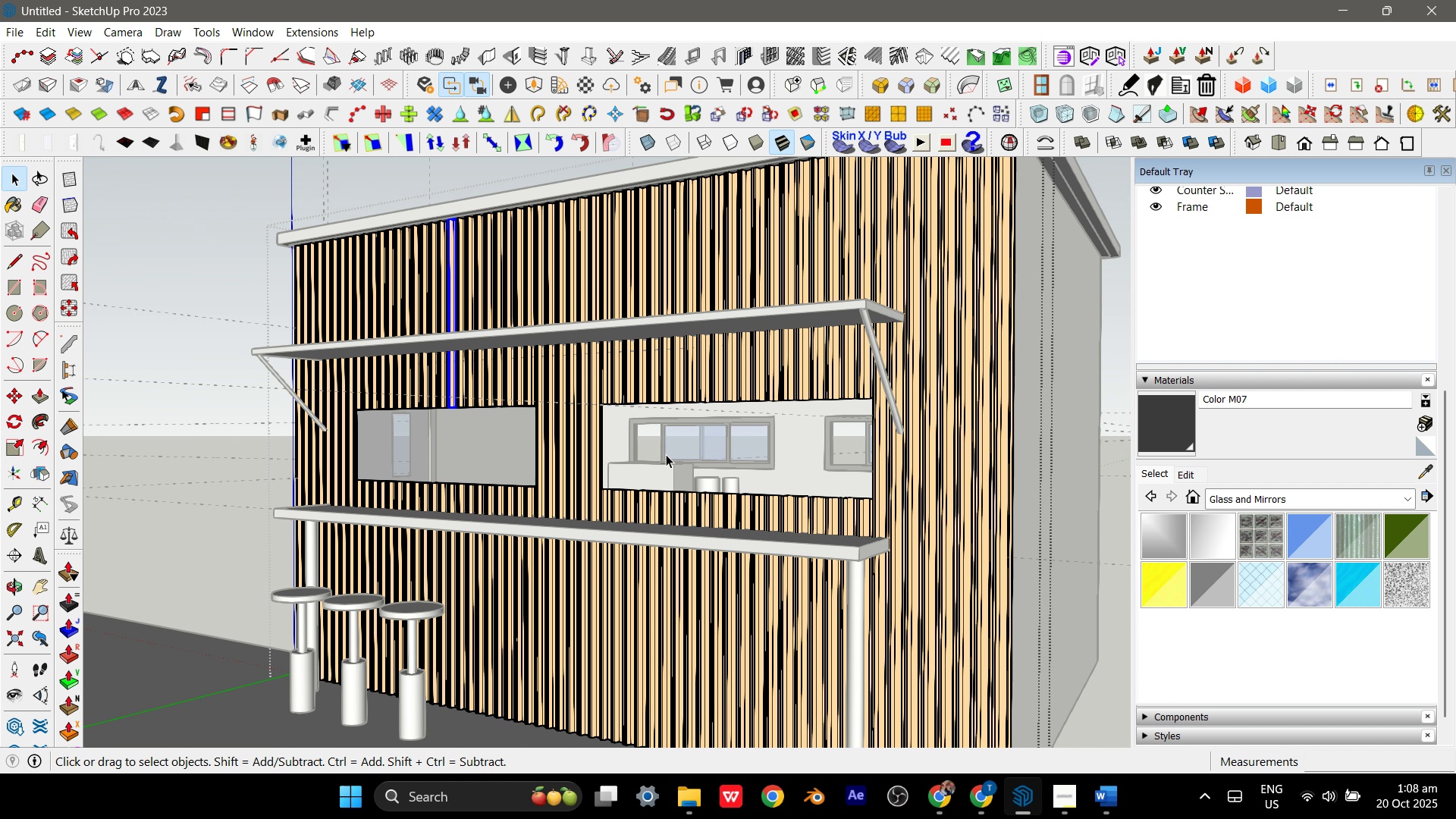 
scroll: coordinate [670, 454], scroll_direction: down, amount: 4.0
 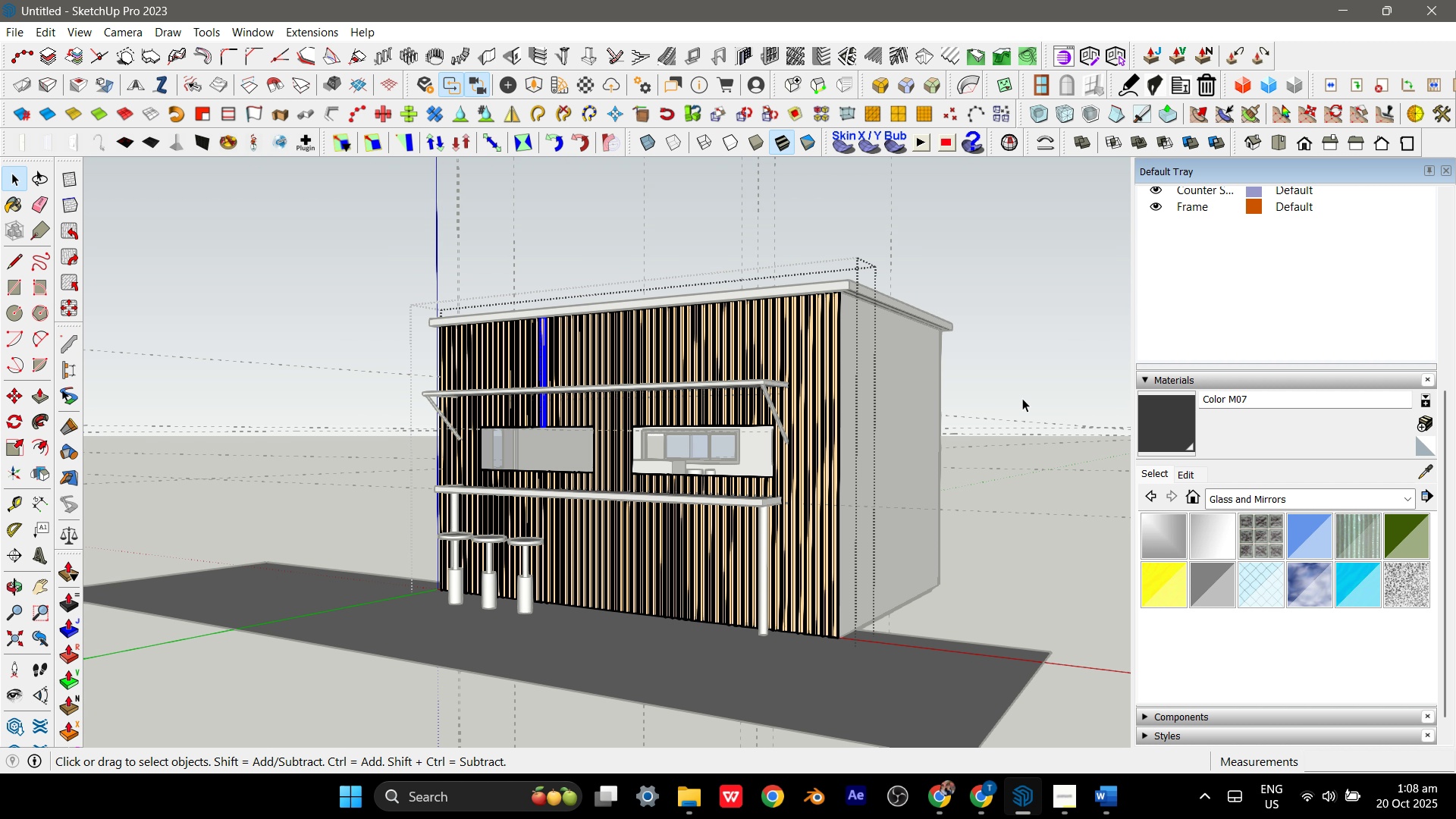 
left_click_drag(start_coordinate=[1018, 395], to_coordinate=[418, 312])
 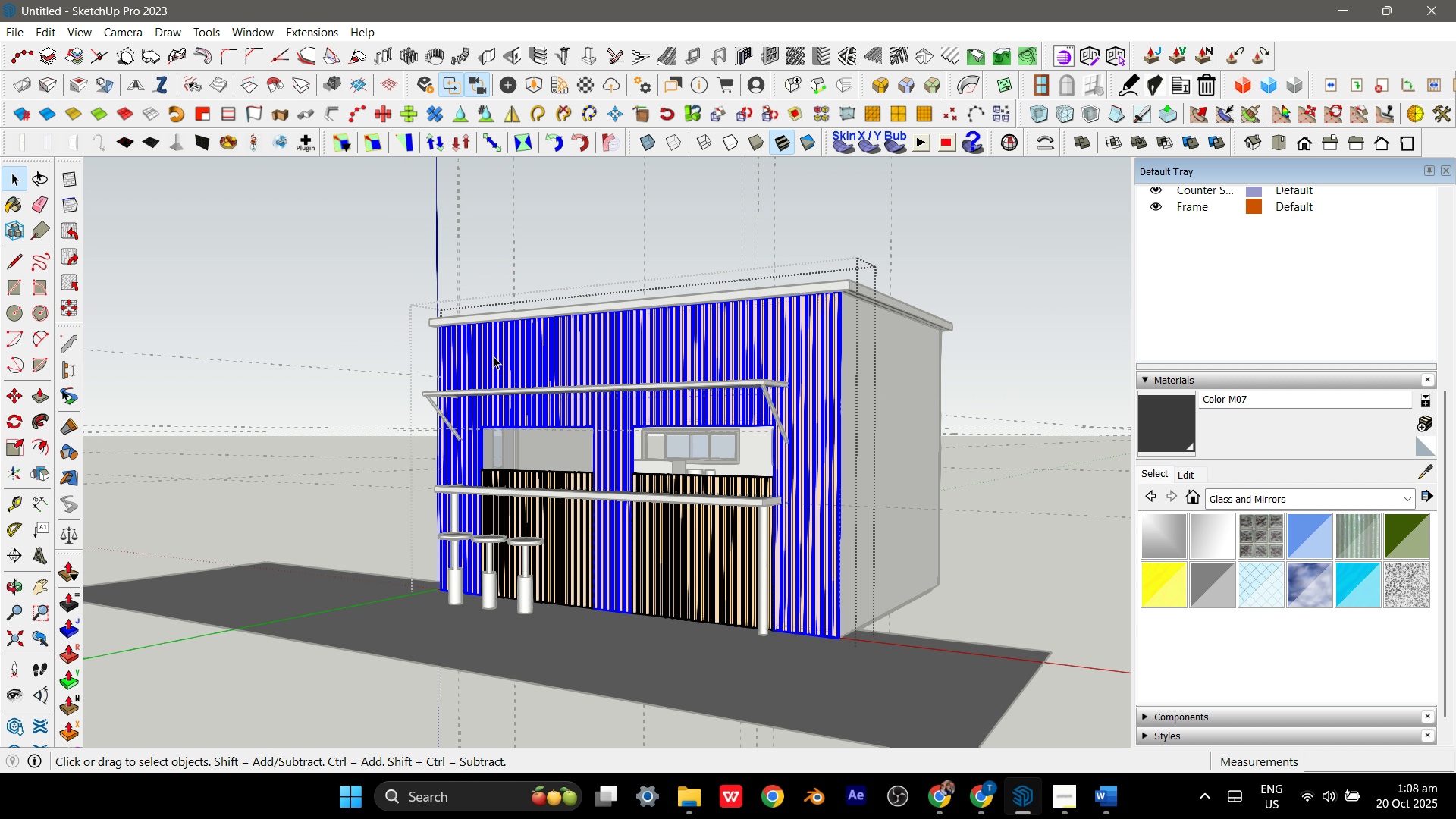 
right_click([493, 356])
 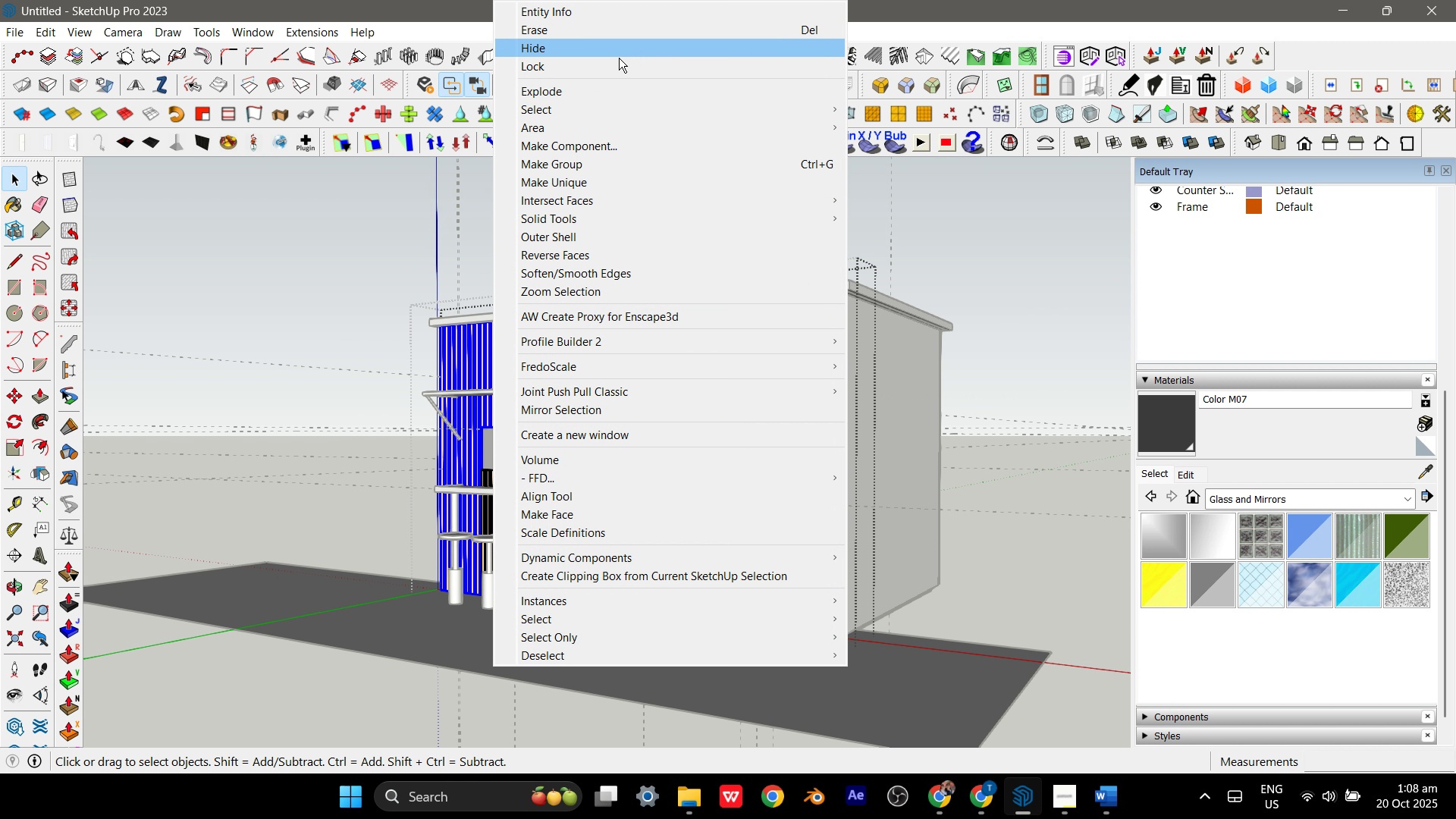 
left_click([629, 30])
 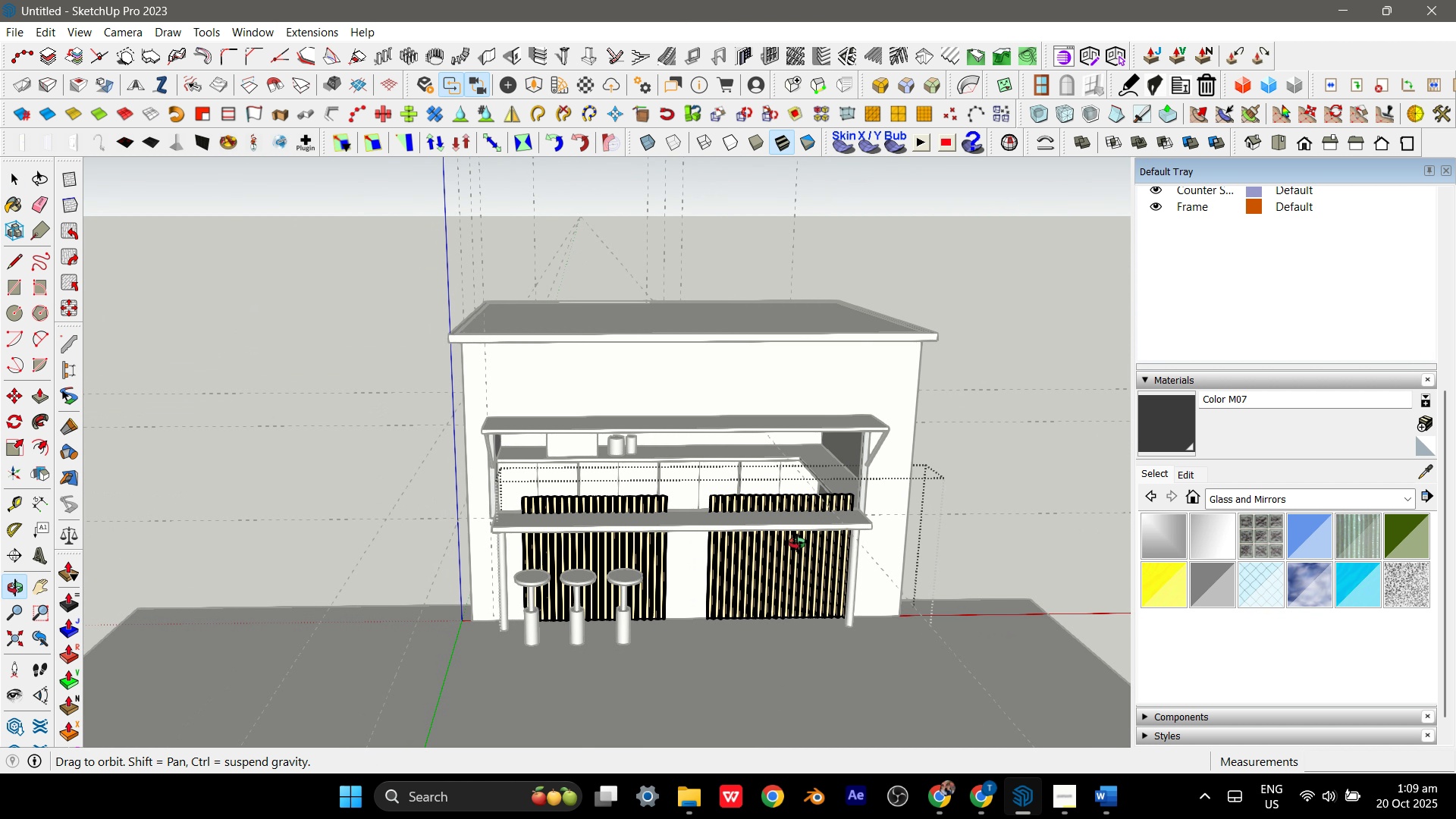 
scroll: coordinate [618, 520], scroll_direction: up, amount: 6.0
 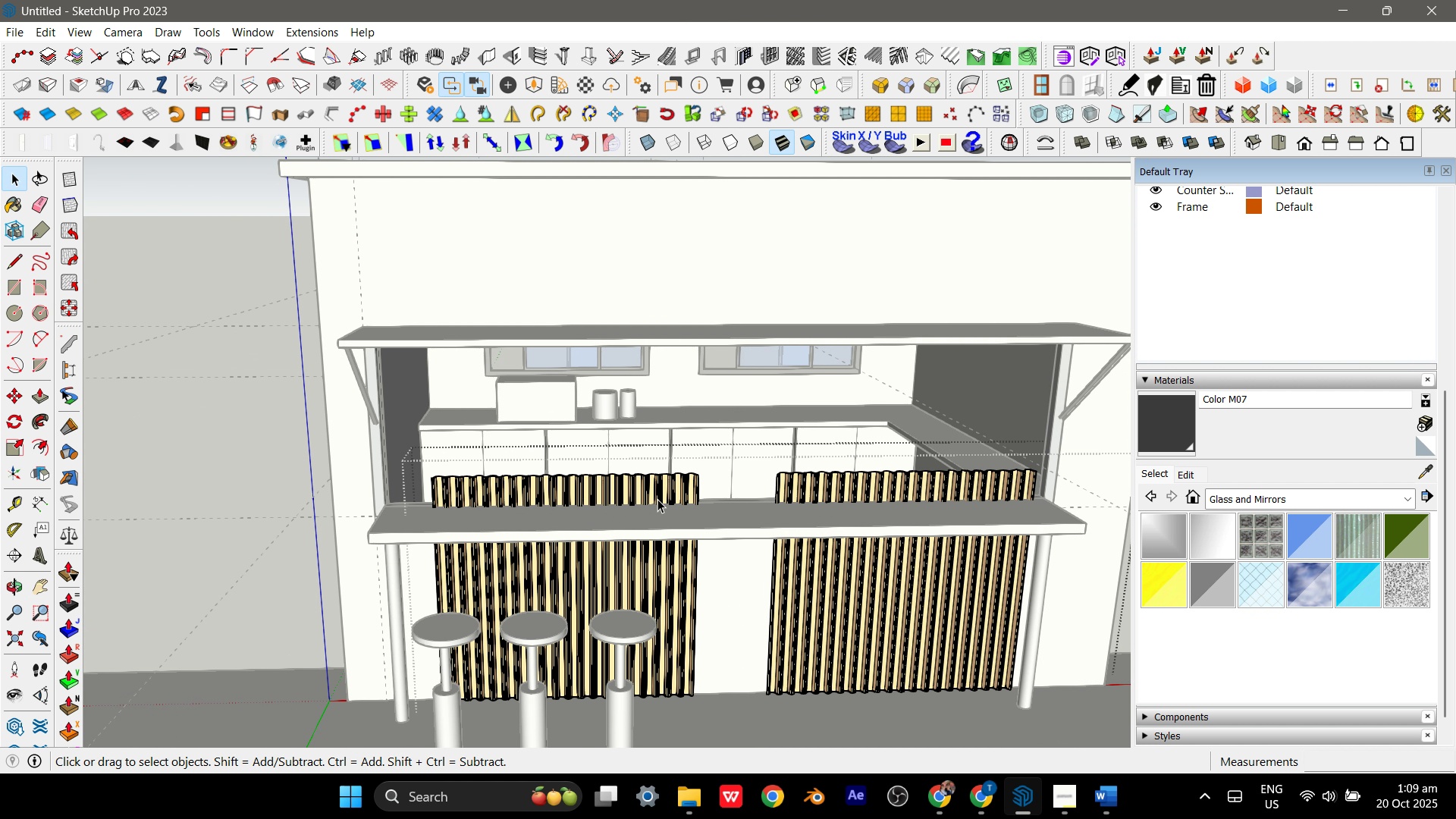 
left_click([657, 499])
 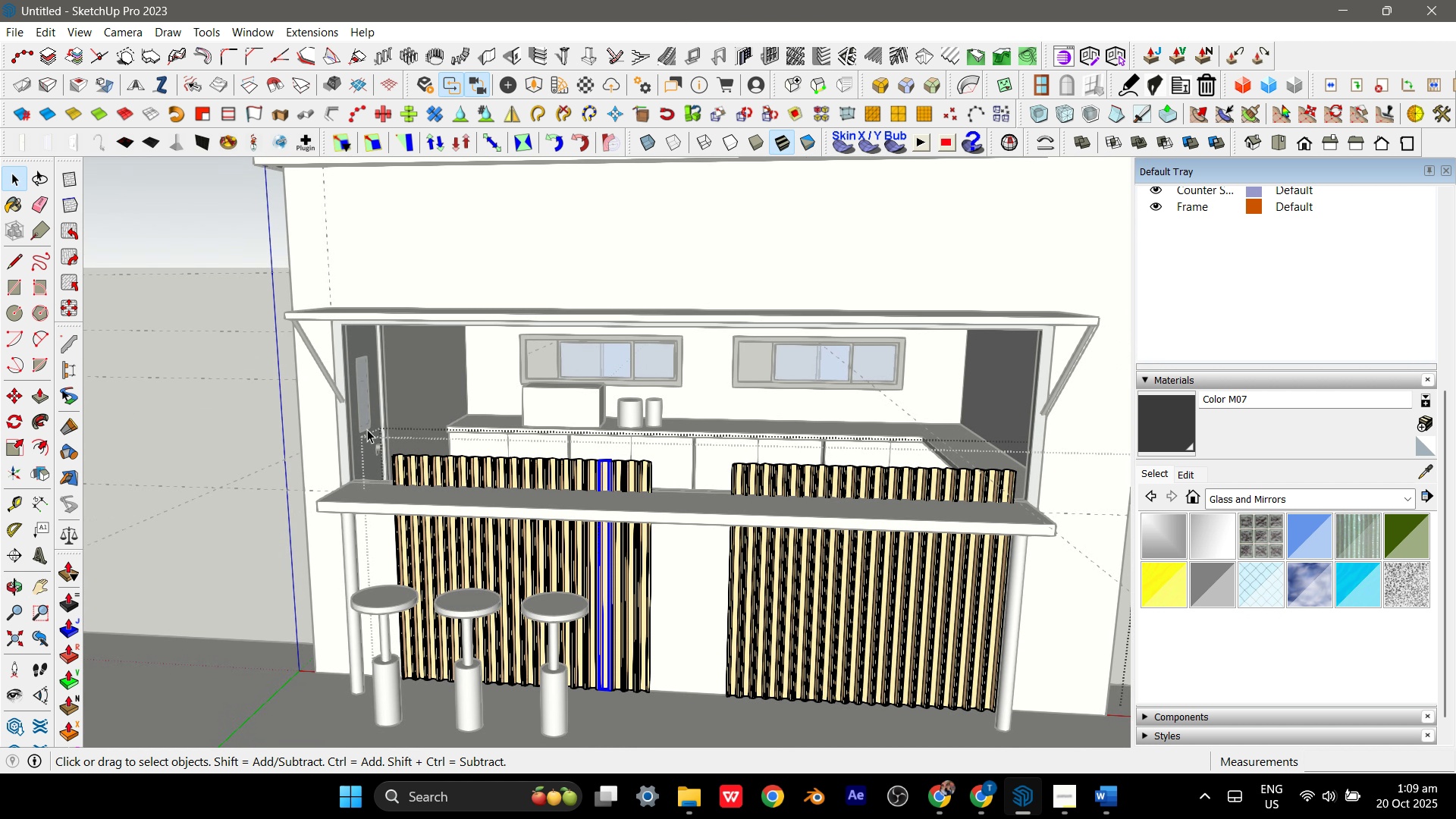 
left_click_drag(start_coordinate=[278, 380], to_coordinate=[1070, 736])
 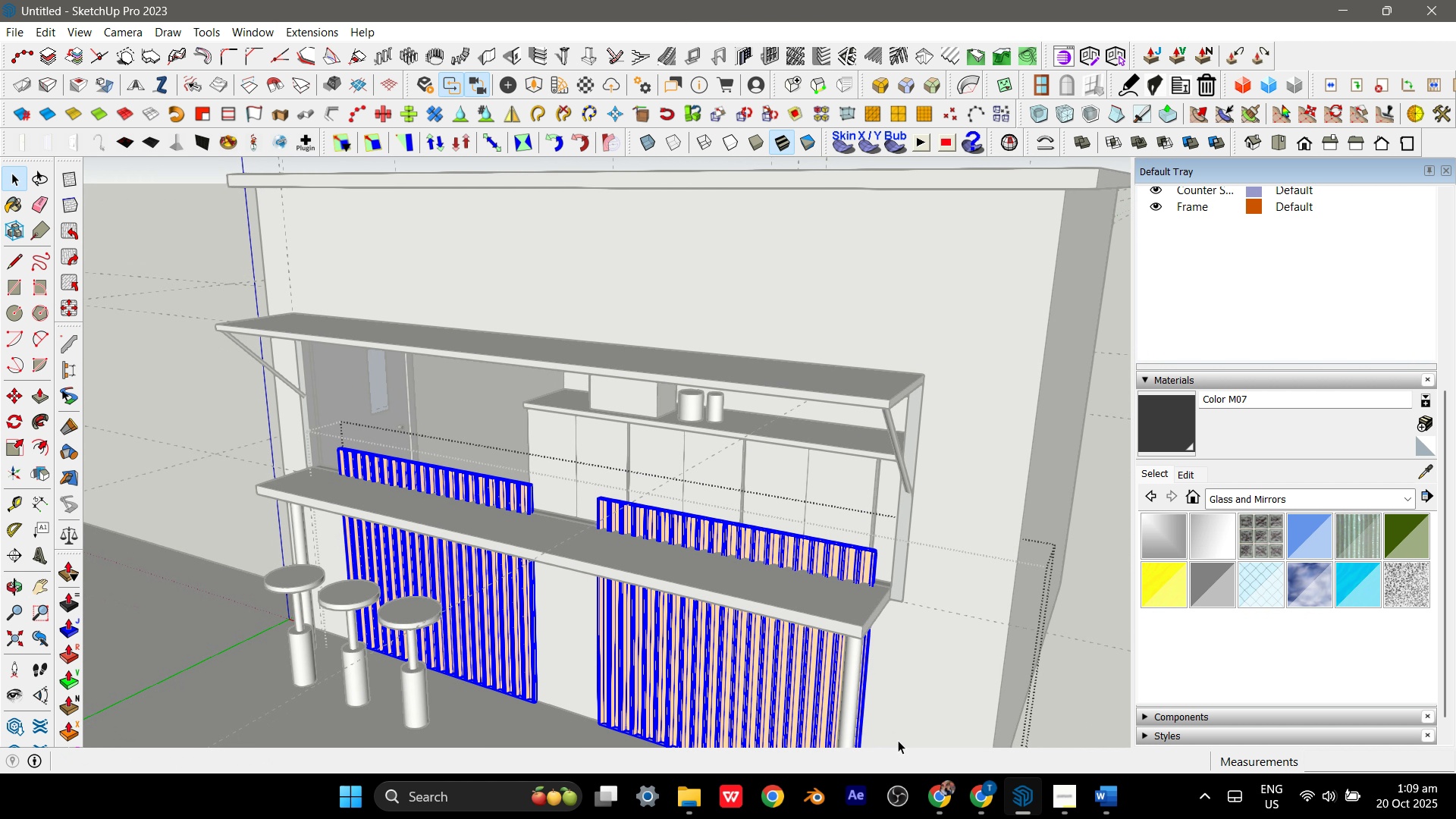 
key(S)
 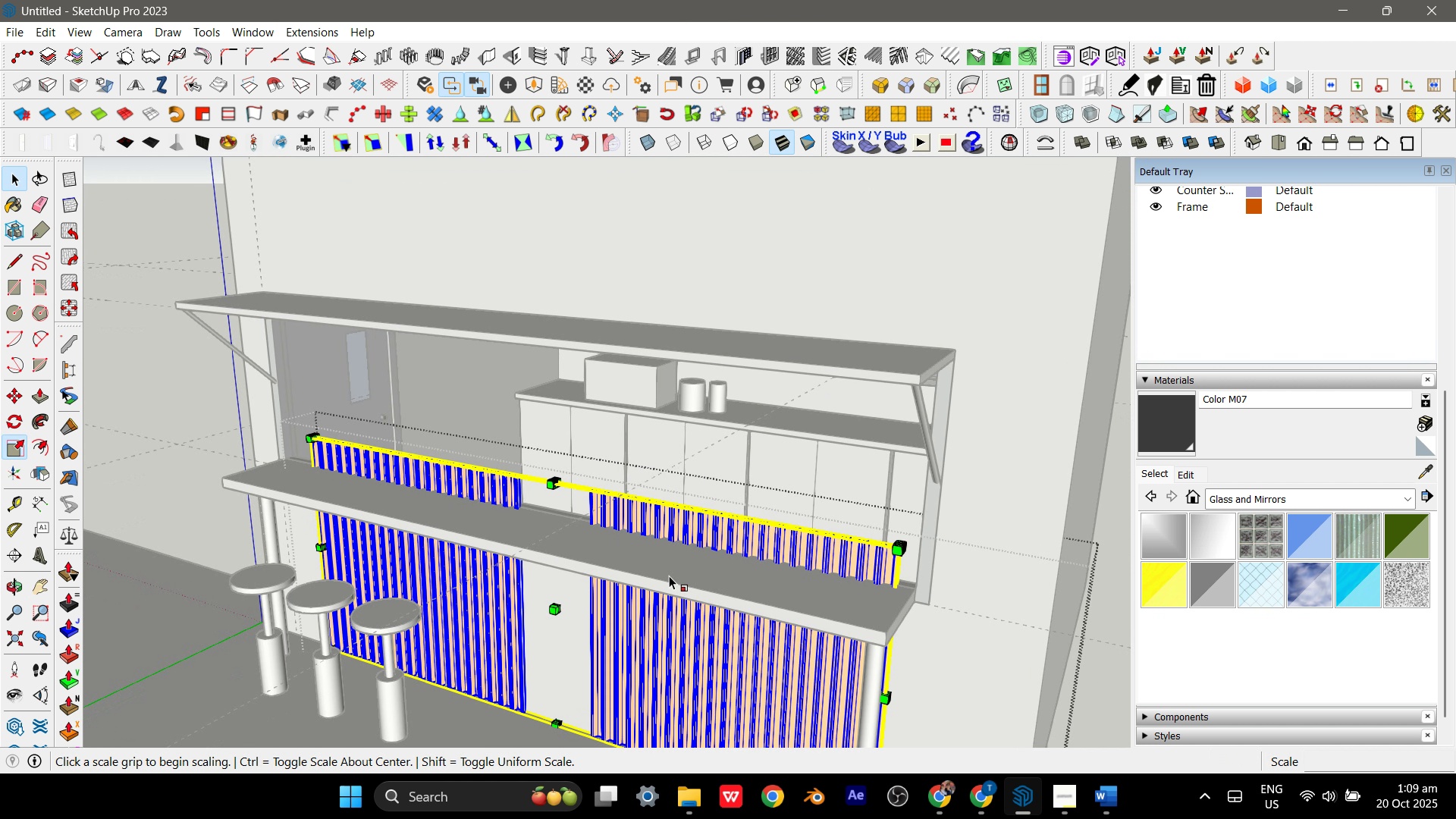 
scroll: coordinate [712, 485], scroll_direction: up, amount: 7.0
 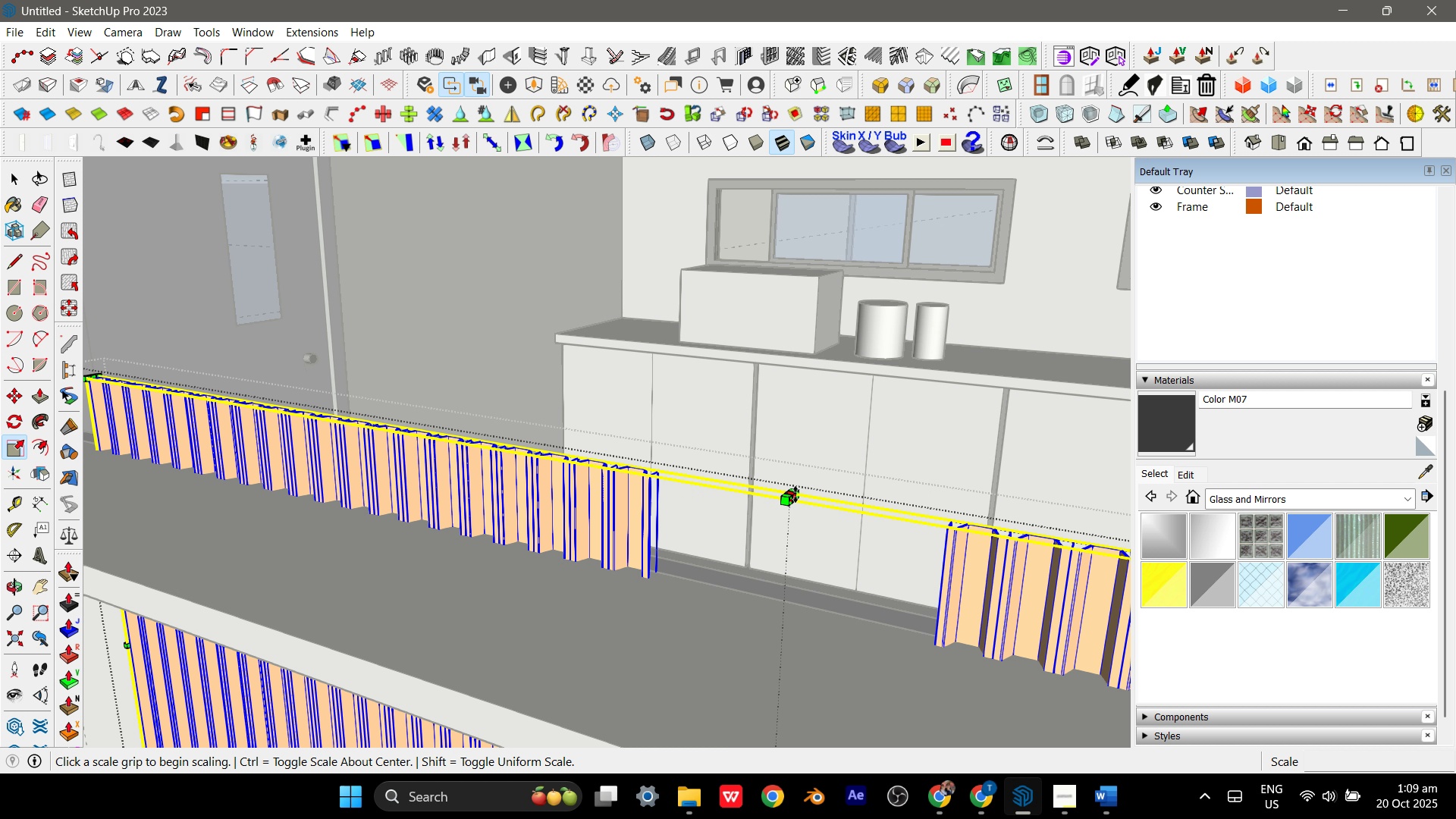 
left_click([795, 494])
 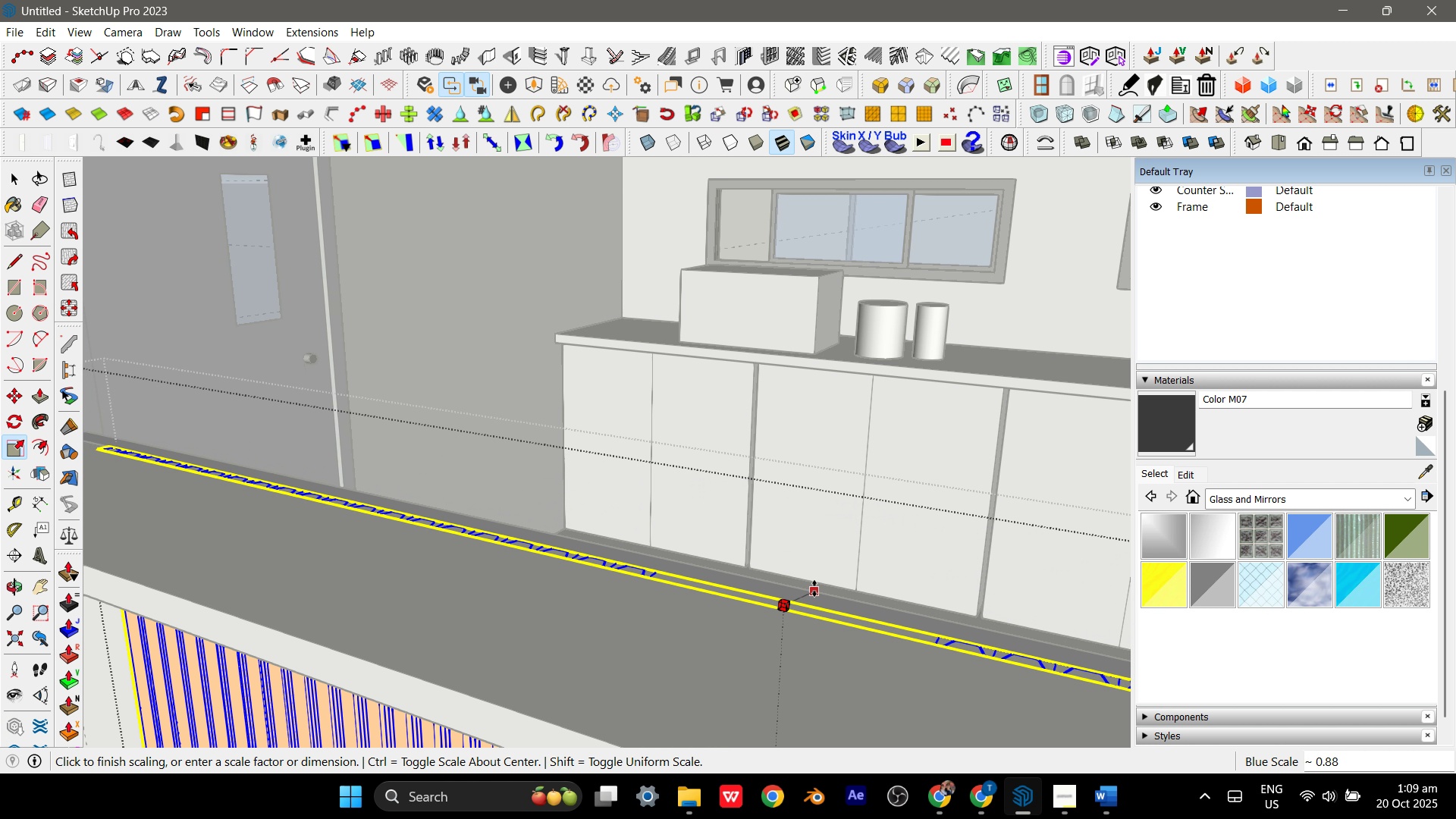 
scroll: coordinate [810, 578], scroll_direction: down, amount: 9.0
 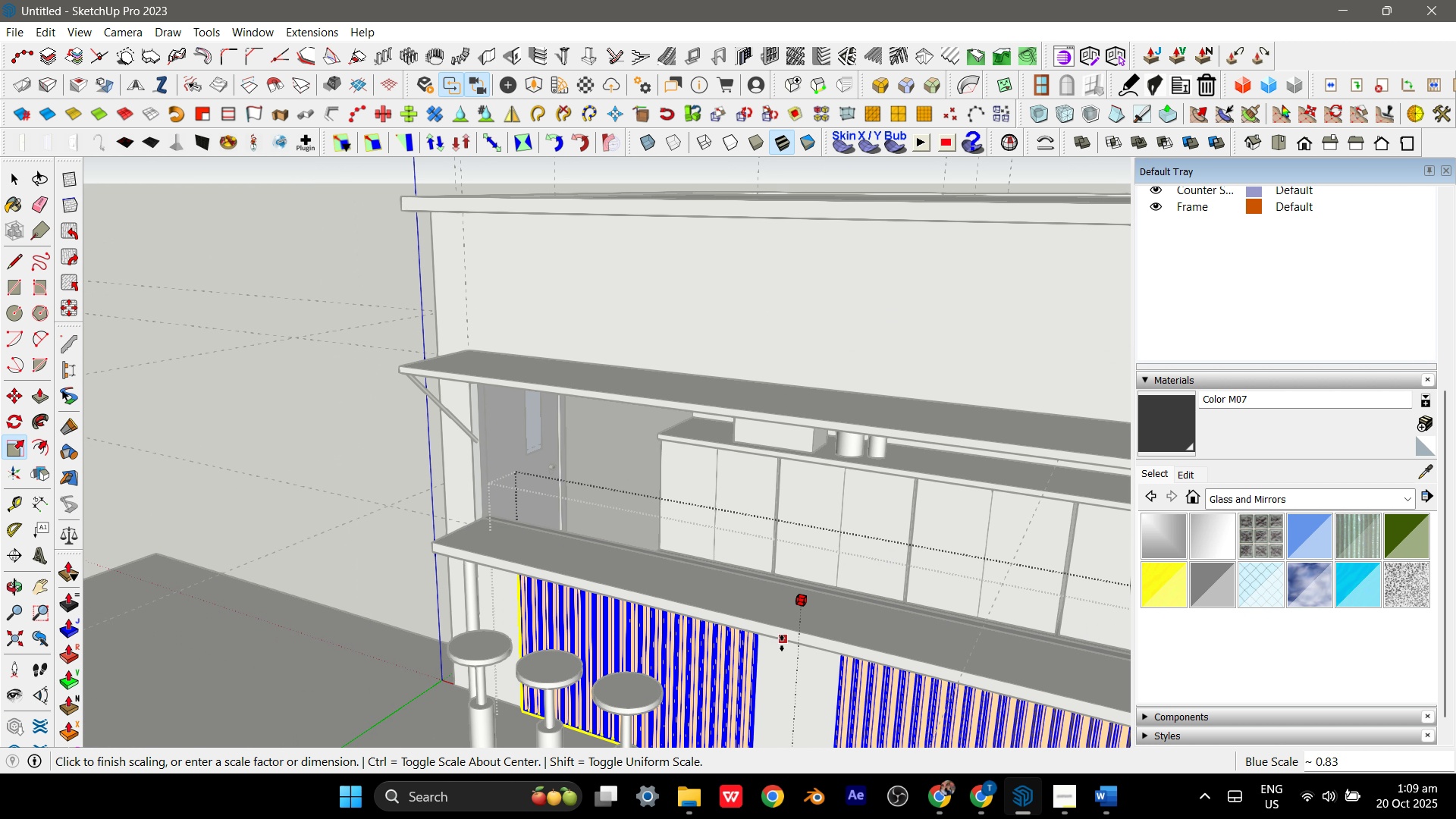 
left_click([783, 642])
 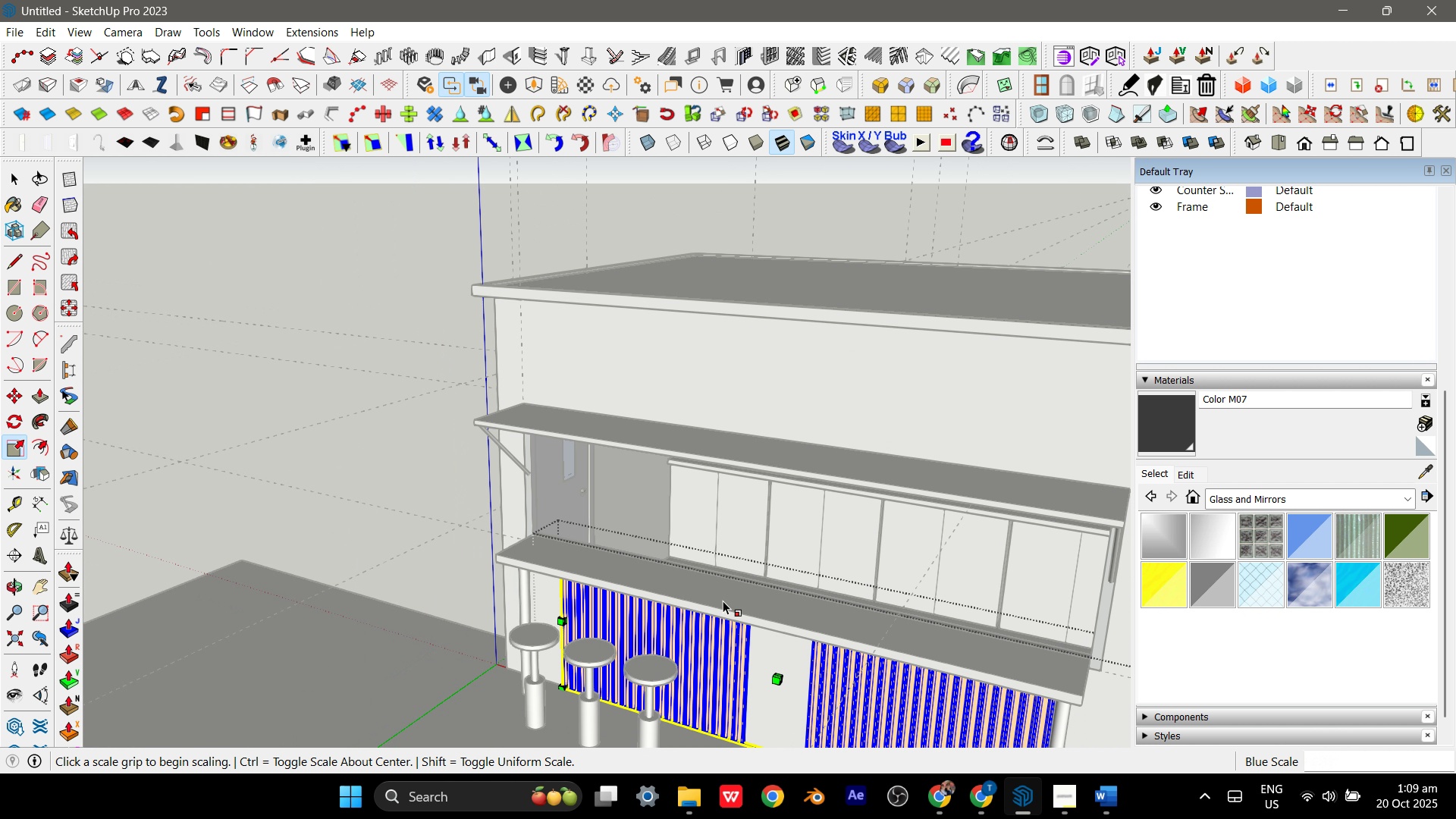 
scroll: coordinate [723, 602], scroll_direction: down, amount: 4.0
 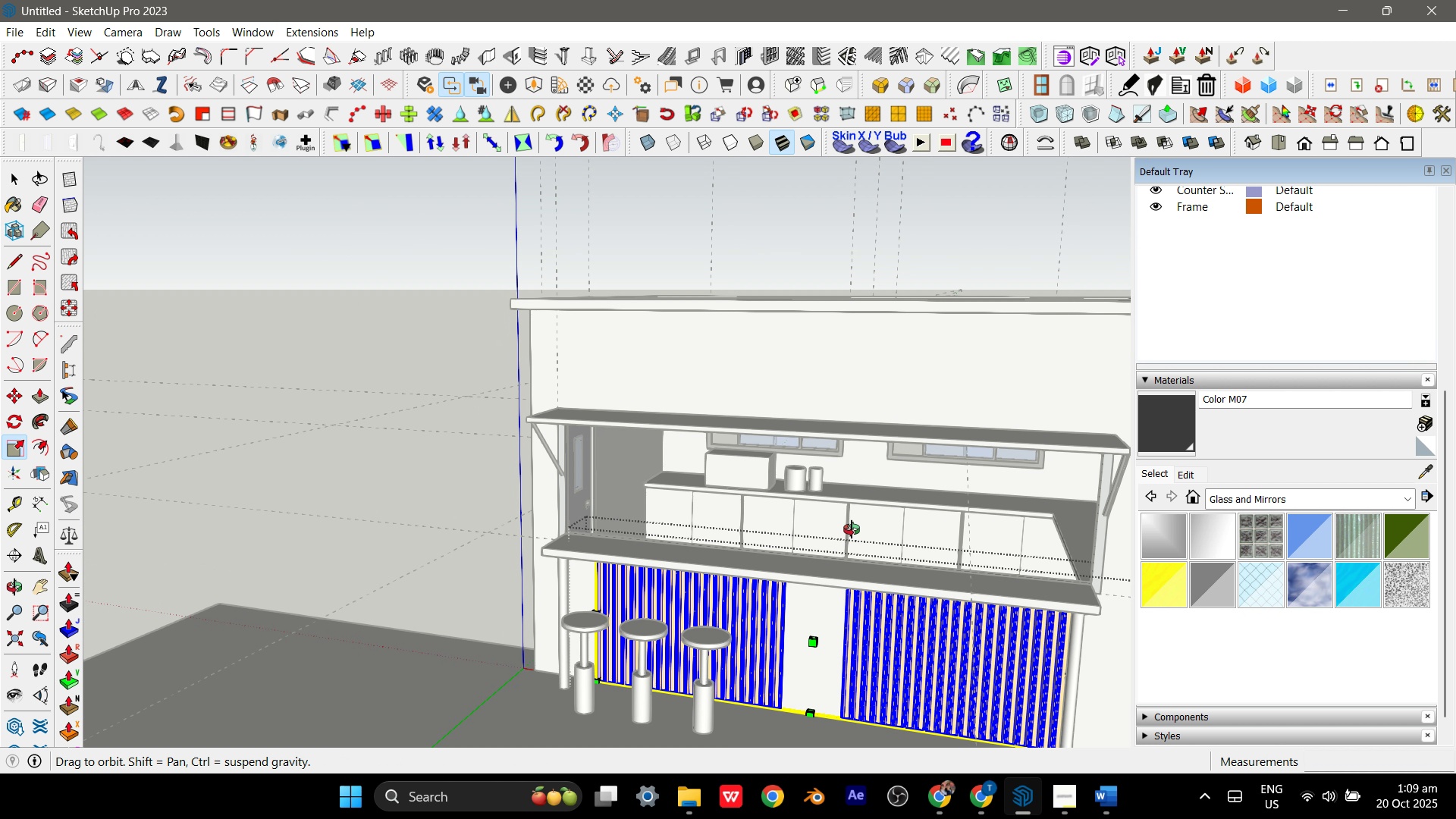 
key(Space)
 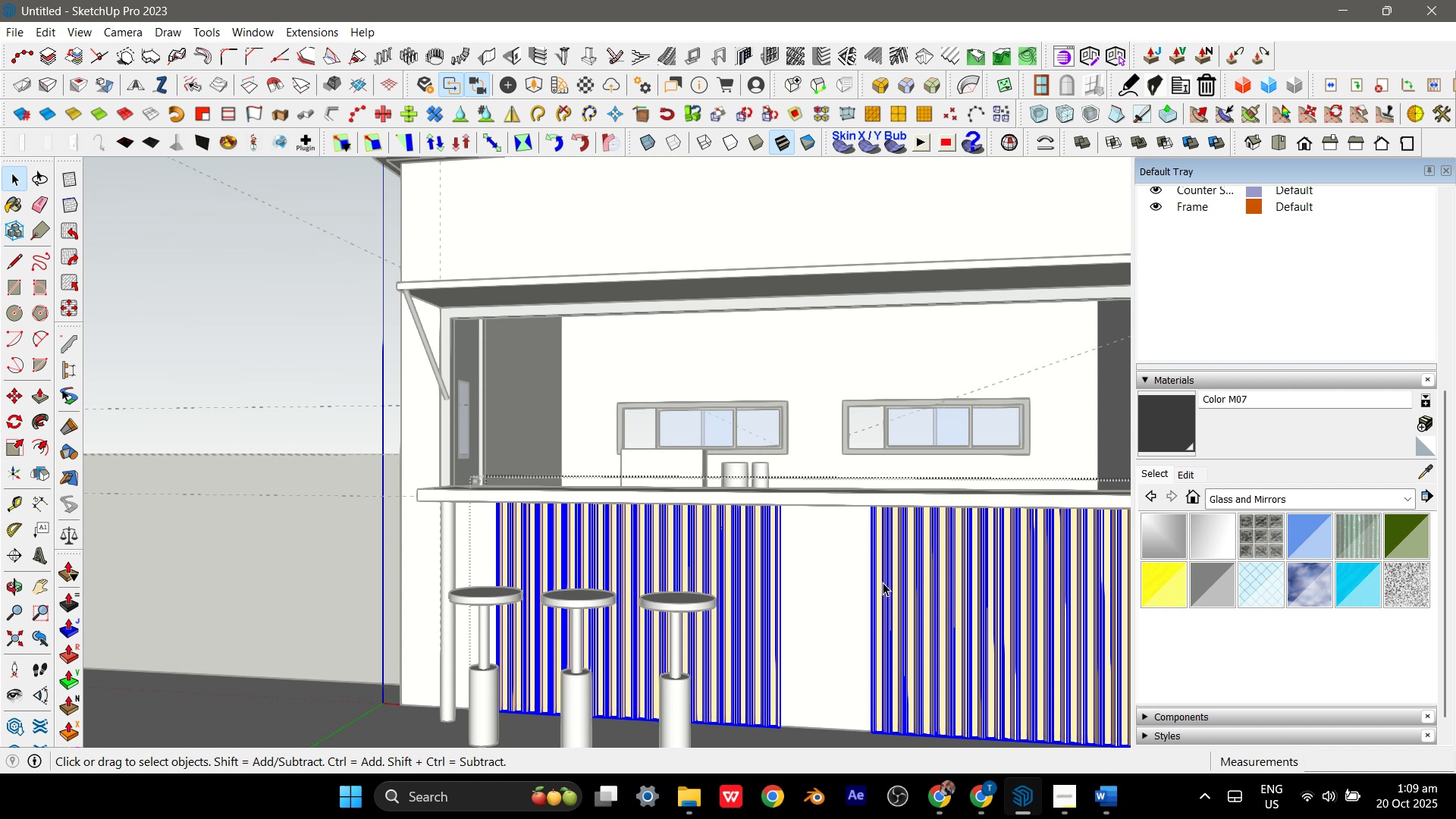 
scroll: coordinate [813, 413], scroll_direction: up, amount: 4.0
 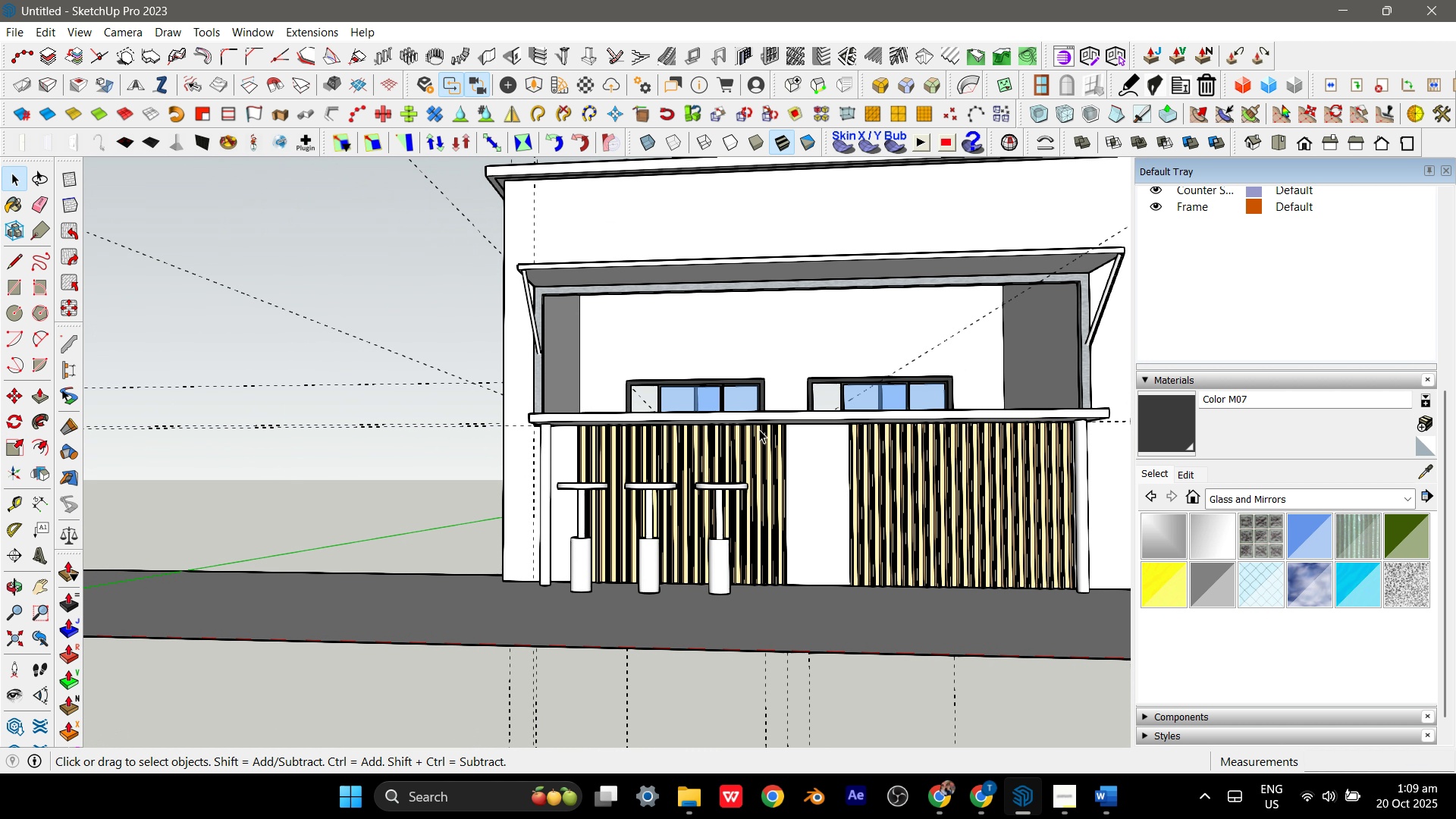 
left_click_drag(start_coordinate=[751, 389], to_coordinate=[811, 606])
 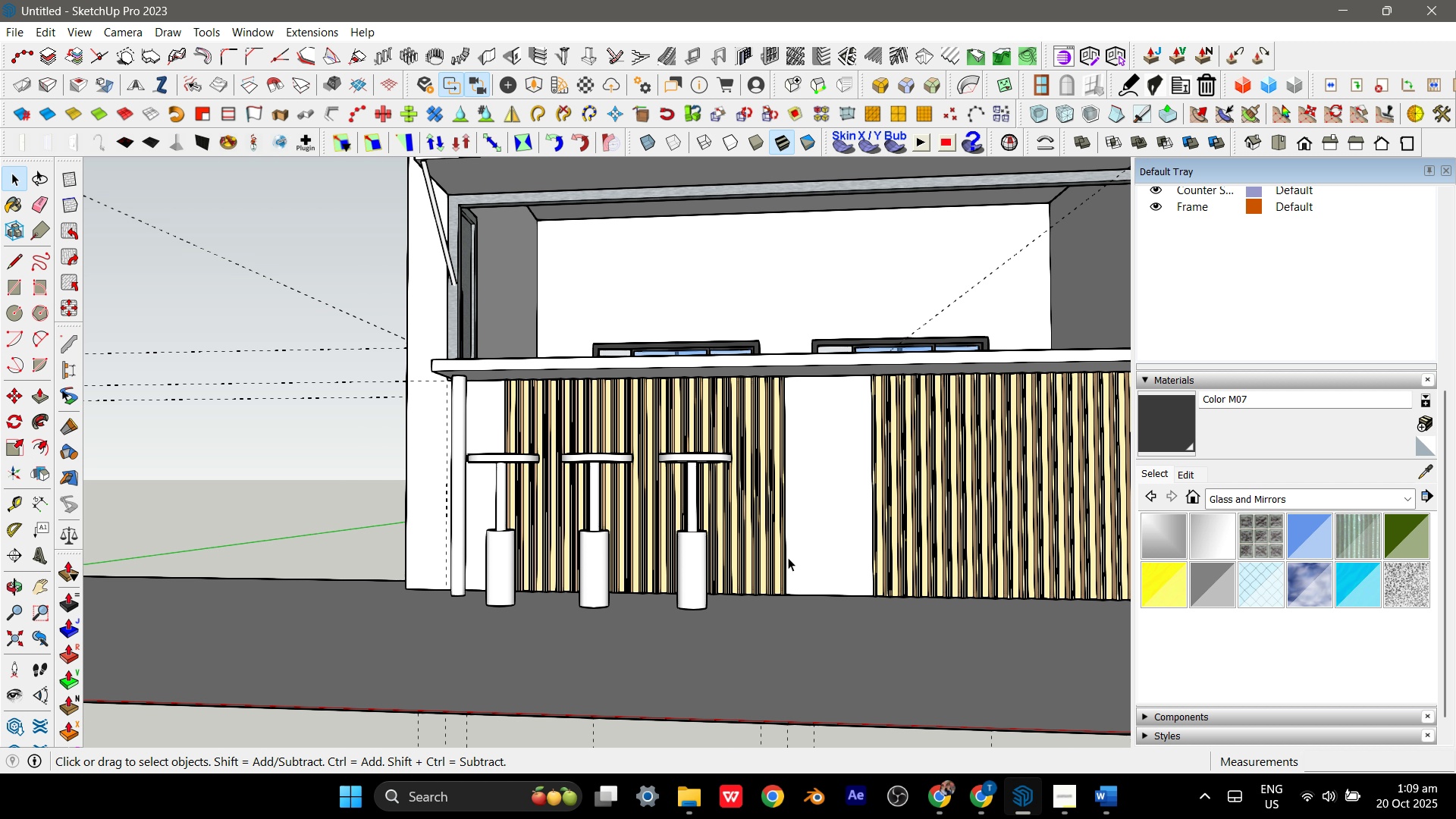 
scroll: coordinate [787, 557], scroll_direction: up, amount: 6.0
 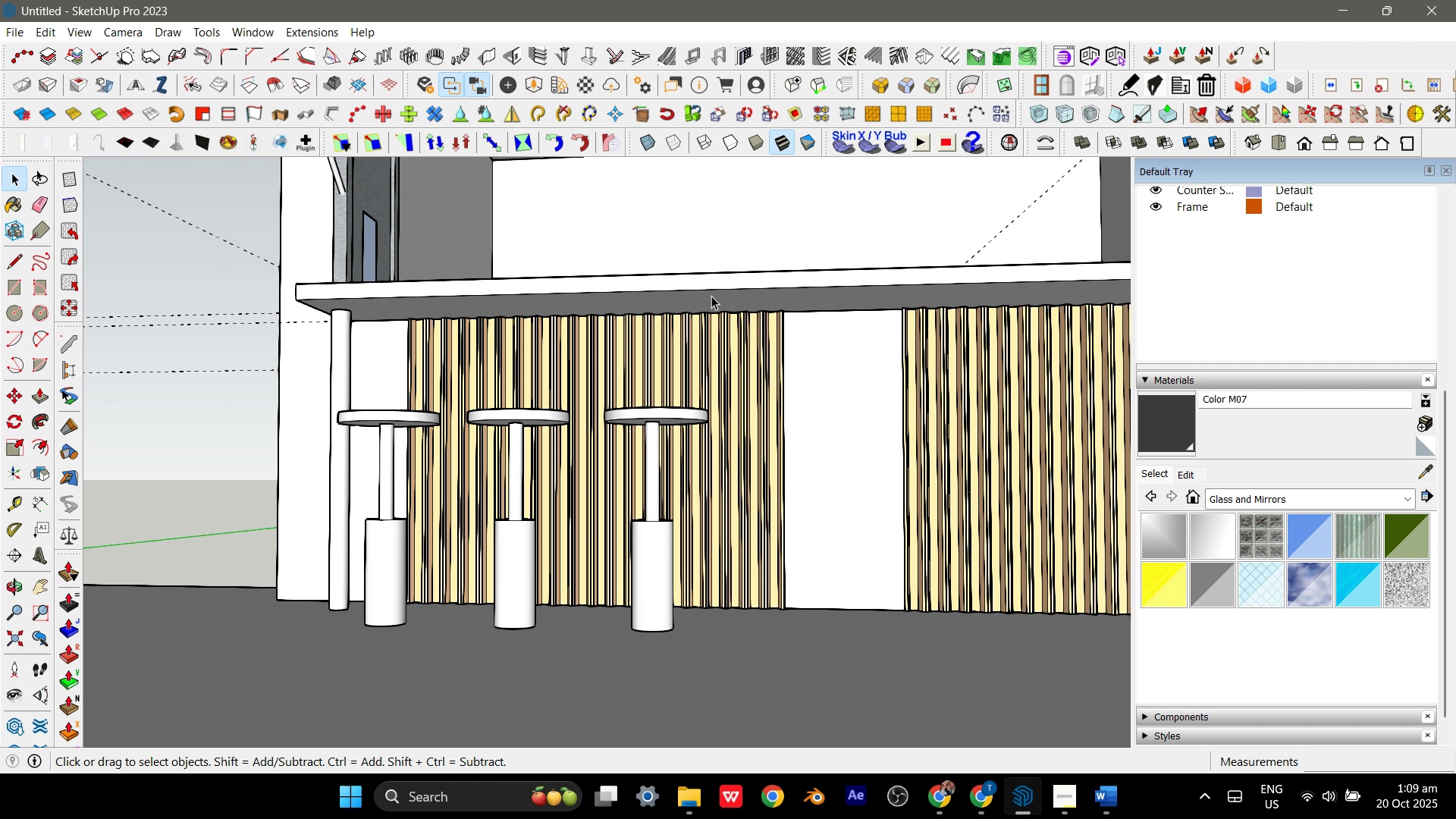 
left_click_drag(start_coordinate=[676, 267], to_coordinate=[835, 702])
 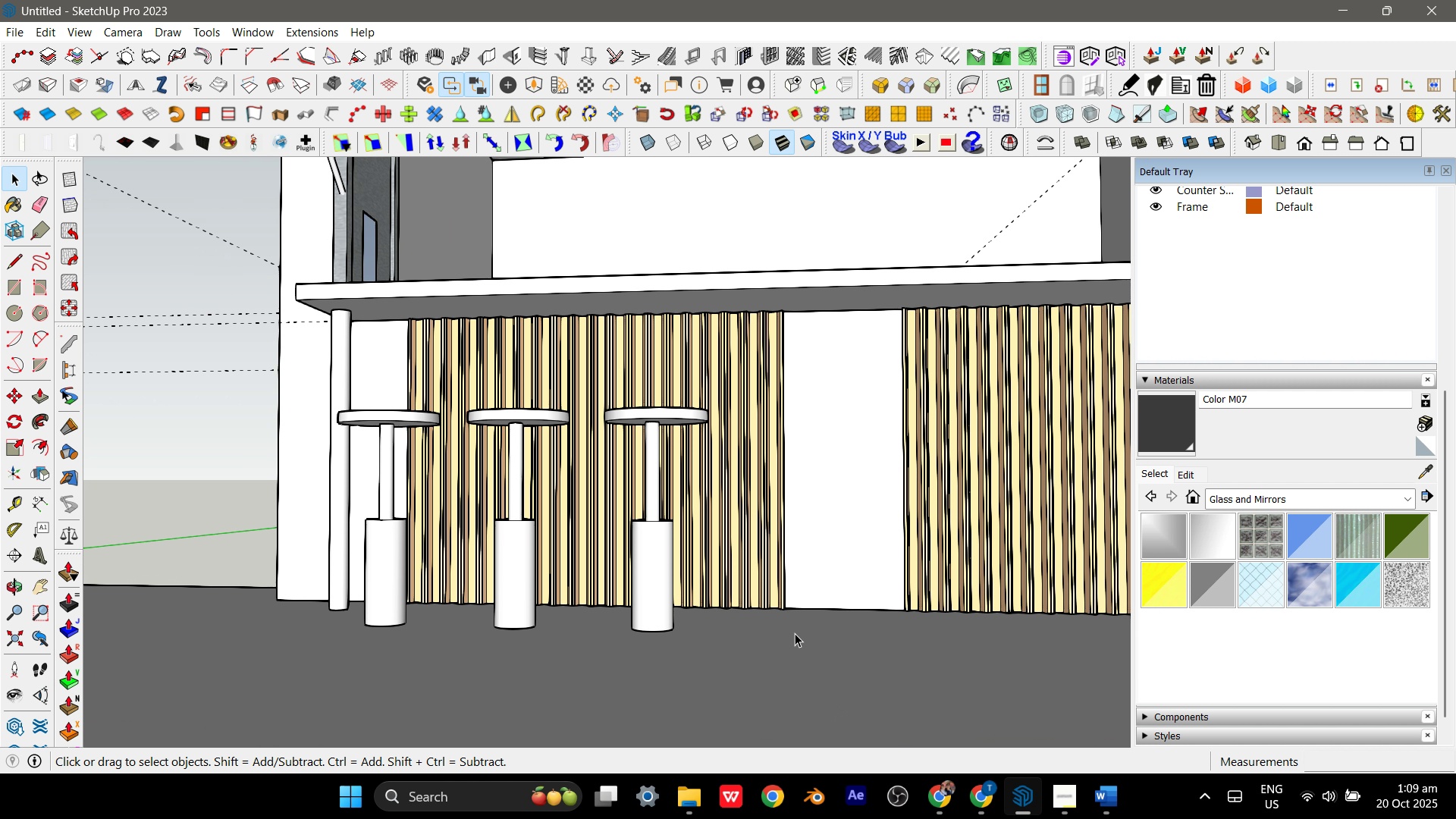 
left_click_drag(start_coordinate=[795, 633], to_coordinate=[701, 256])
 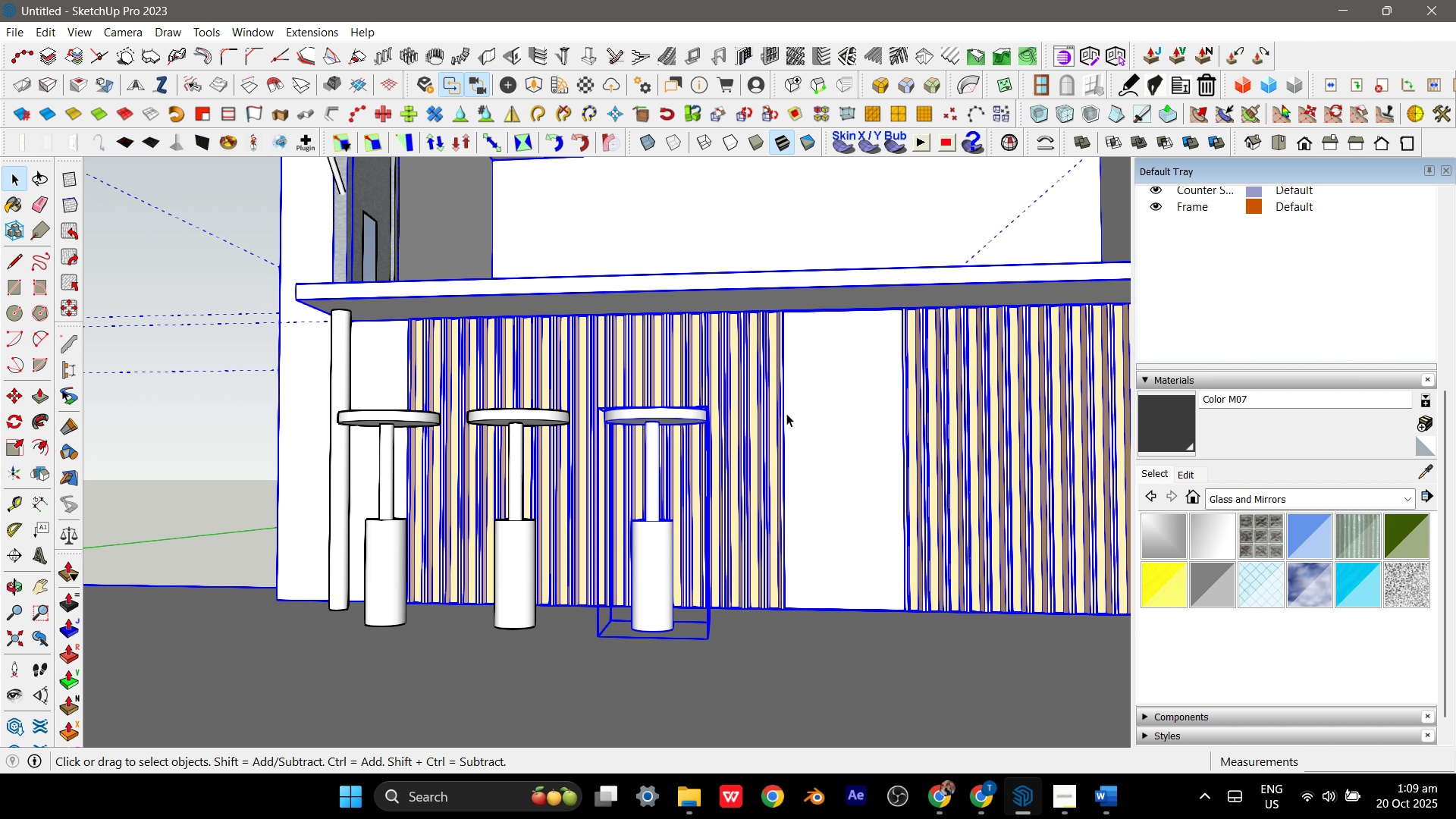 
key(Escape)
 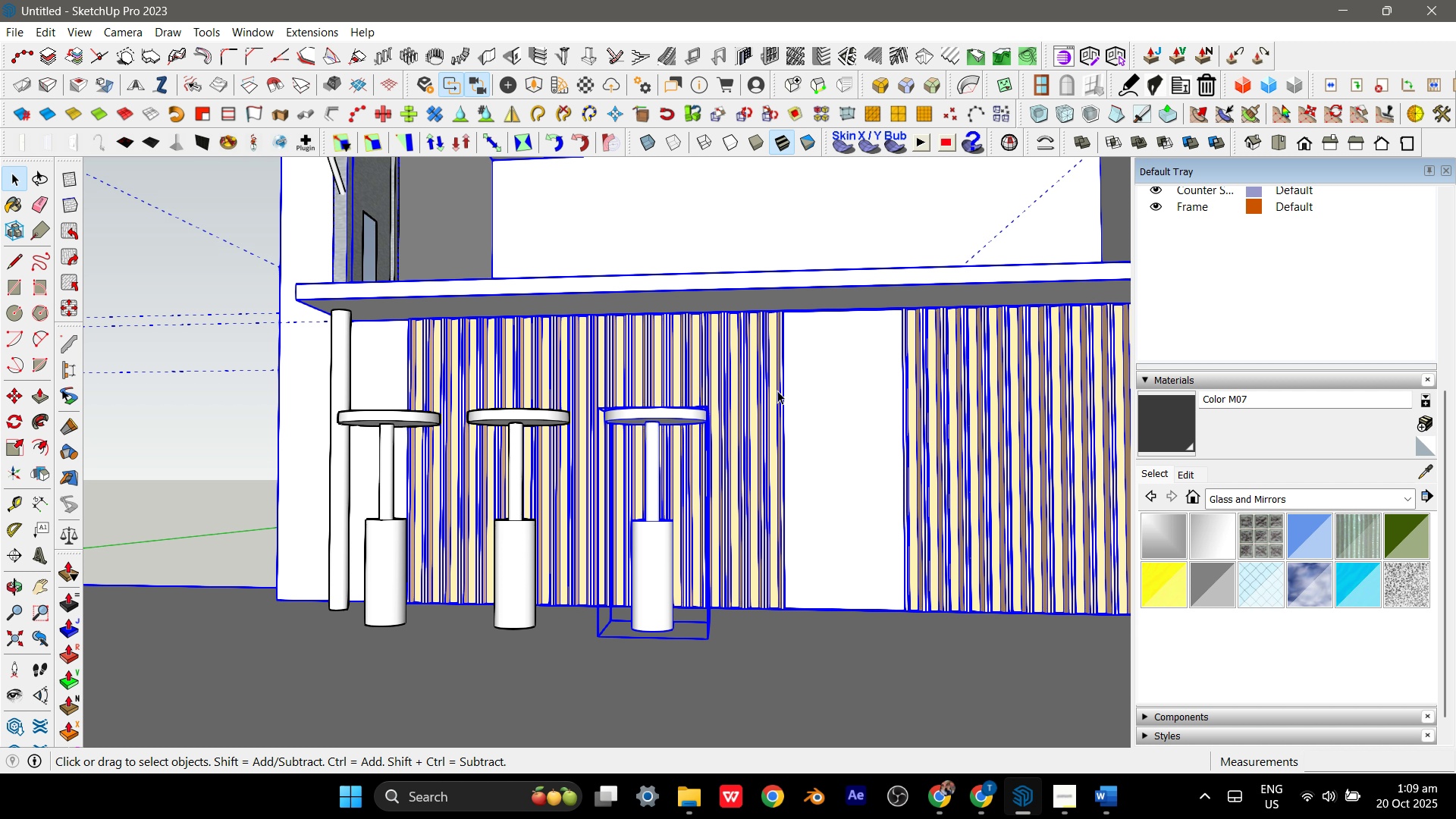 
left_click([777, 391])
 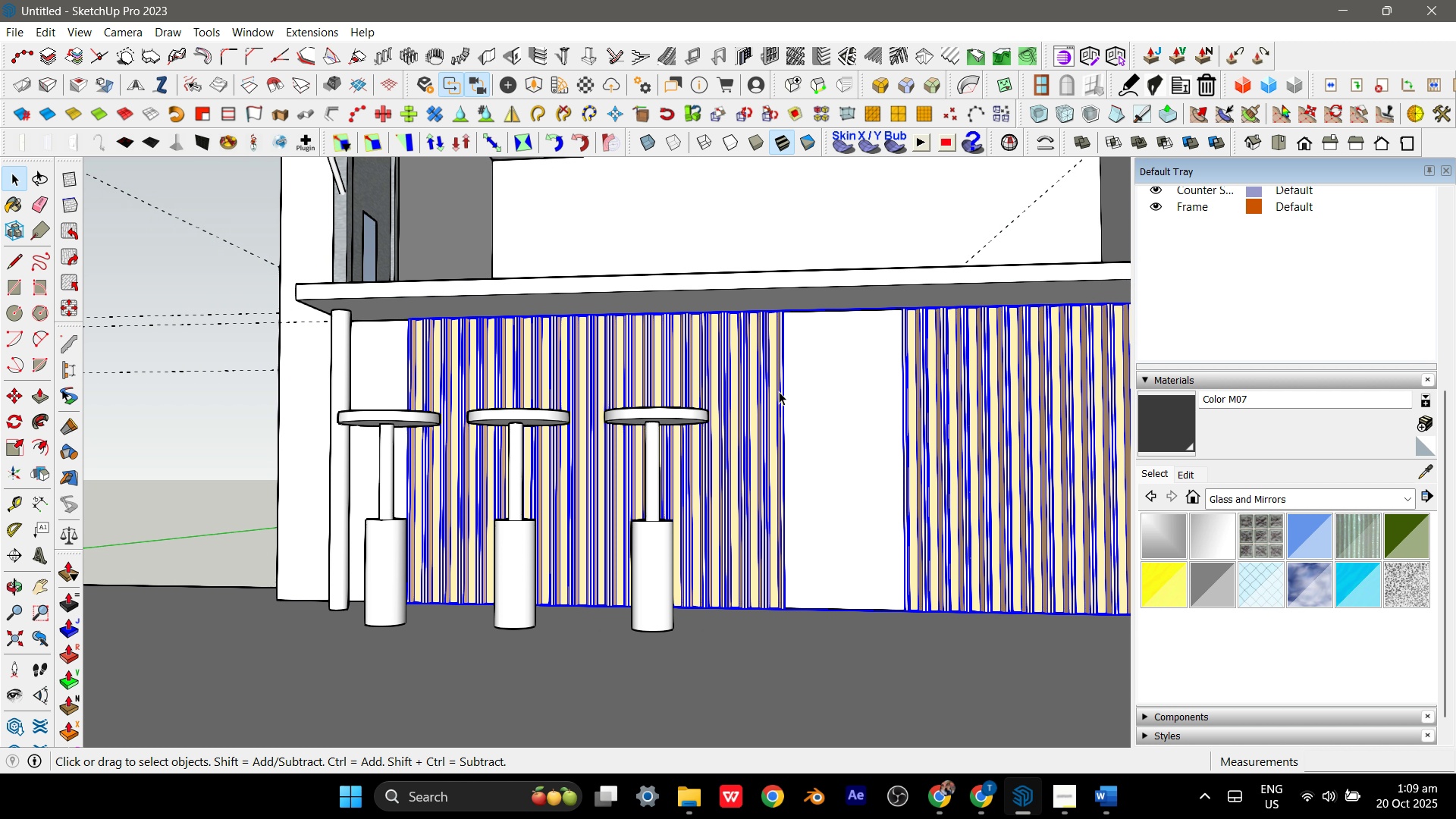 
double_click([778, 395])
 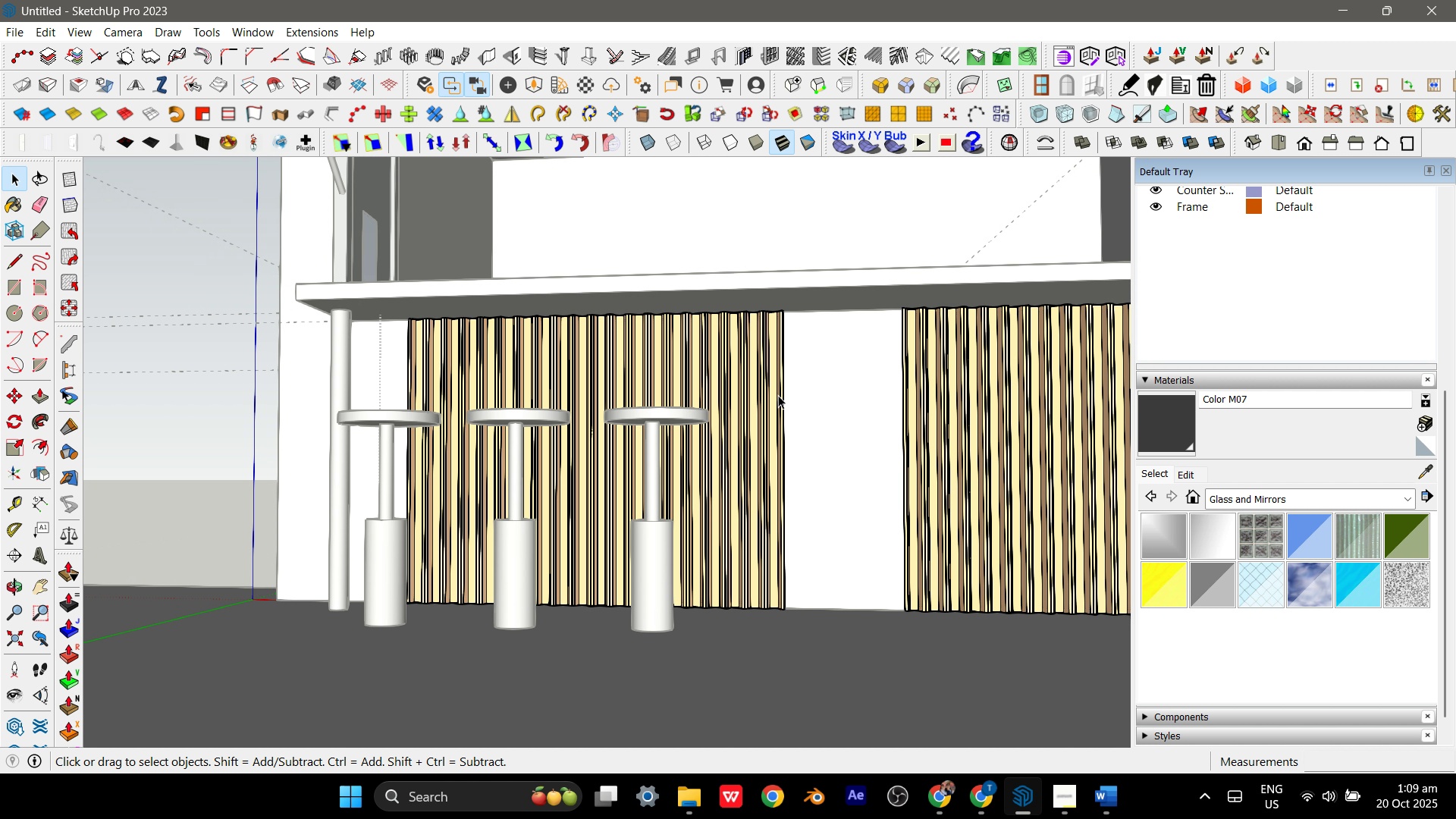 
triple_click([778, 395])
 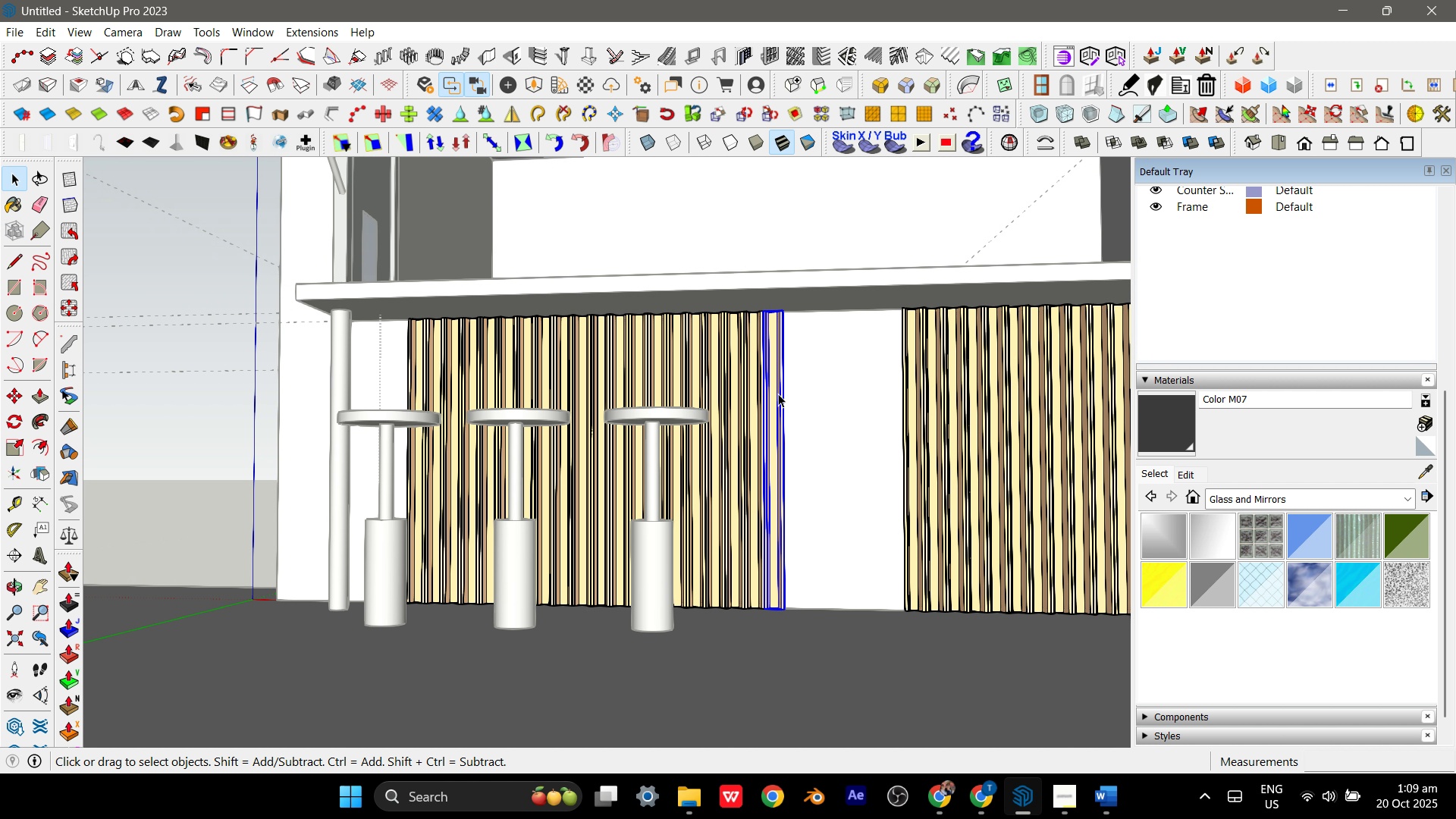 
triple_click([778, 394])
 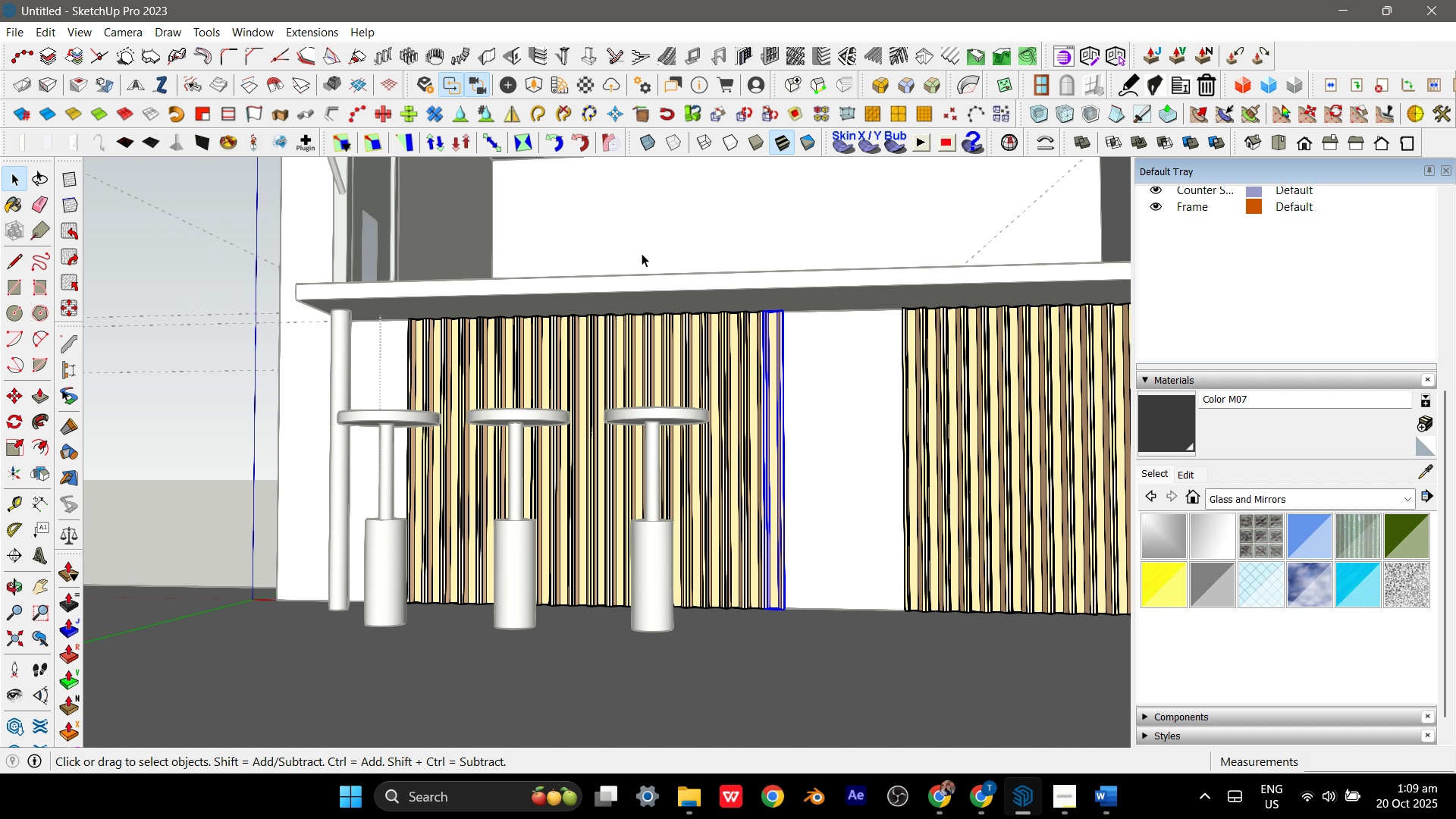 
left_click_drag(start_coordinate=[641, 253], to_coordinate=[826, 625])
 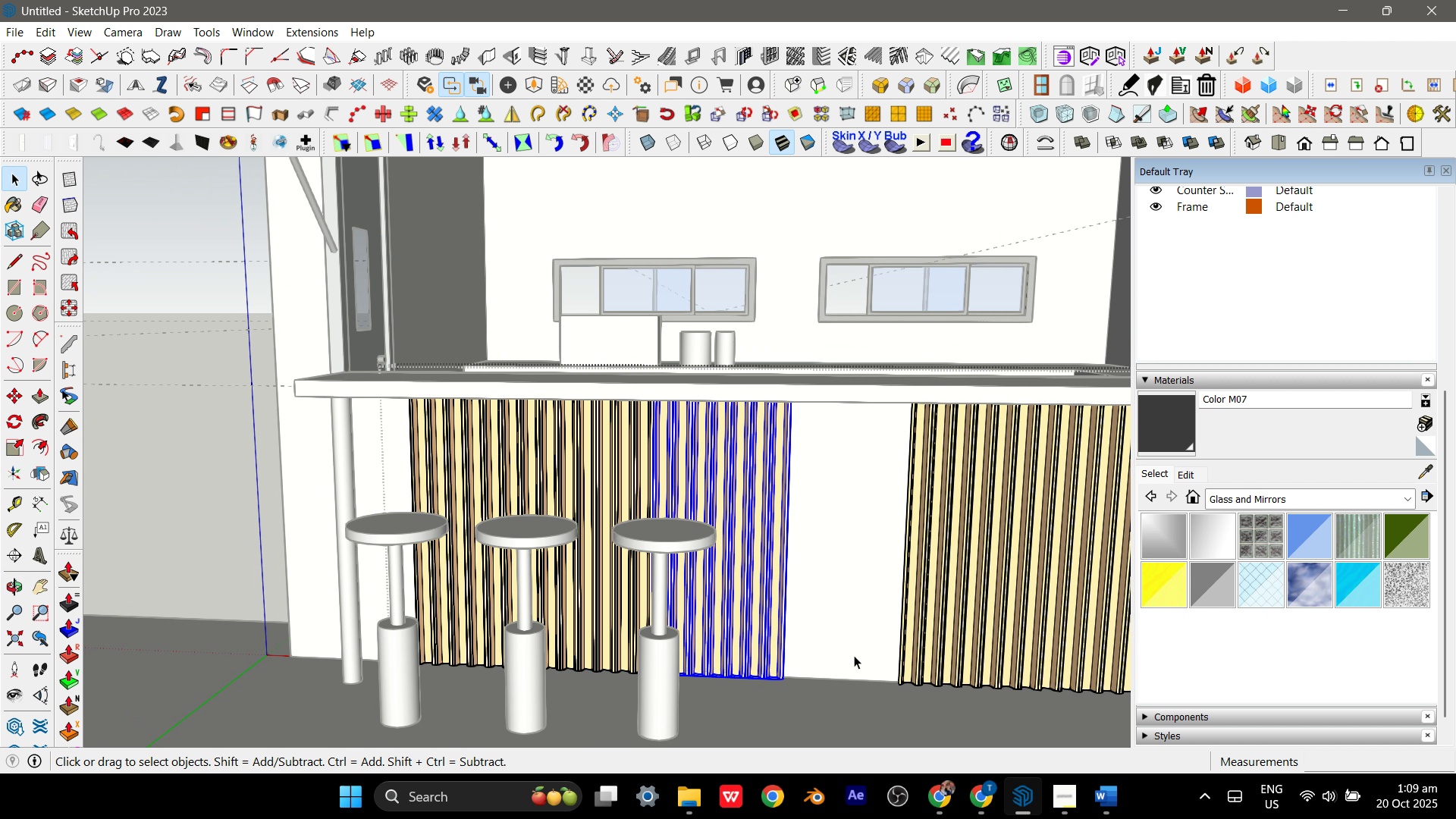 
scroll: coordinate [770, 687], scroll_direction: up, amount: 18.0
 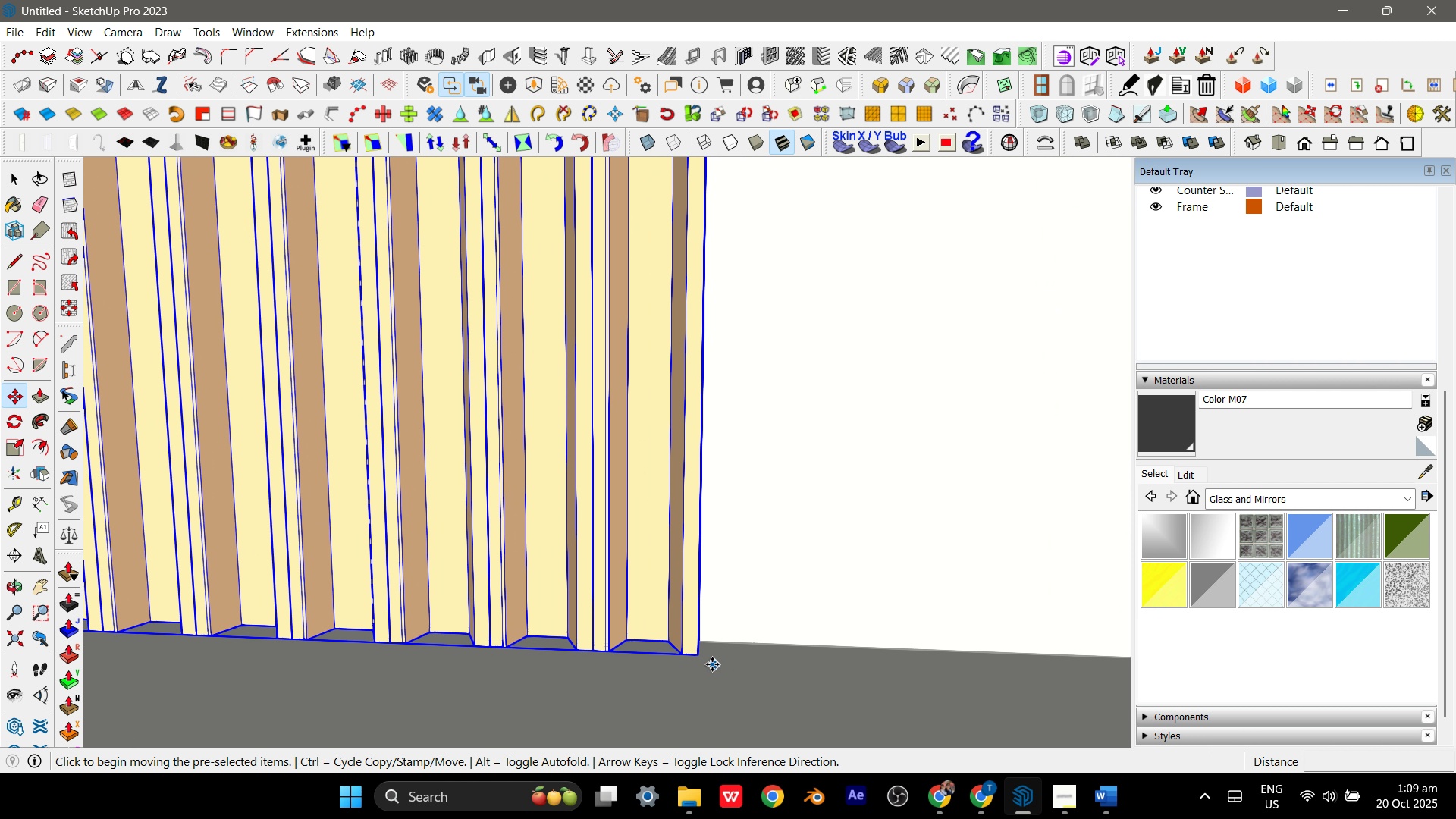 
key(M)
 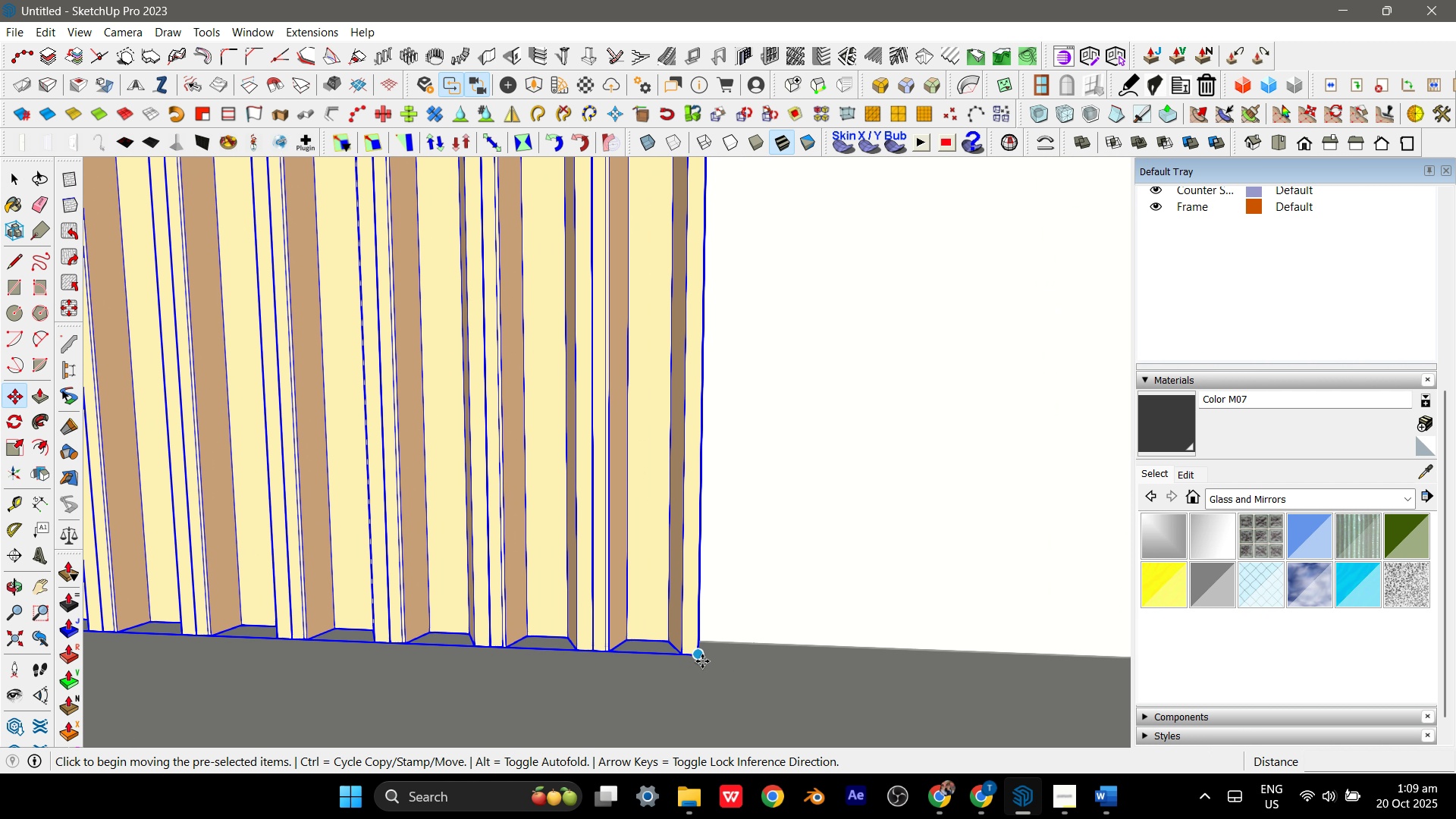 
key(Control+ControlLeft)
 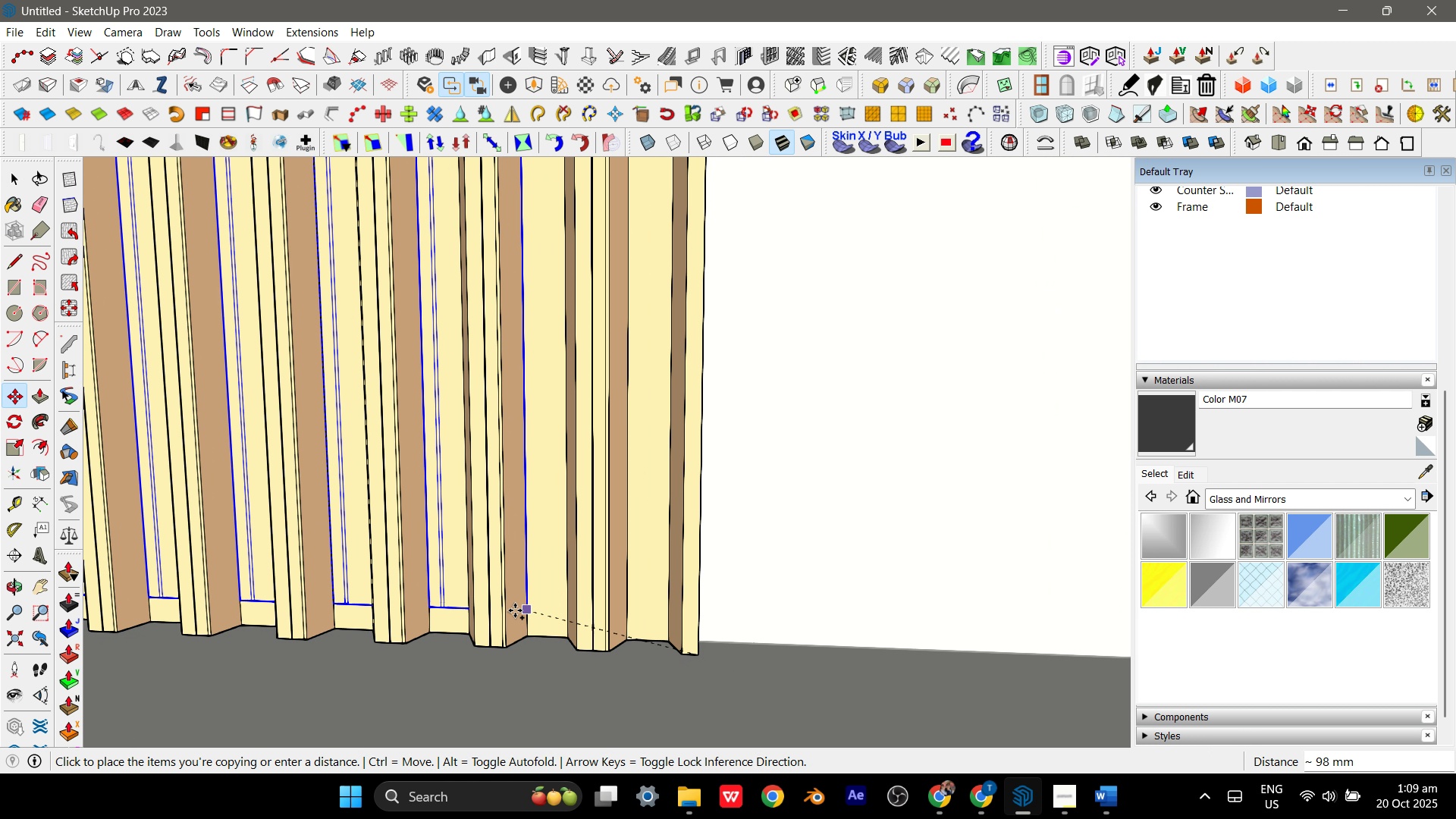 
scroll: coordinate [814, 620], scroll_direction: down, amount: 2.0
 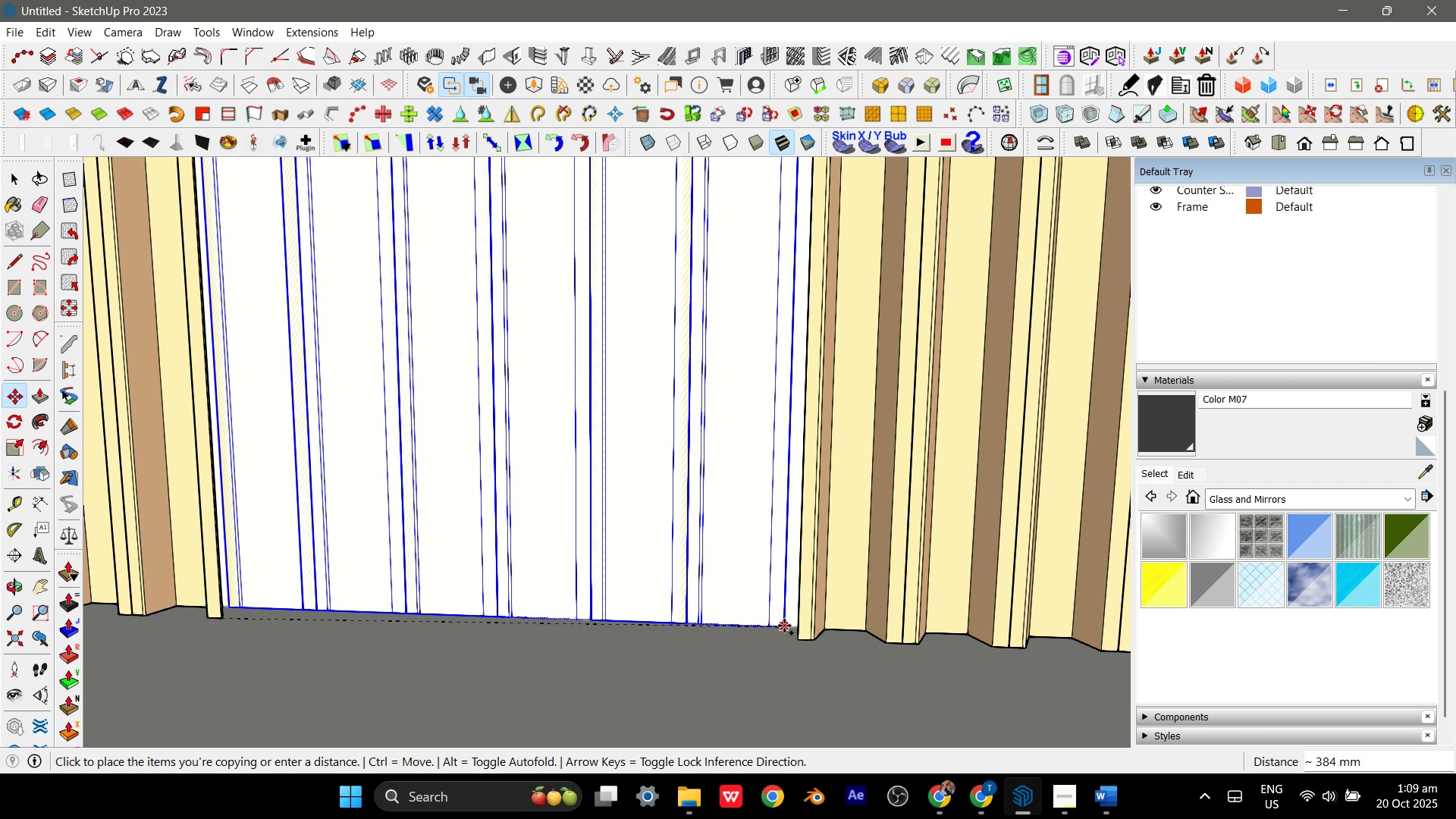 
scroll: coordinate [784, 629], scroll_direction: up, amount: 3.0
 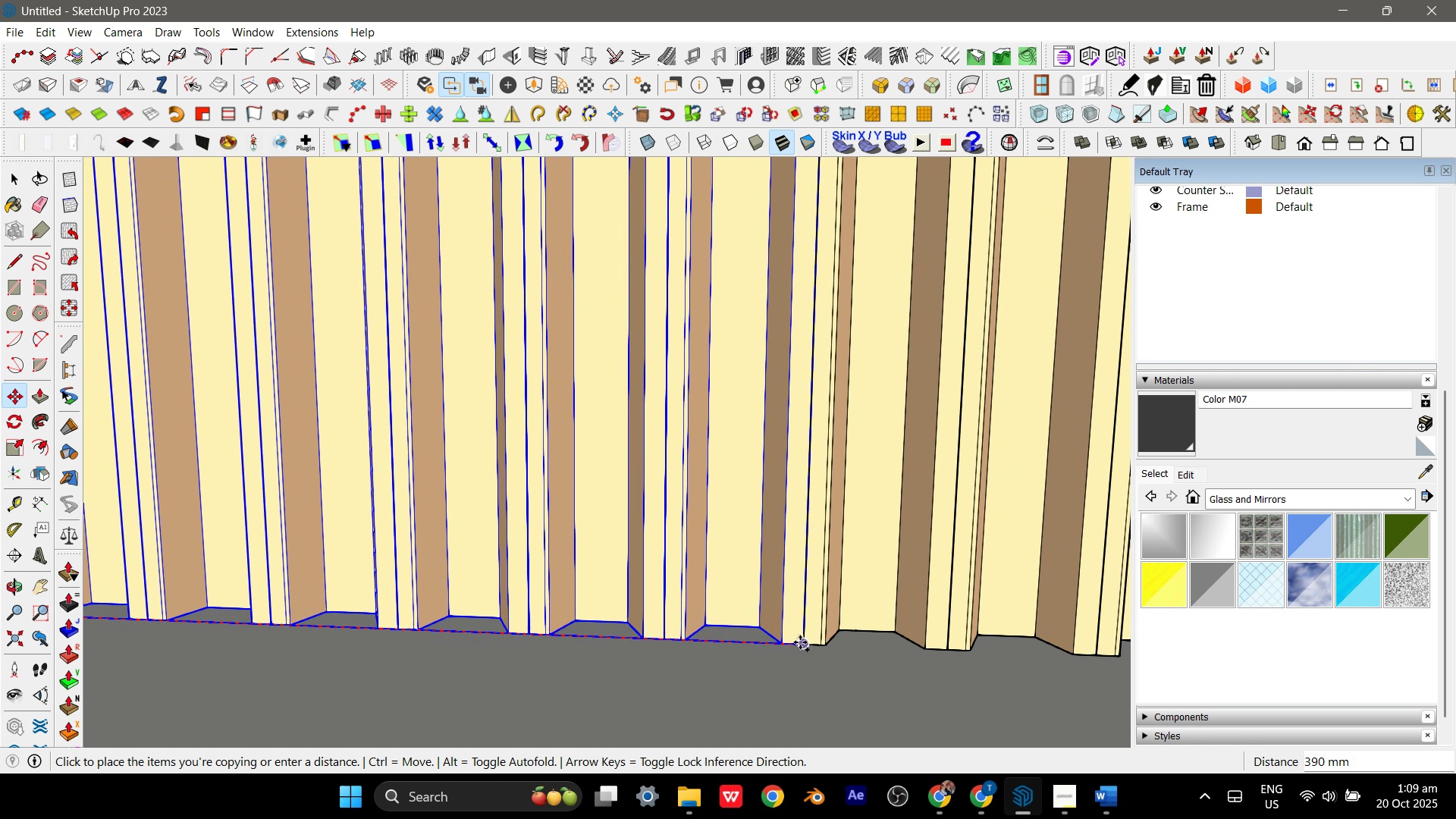 
left_click([800, 642])
 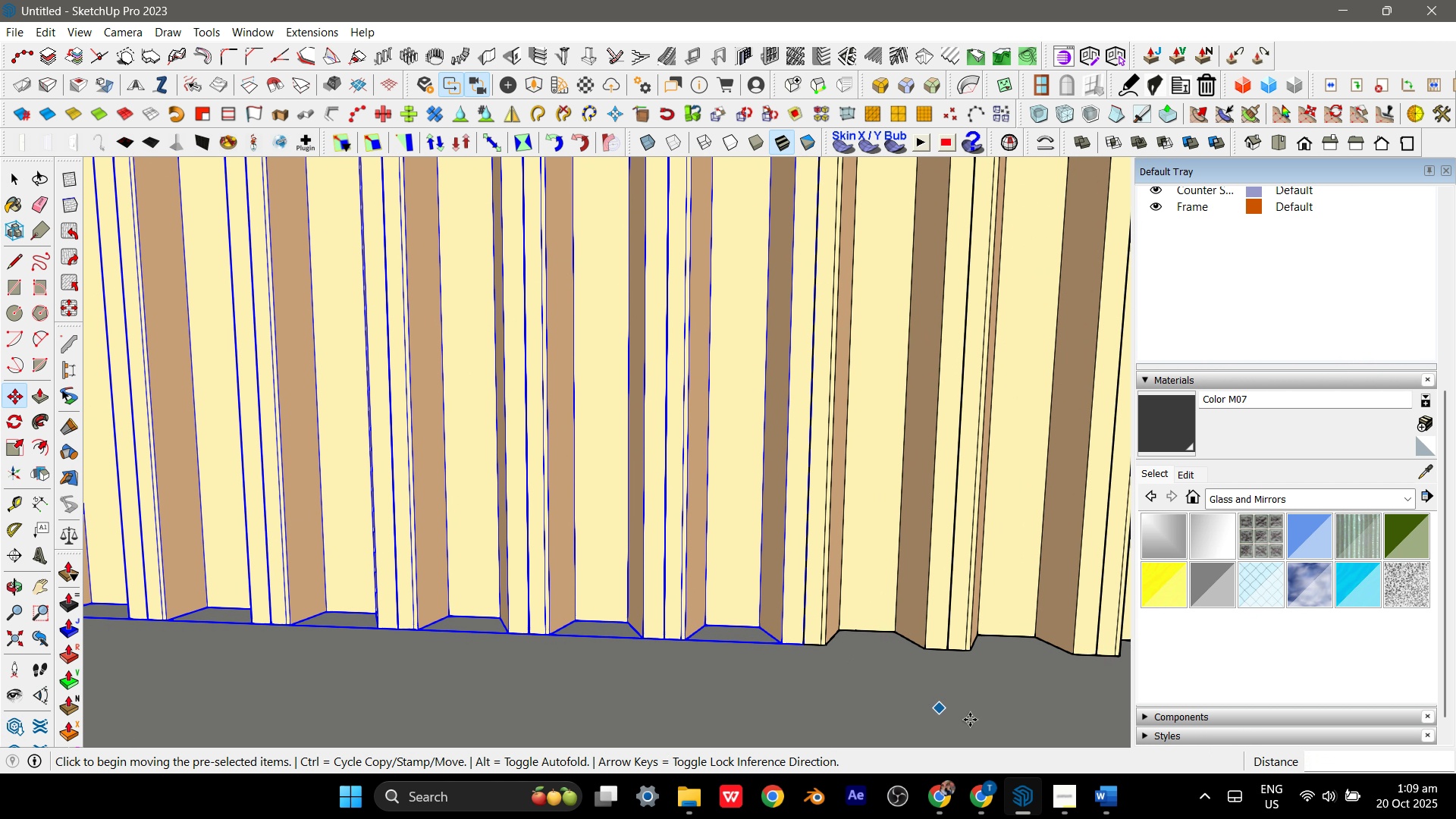 
scroll: coordinate [971, 686], scroll_direction: down, amount: 19.0
 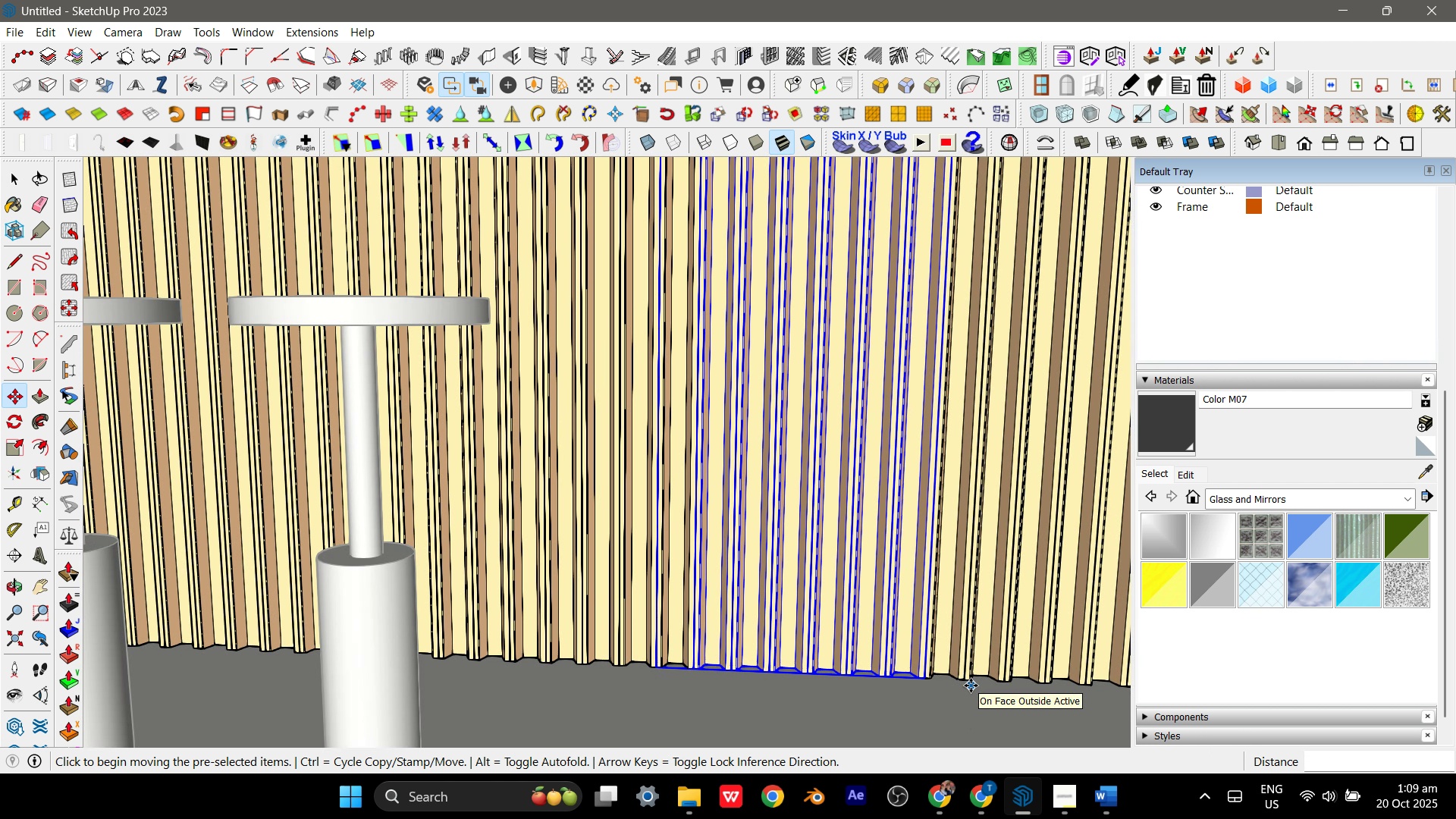 
key(Space)
 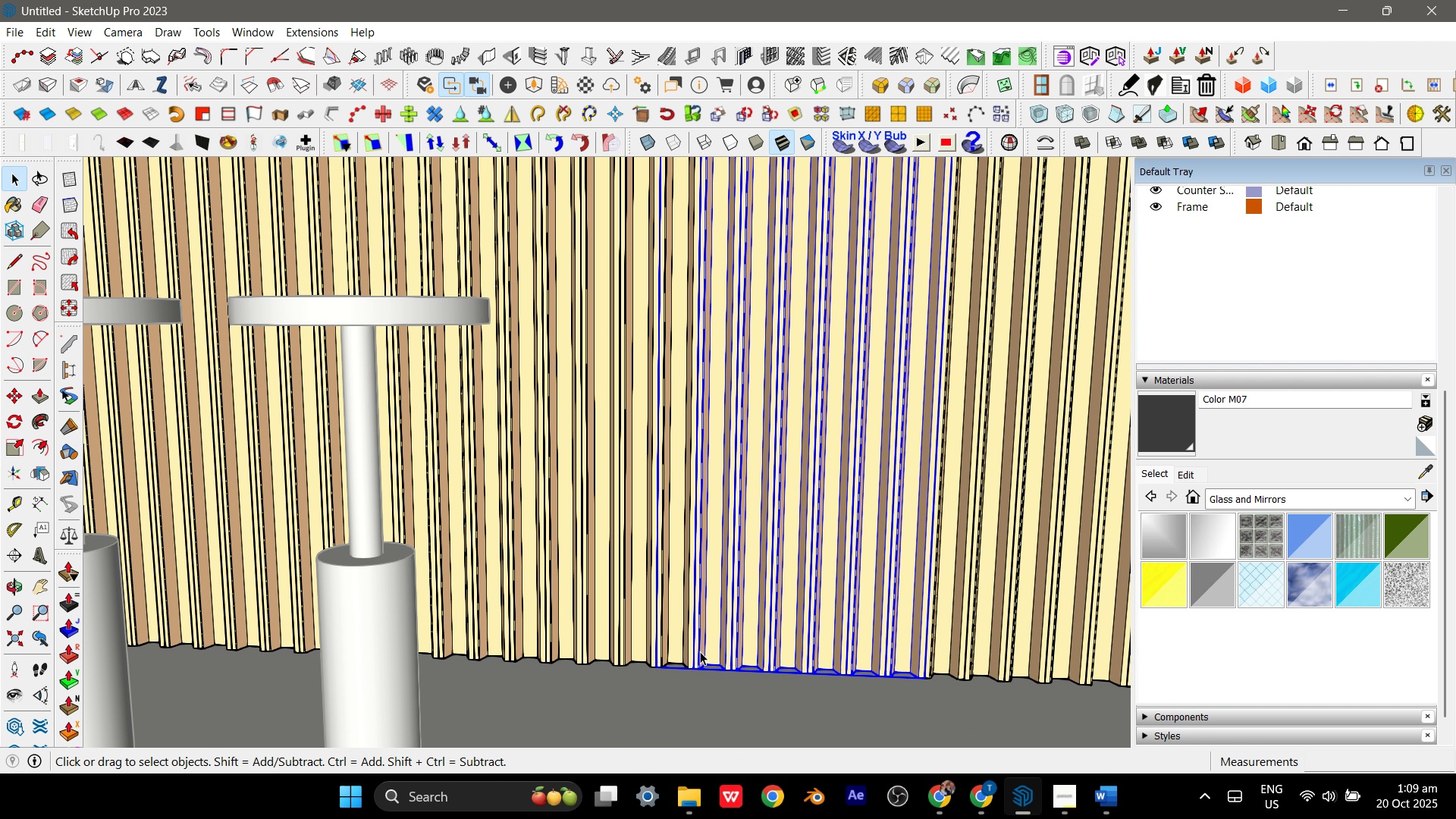 
left_click([709, 650])
 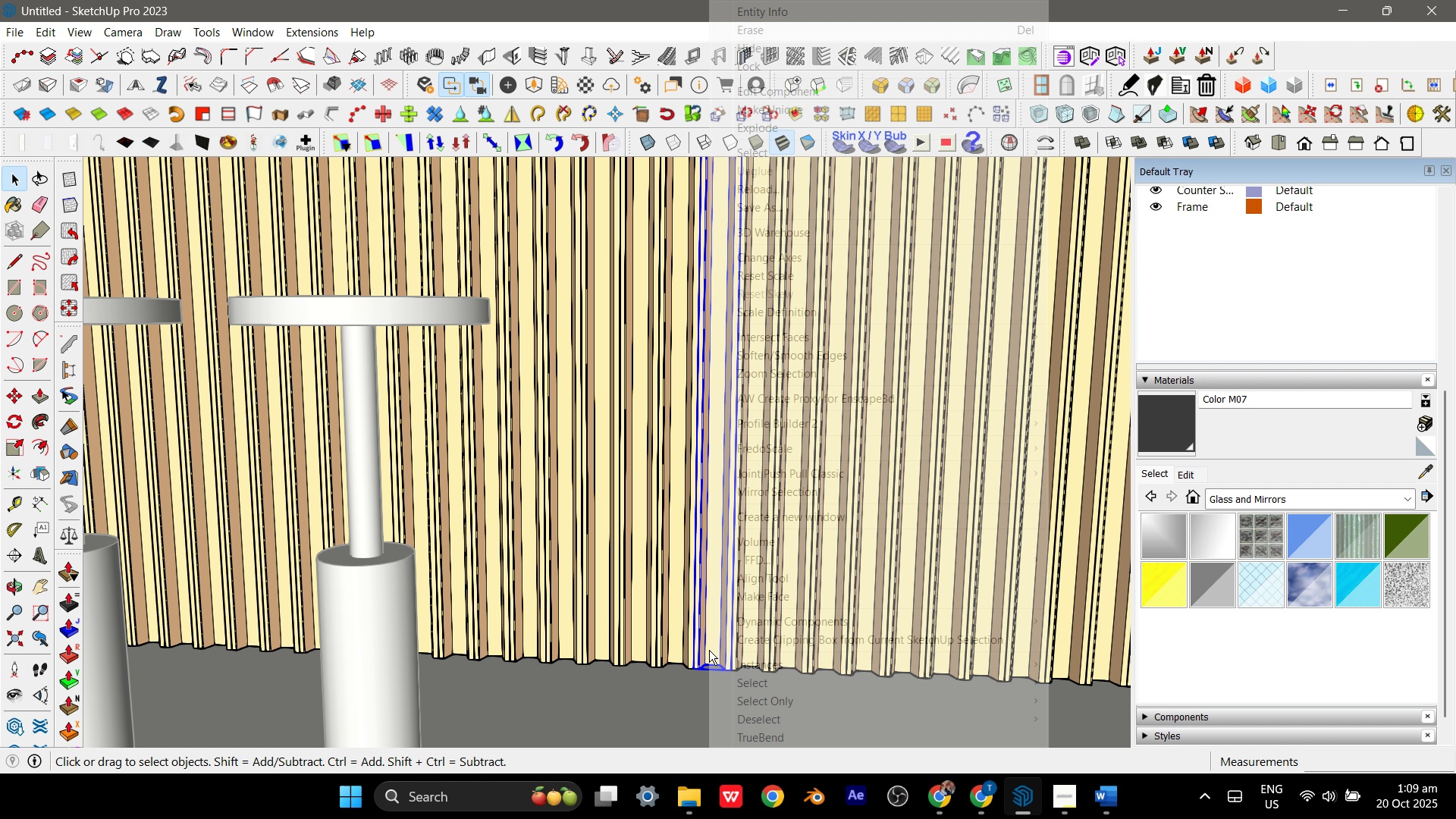 
right_click([709, 650])
 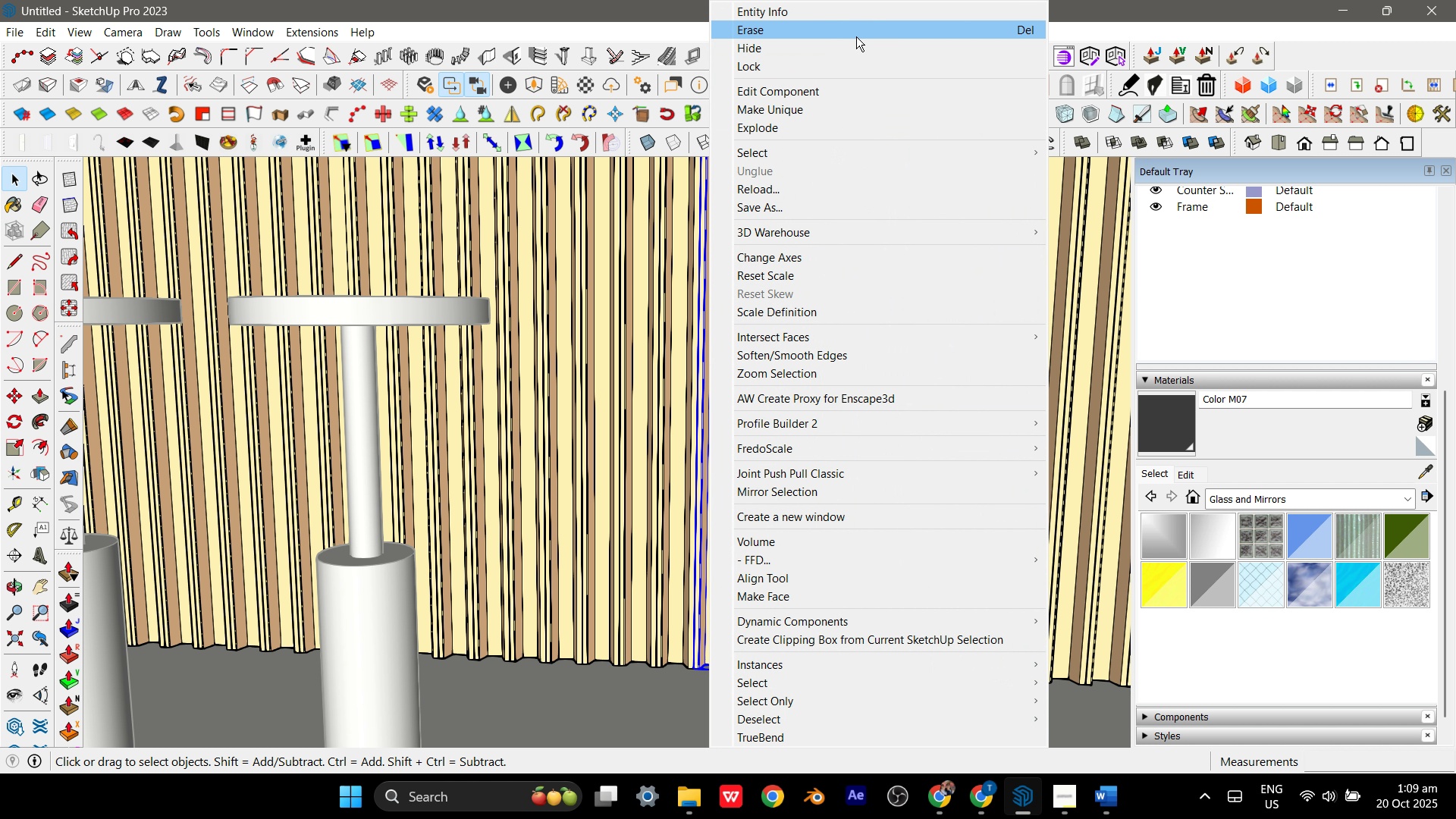 
left_click([857, 36])
 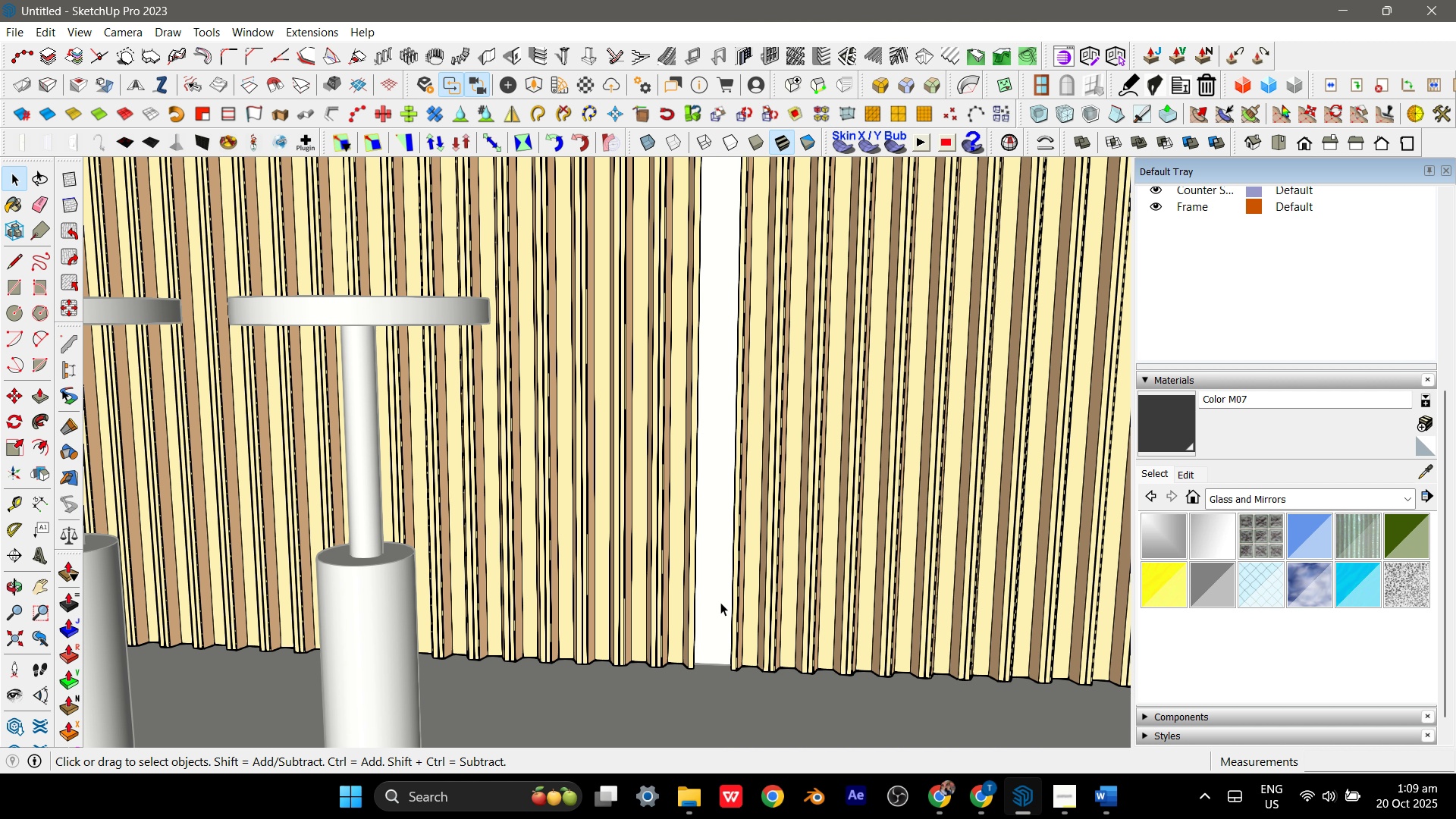 
key(Control+Z)
 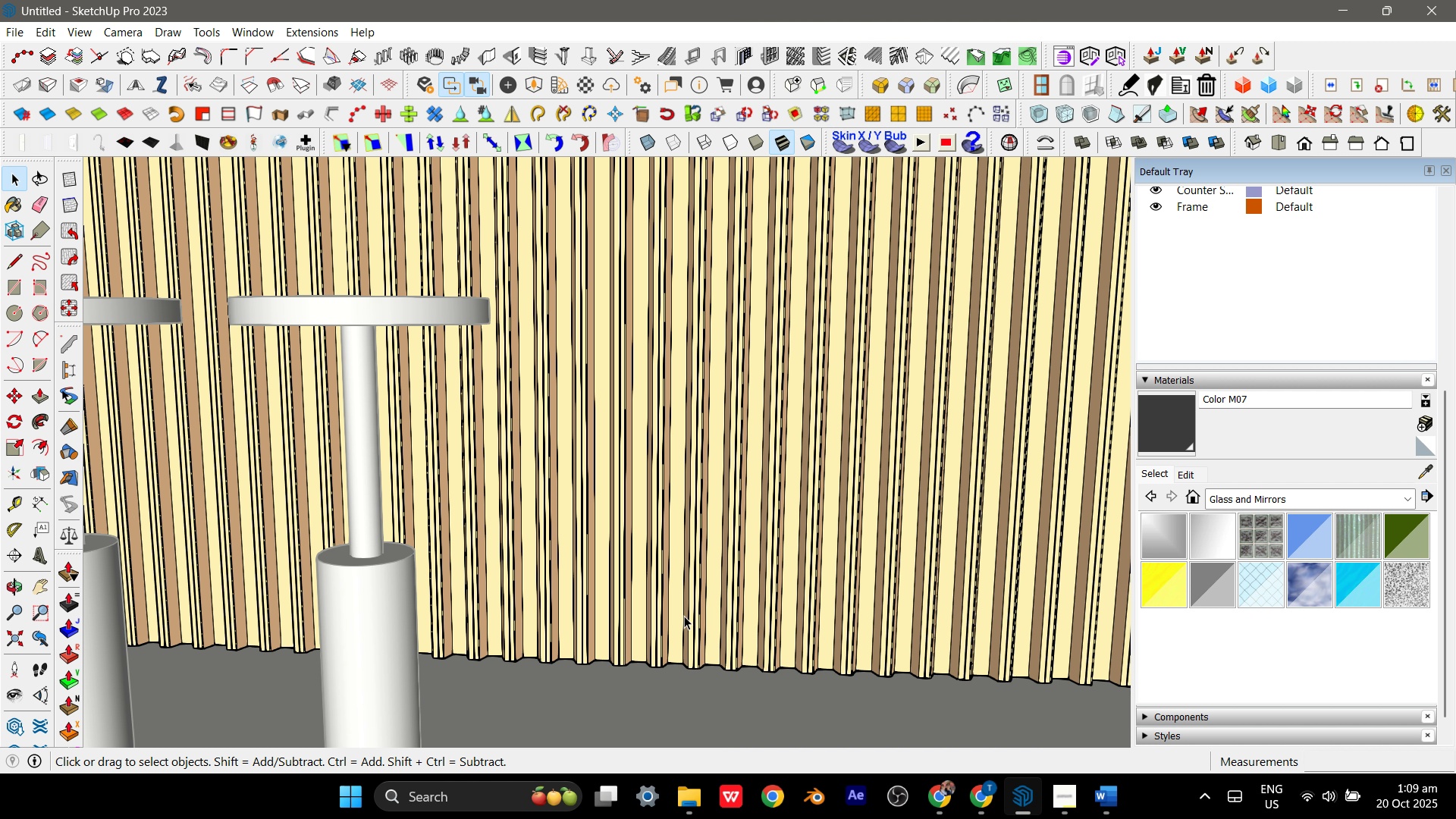 
left_click([682, 616])
 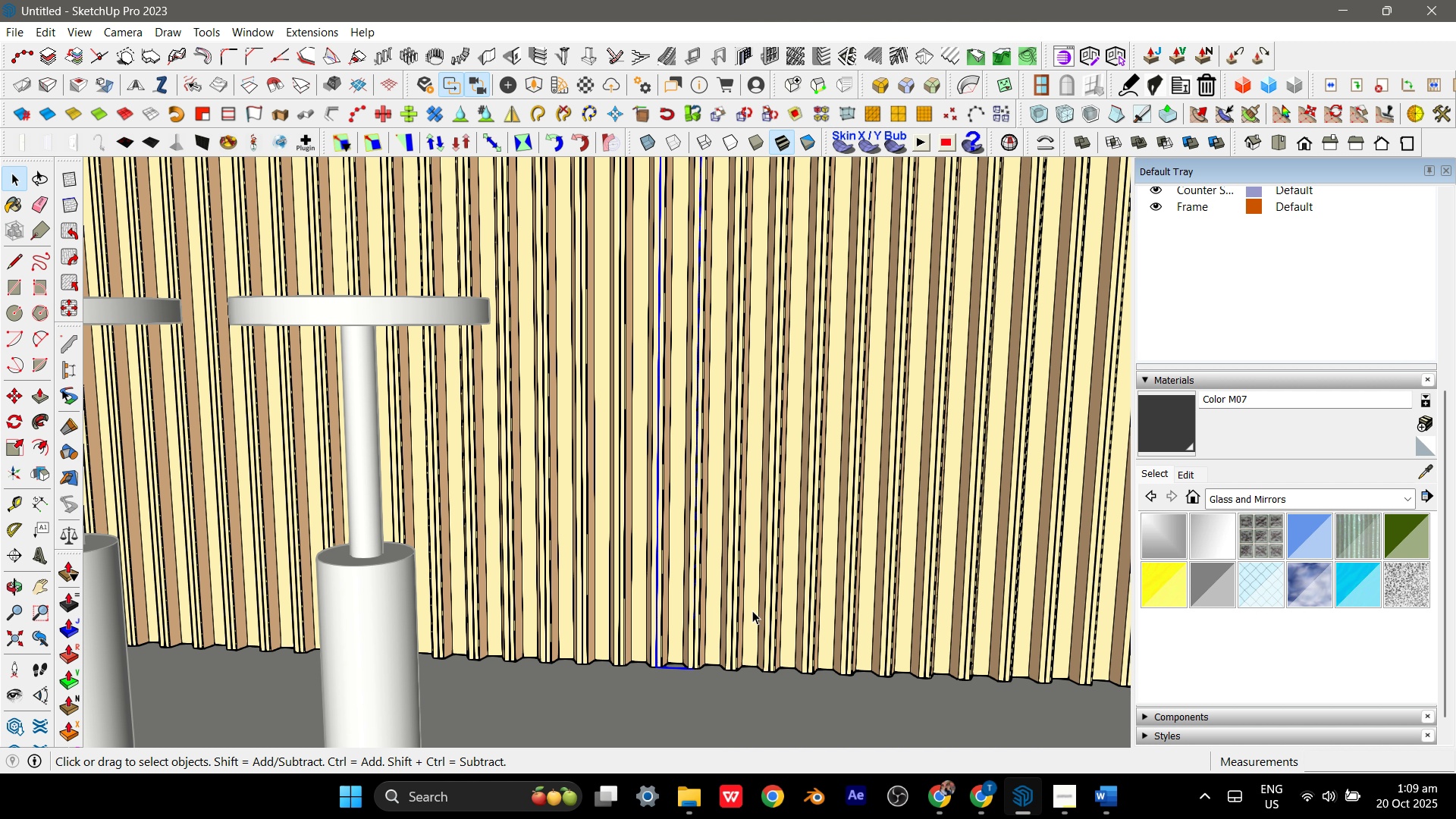 
left_click([752, 610])
 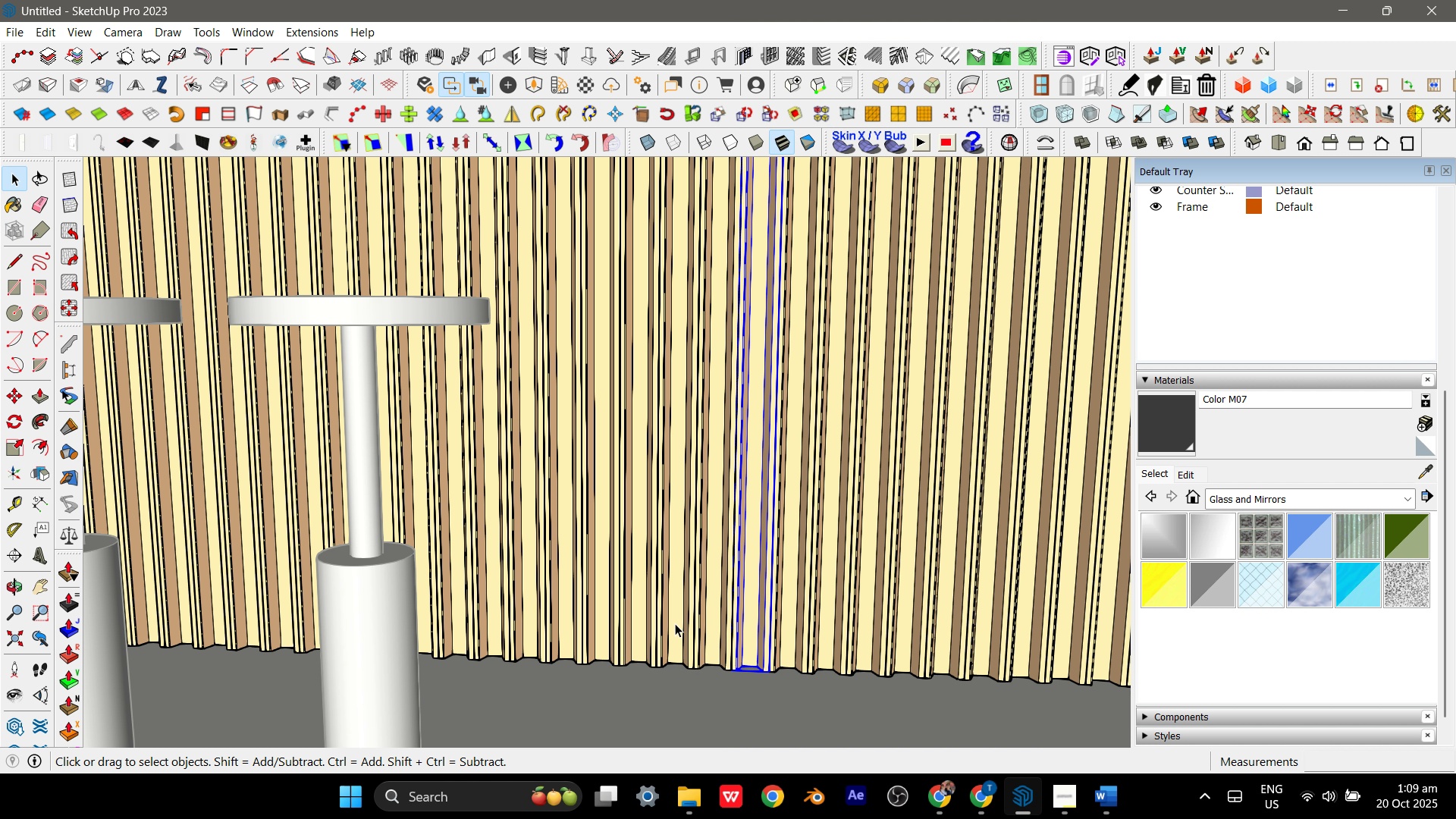 
left_click([673, 623])
 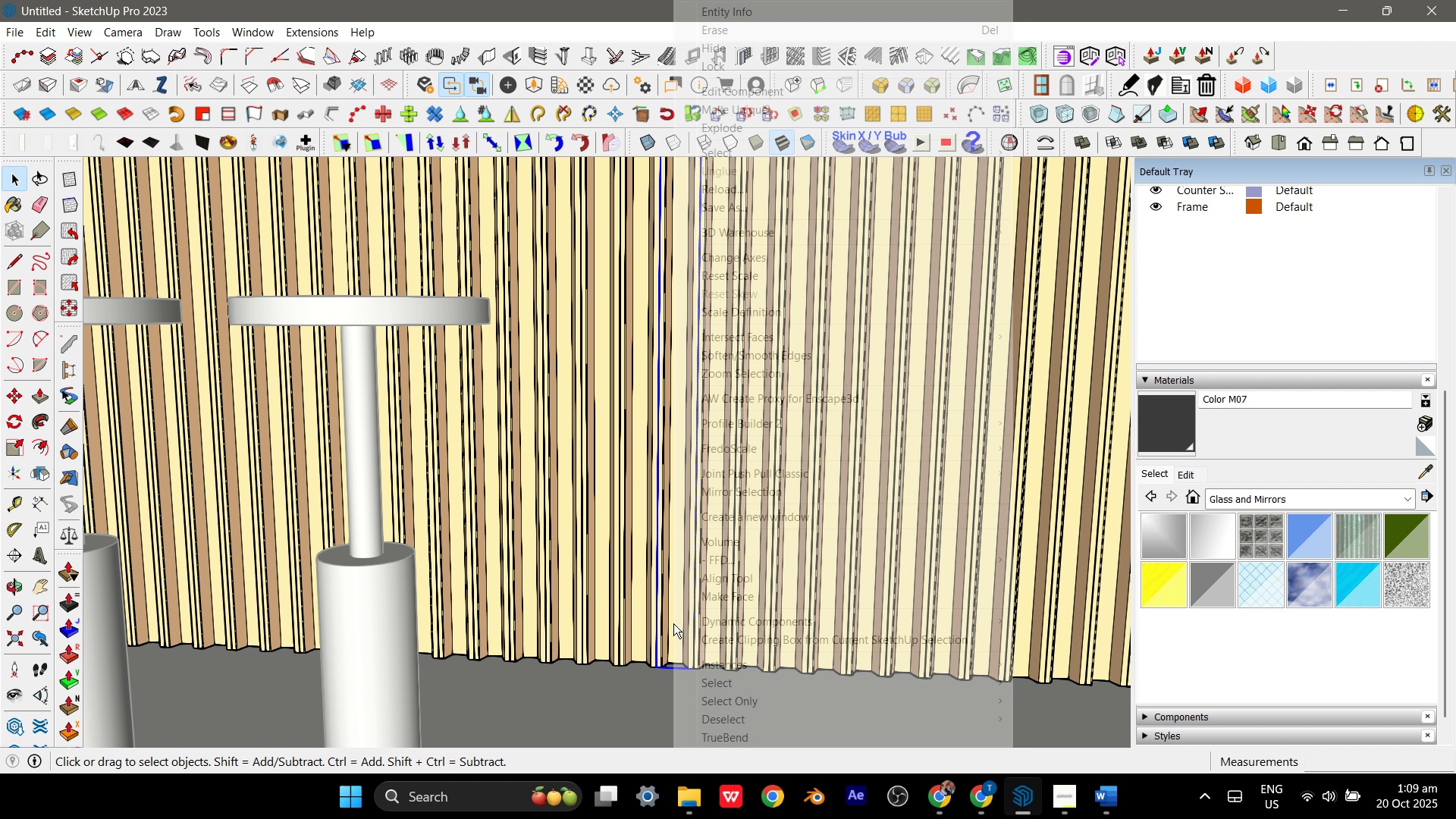 
right_click([673, 623])
 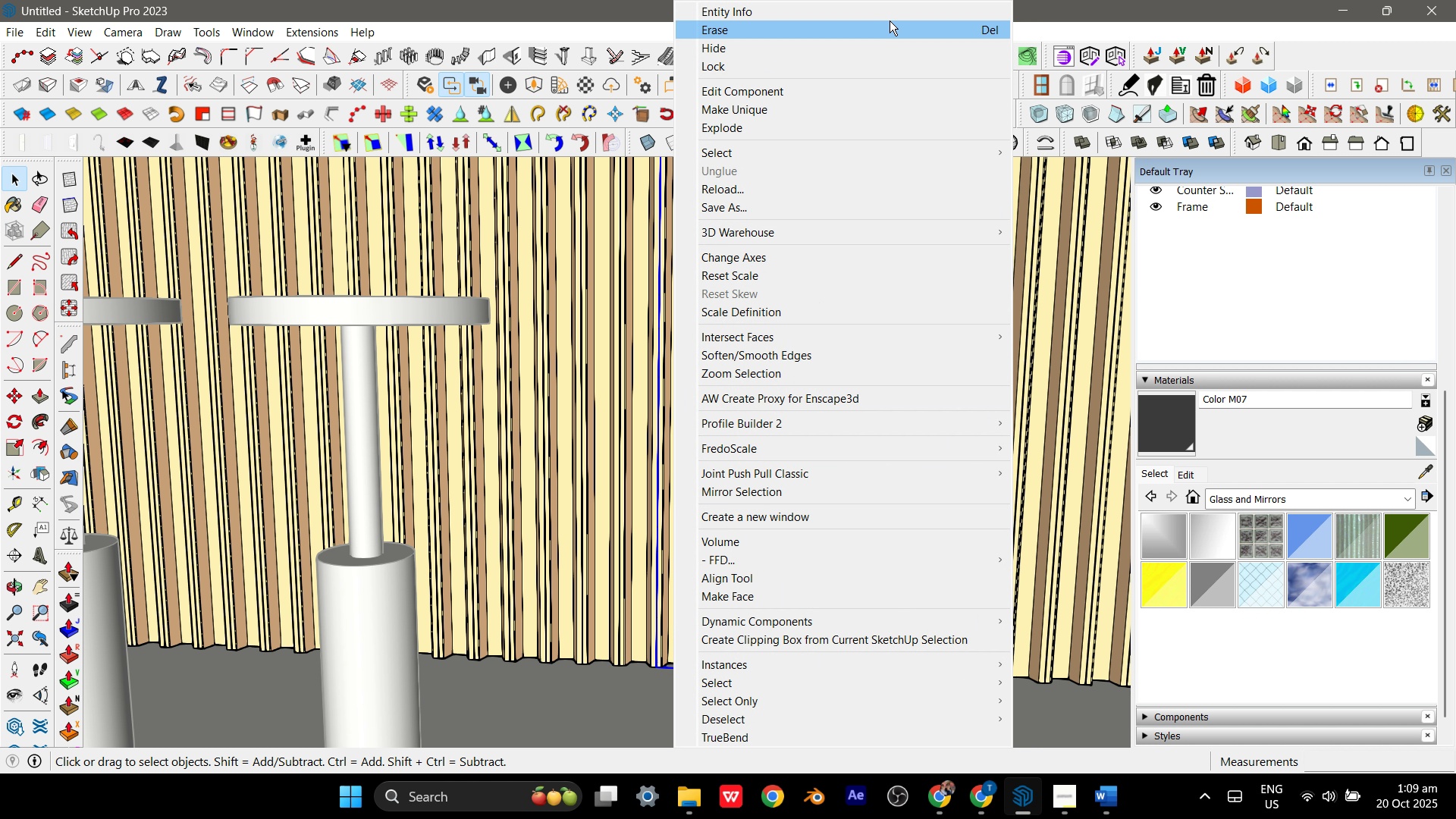 
left_click([890, 20])
 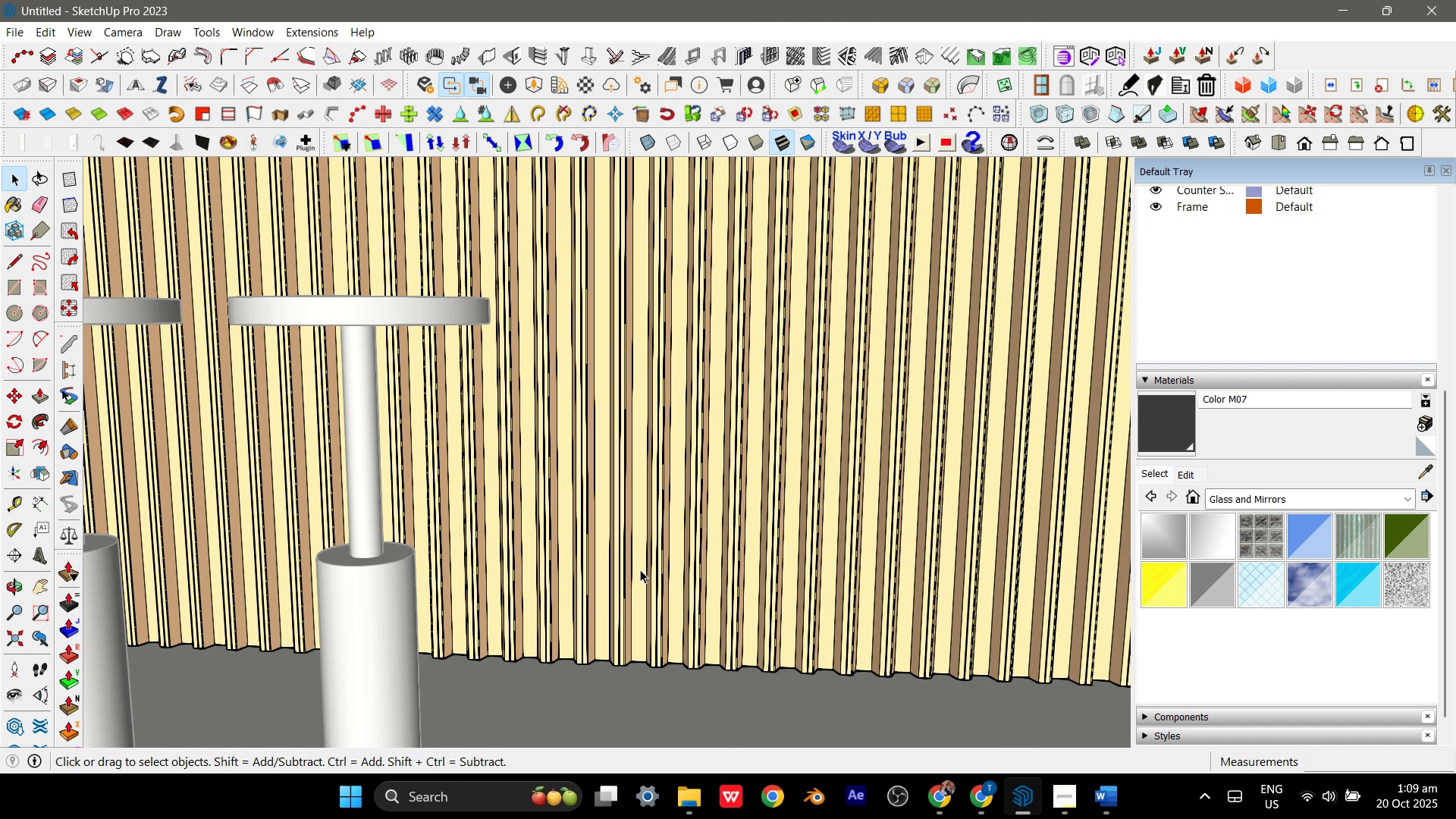 
left_click([637, 576])
 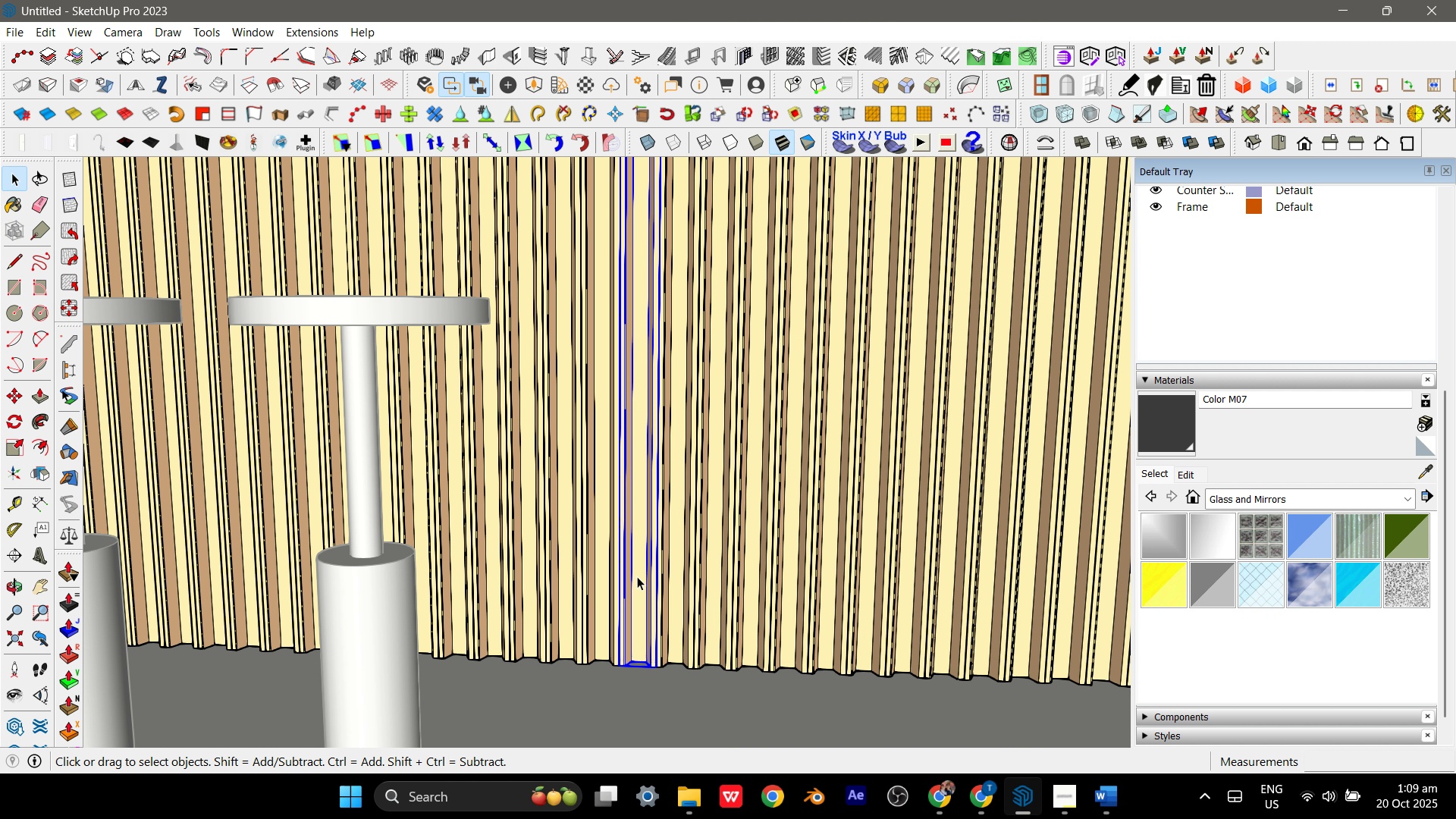 
scroll: coordinate [704, 577], scroll_direction: down, amount: 14.0
 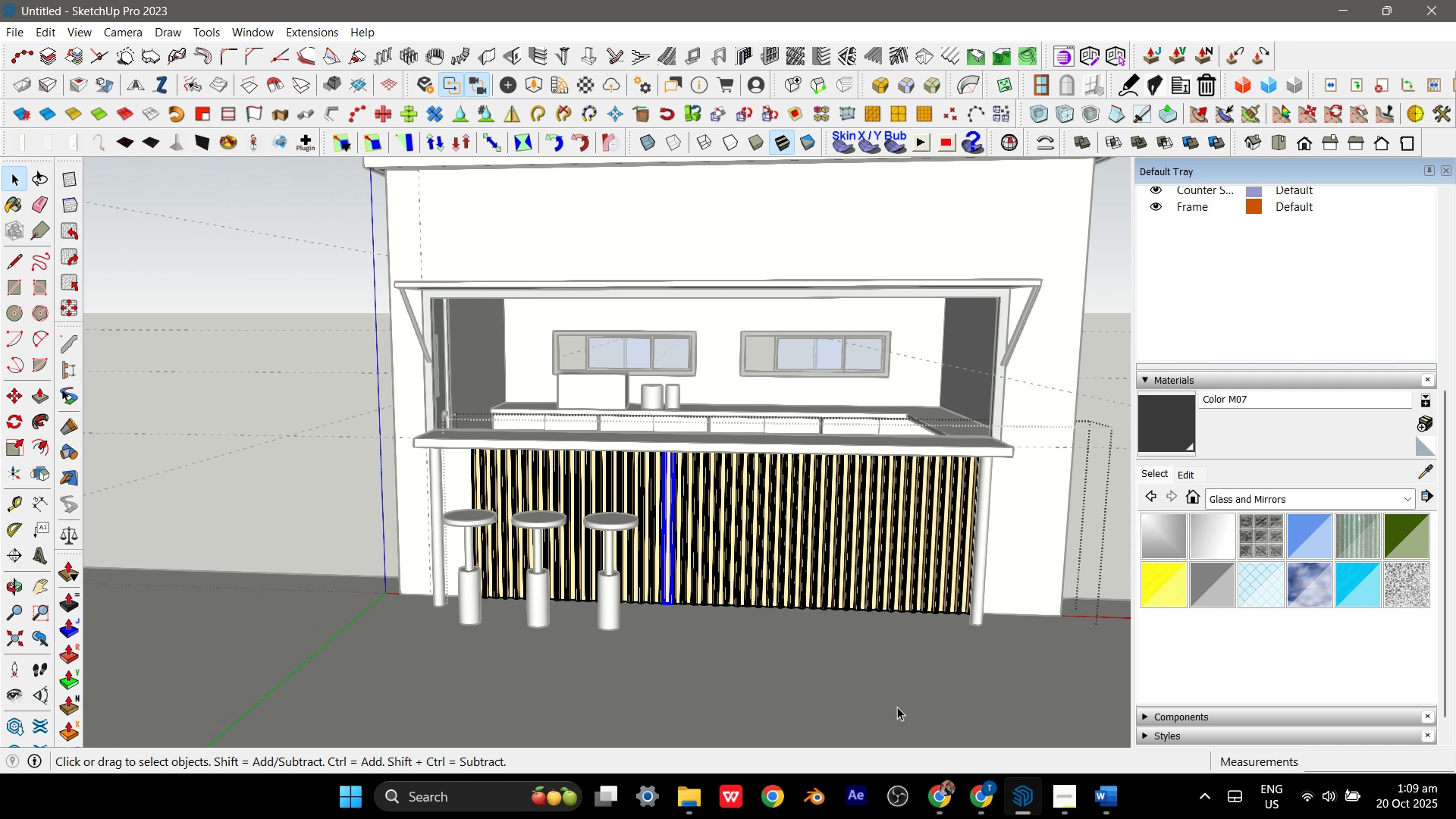 
left_click([897, 707])
 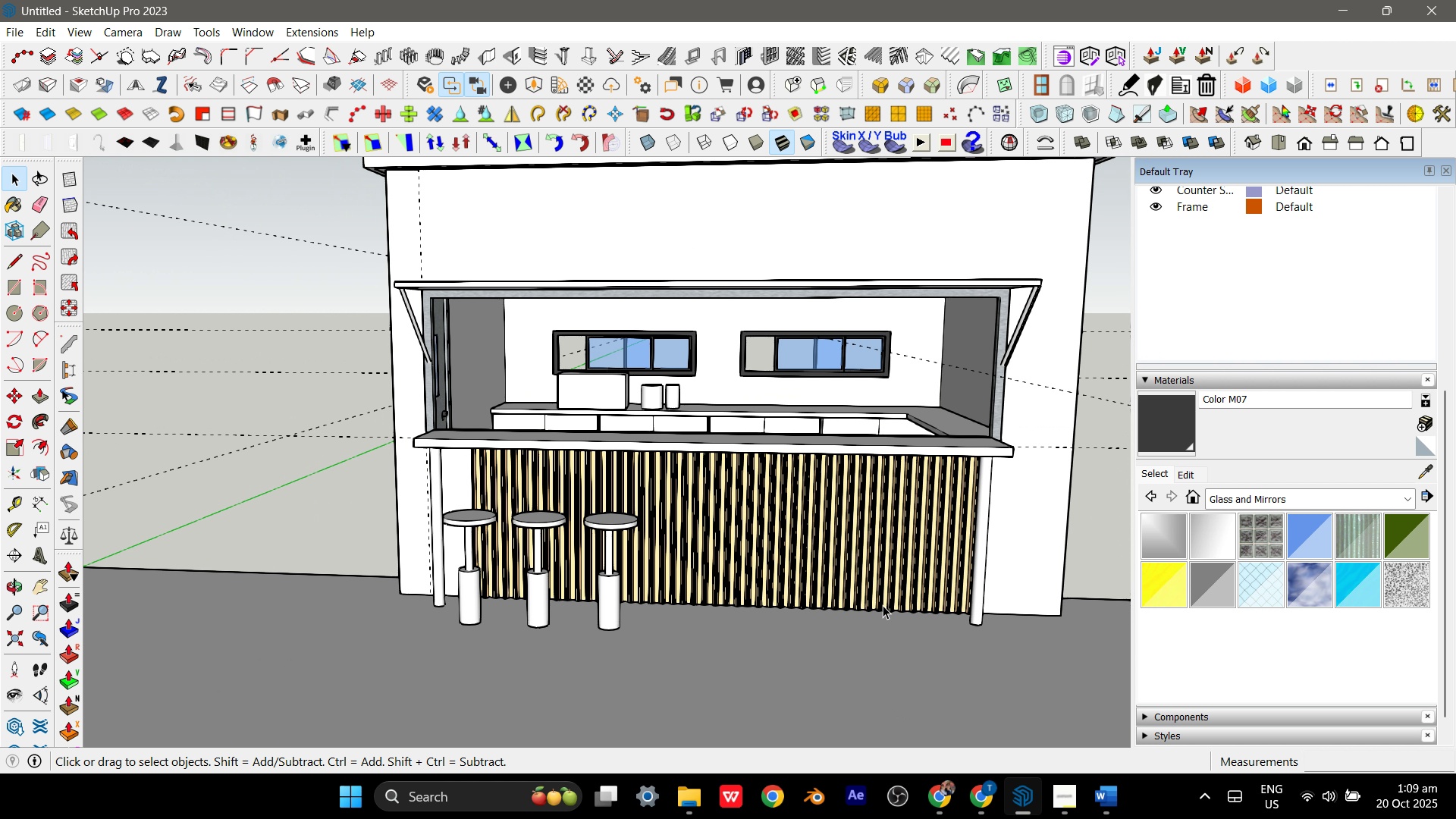 
key(Escape)
 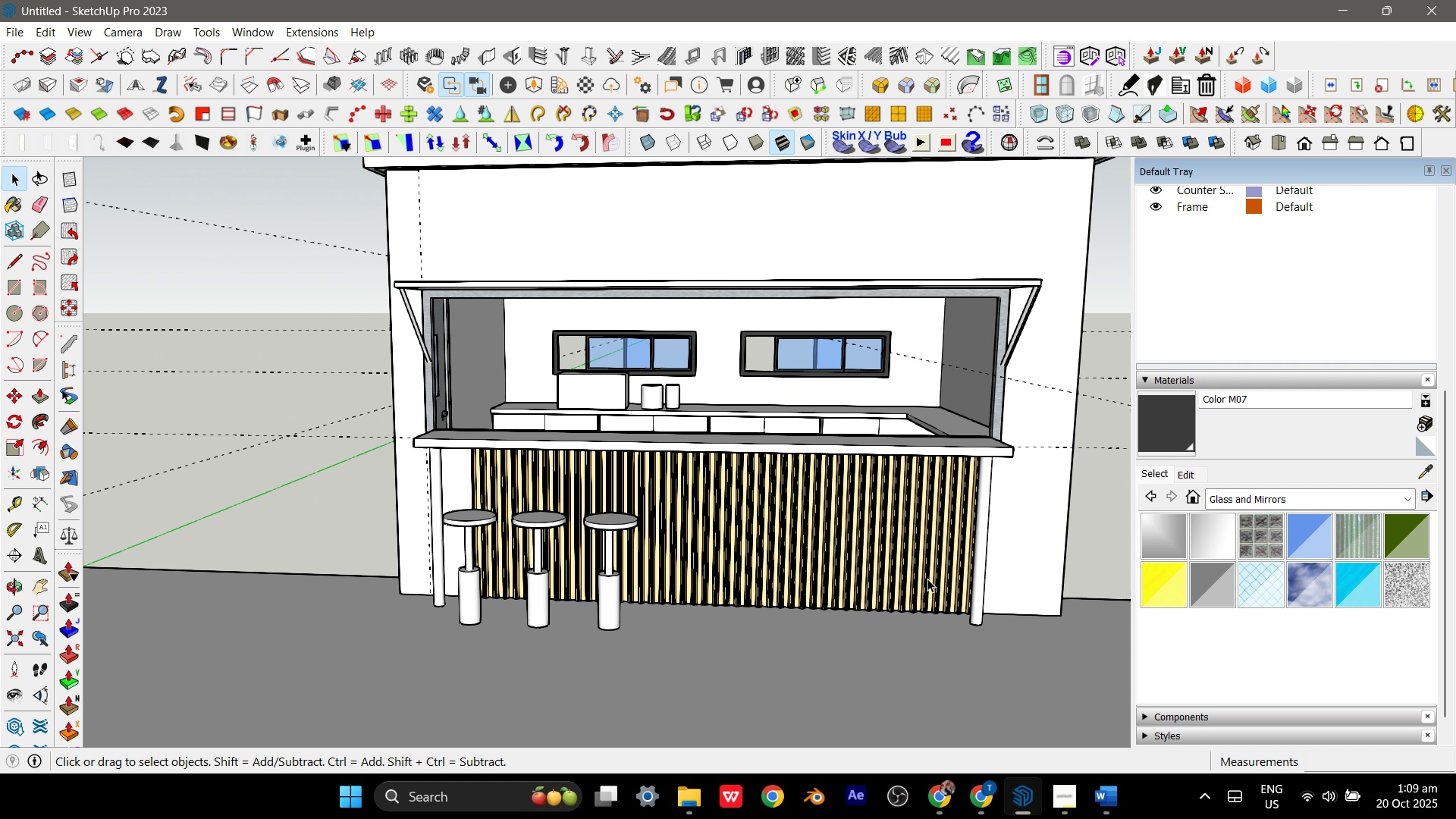 
key(Escape)
 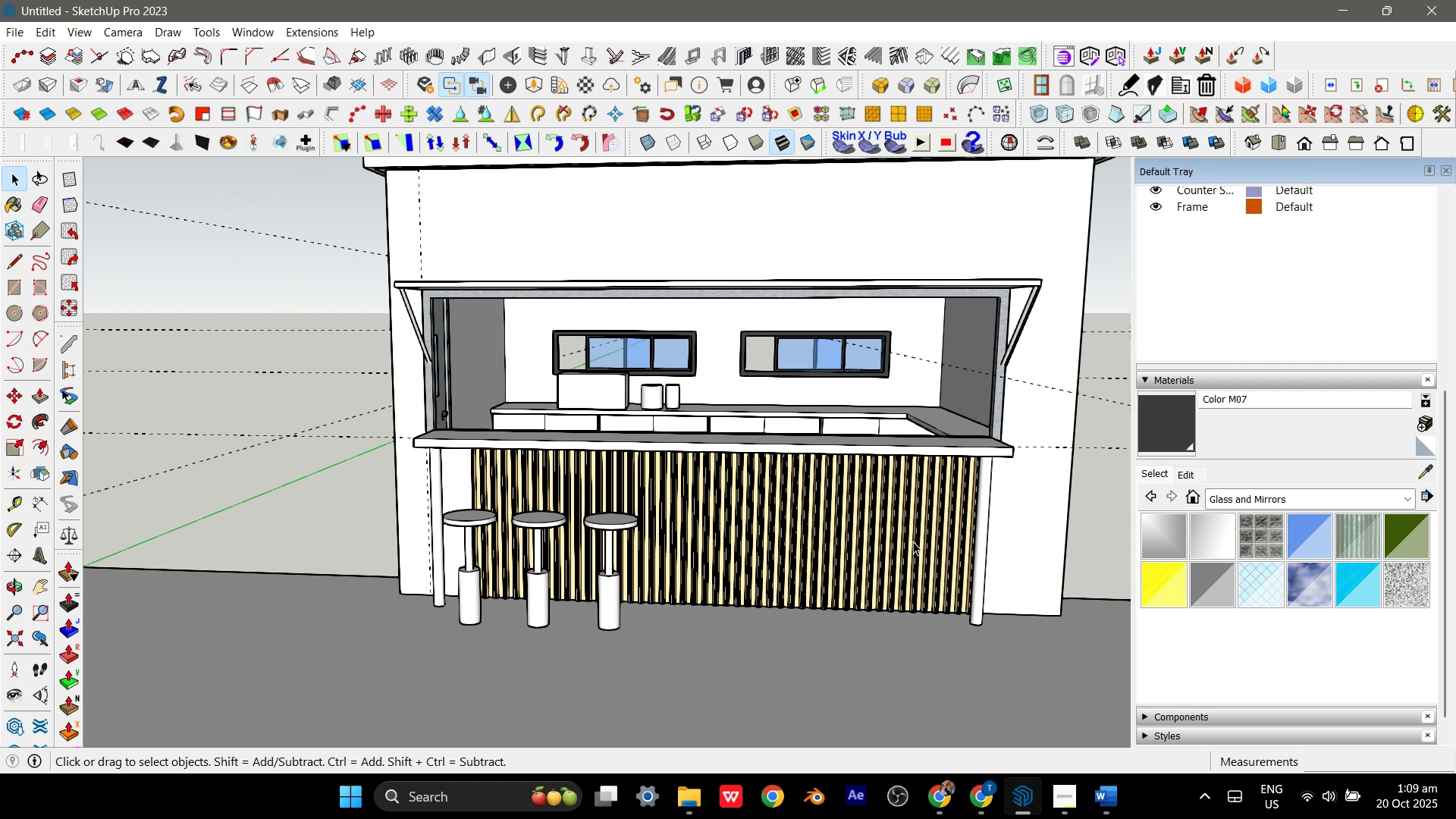 
left_click([910, 534])
 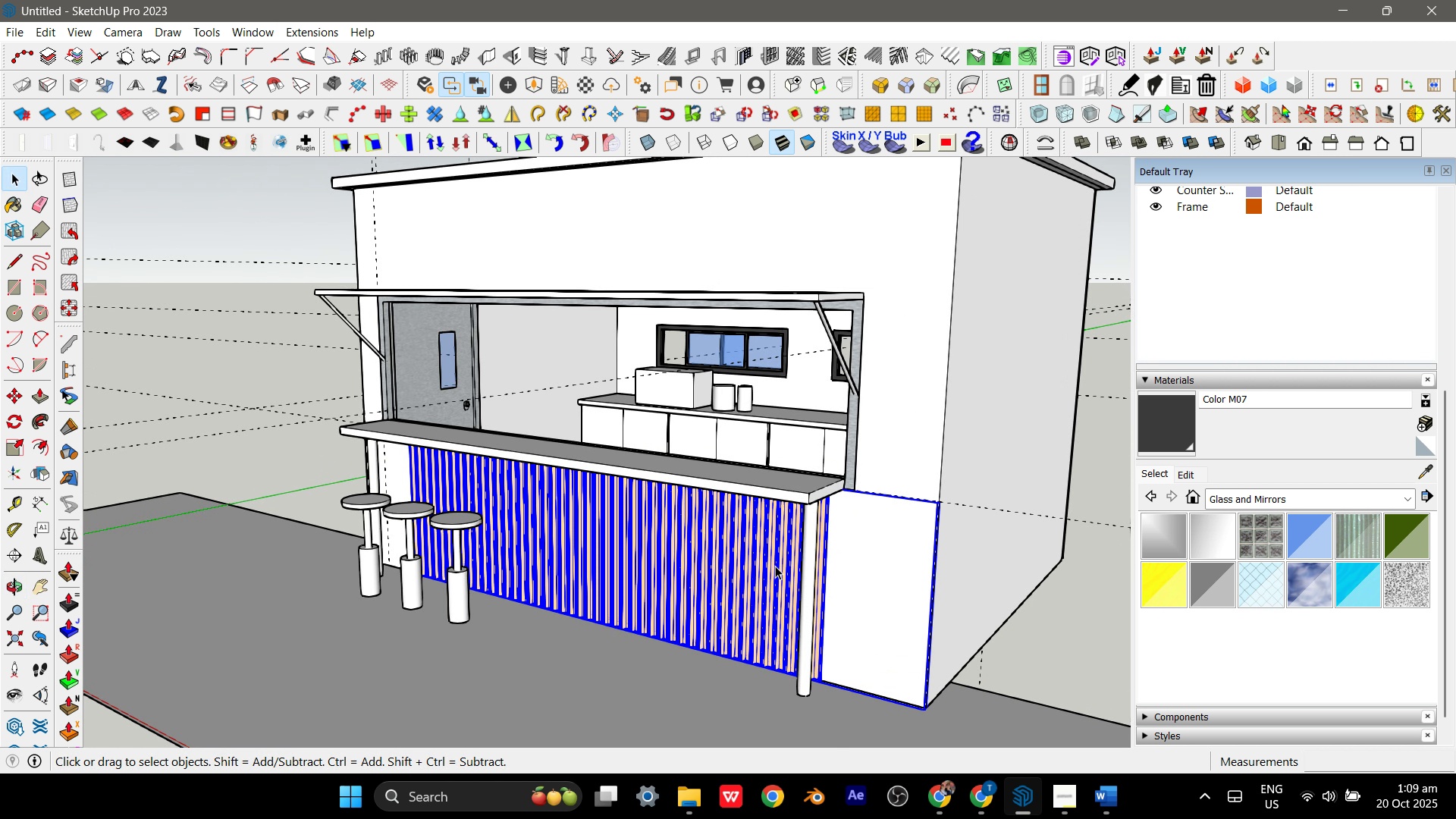 
double_click([775, 566])
 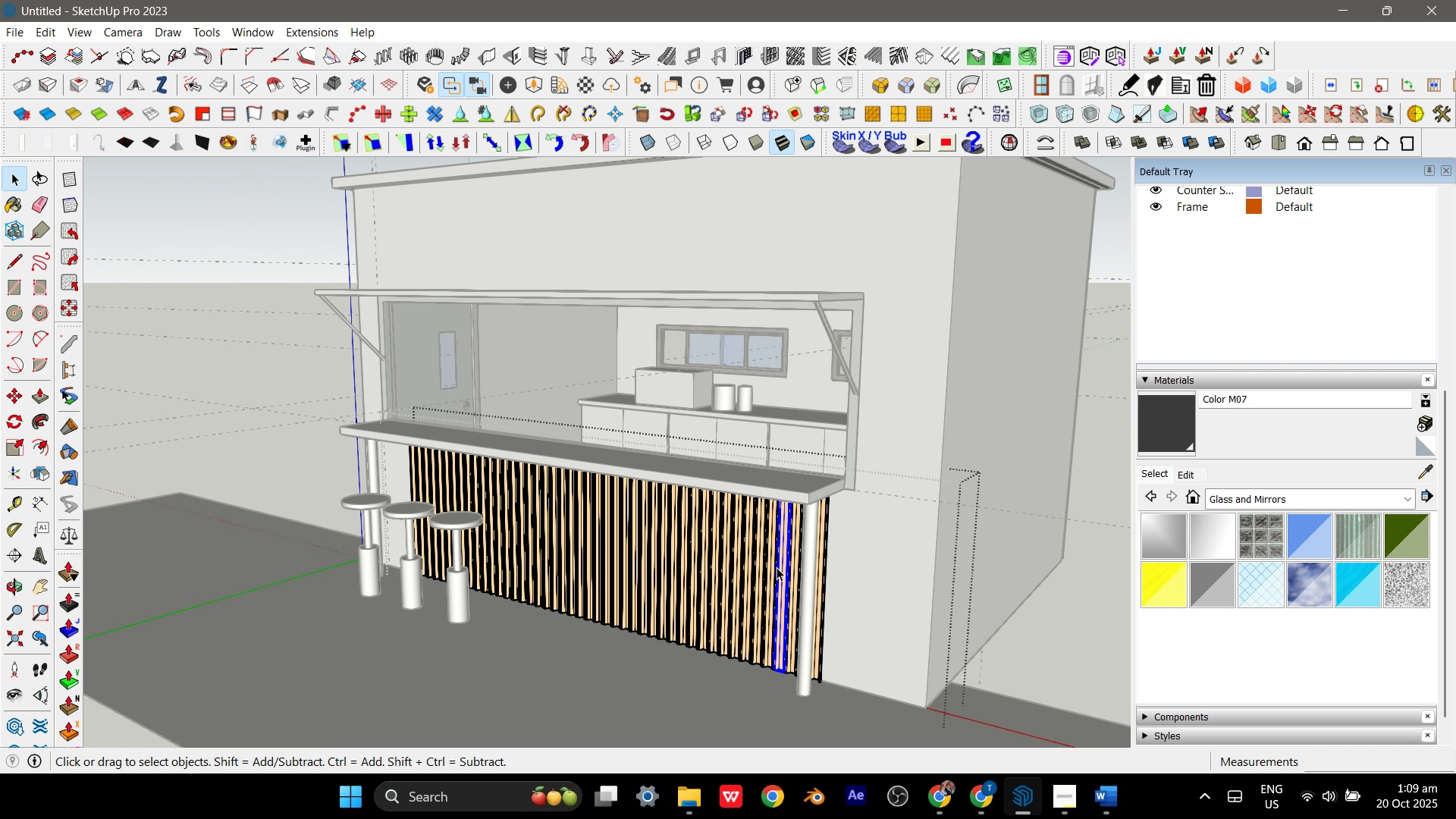 
triple_click([777, 567])
 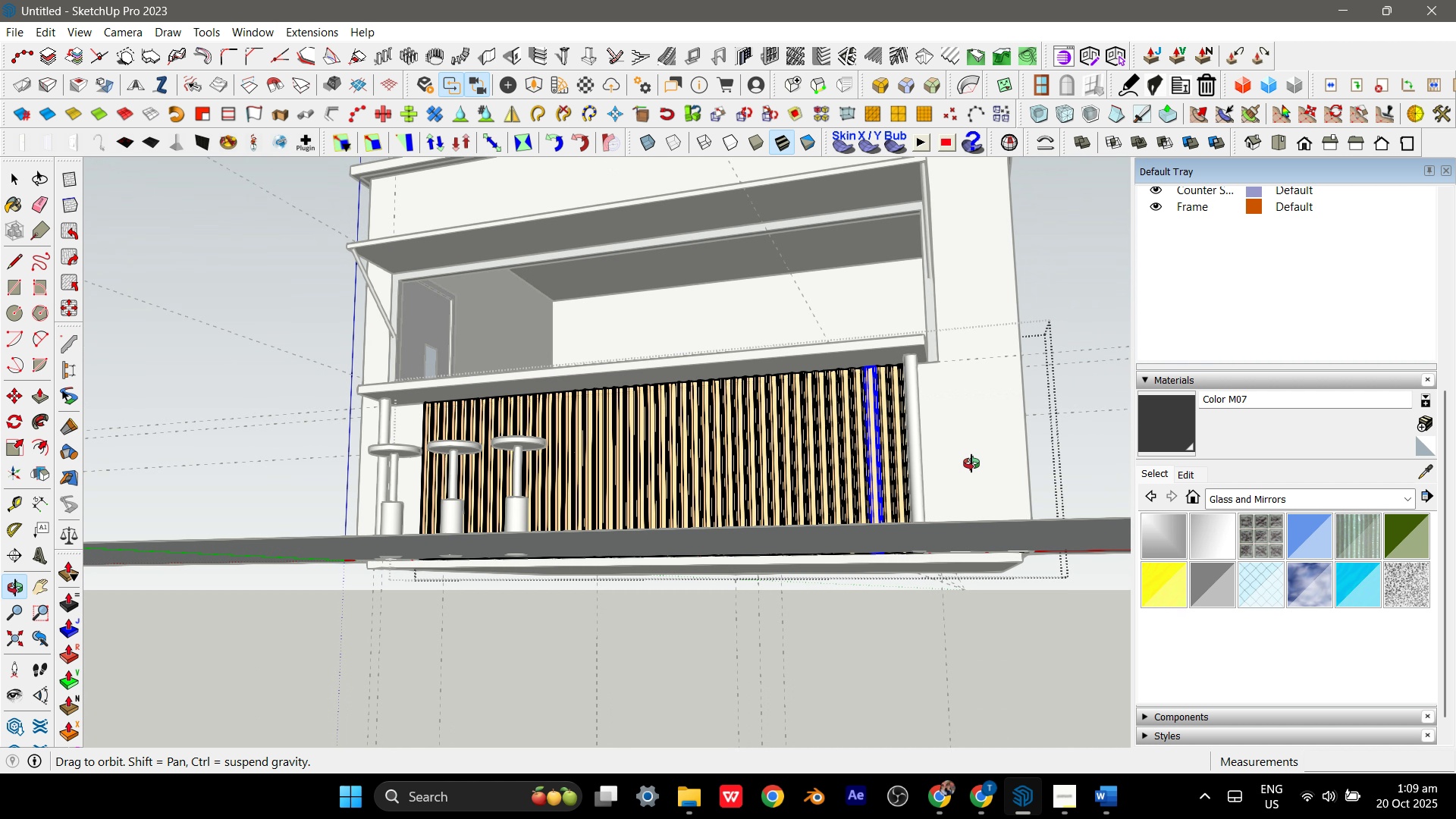 
key(Escape)
 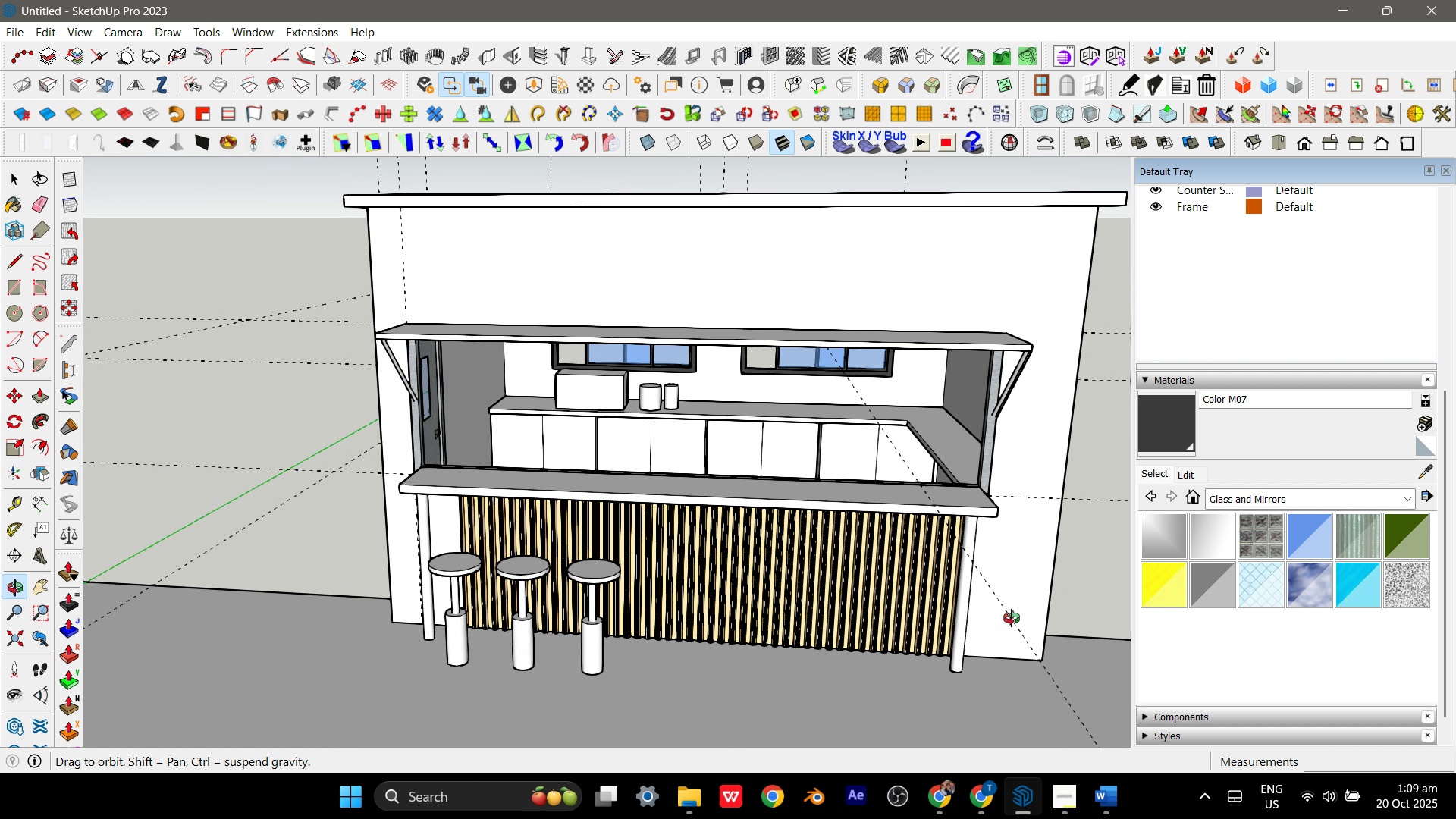 
scroll: coordinate [923, 592], scroll_direction: down, amount: 2.0
 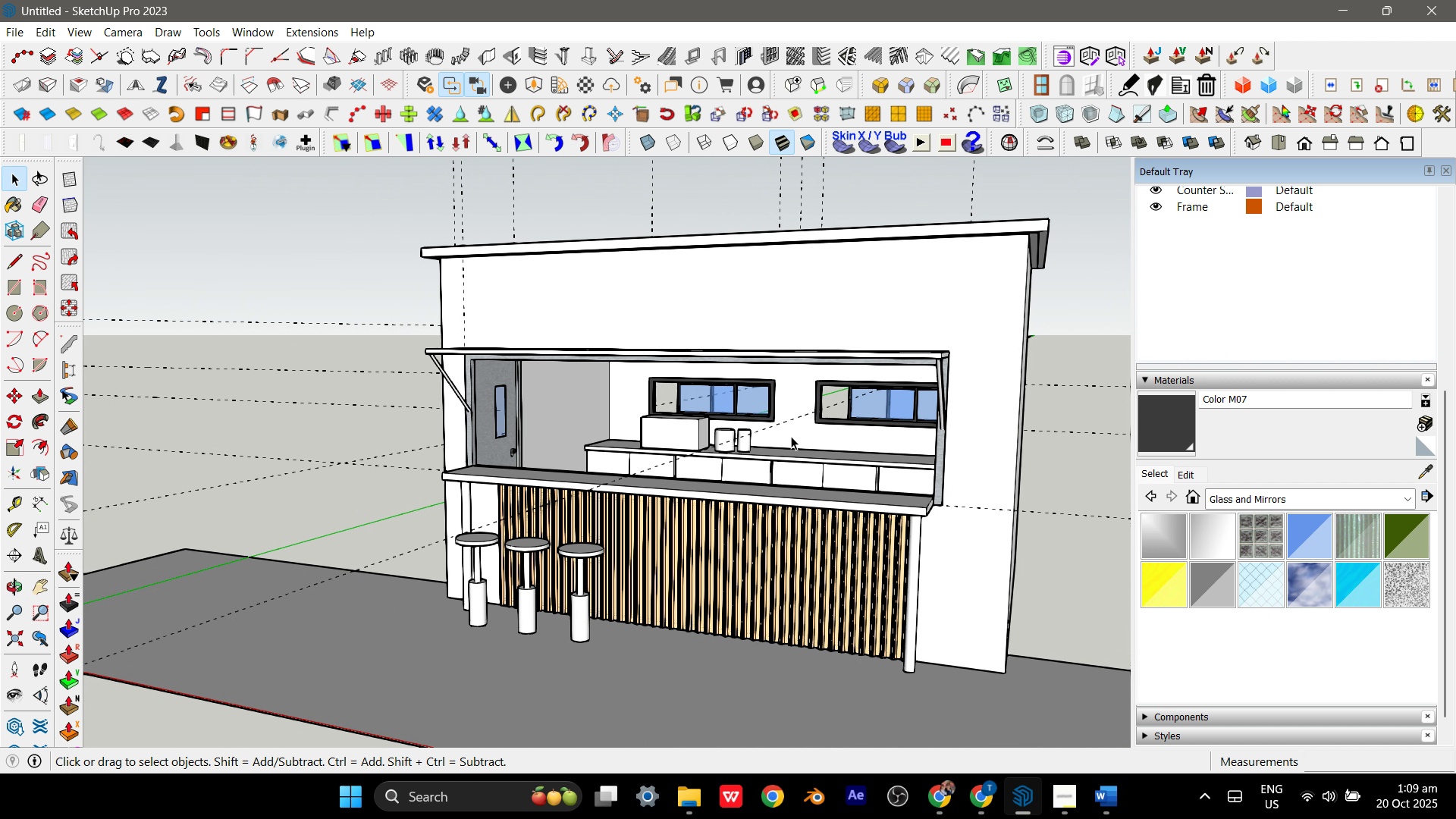 
wait(5.13)
 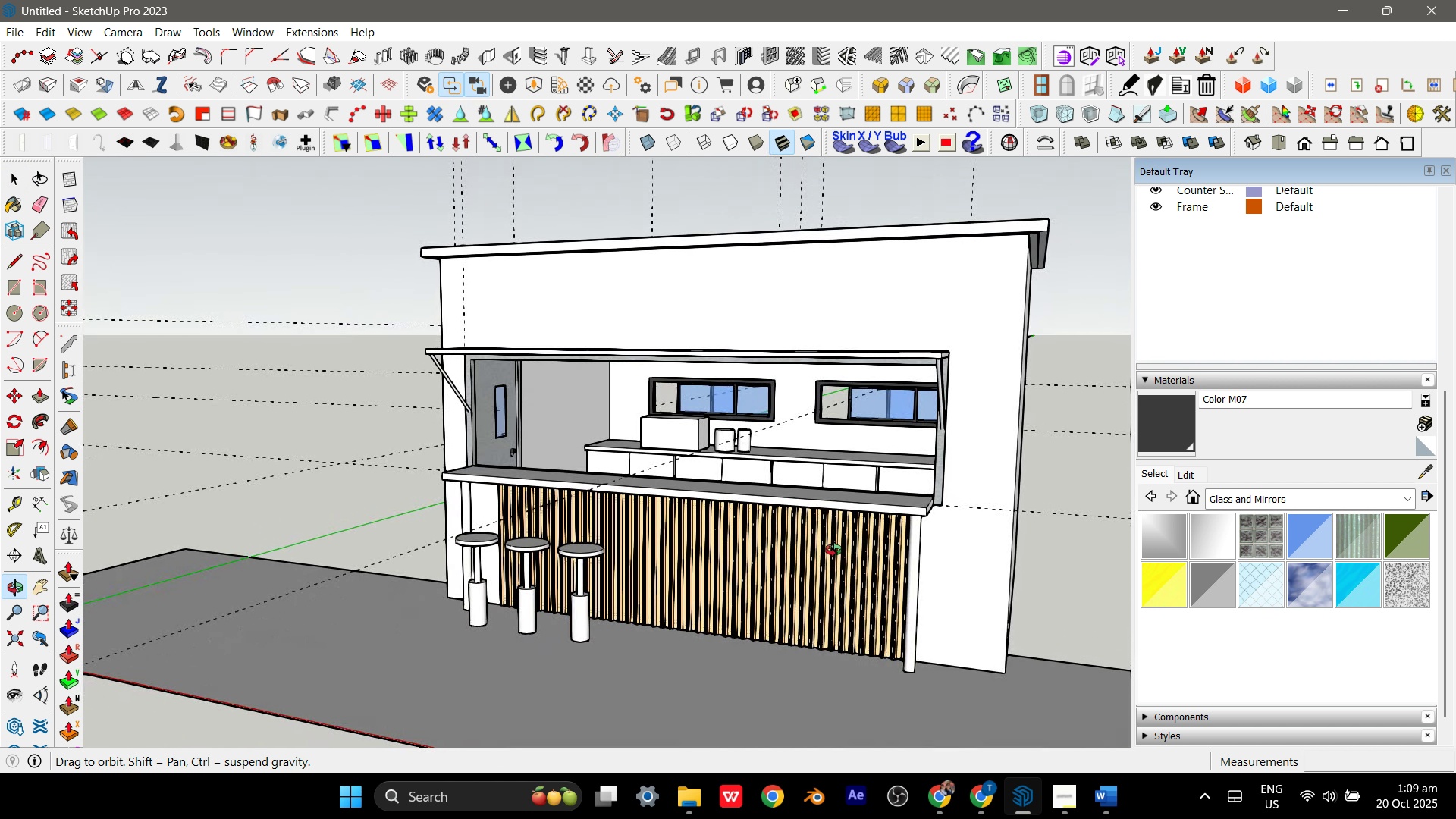 
scroll: coordinate [673, 378], scroll_direction: up, amount: 7.0
 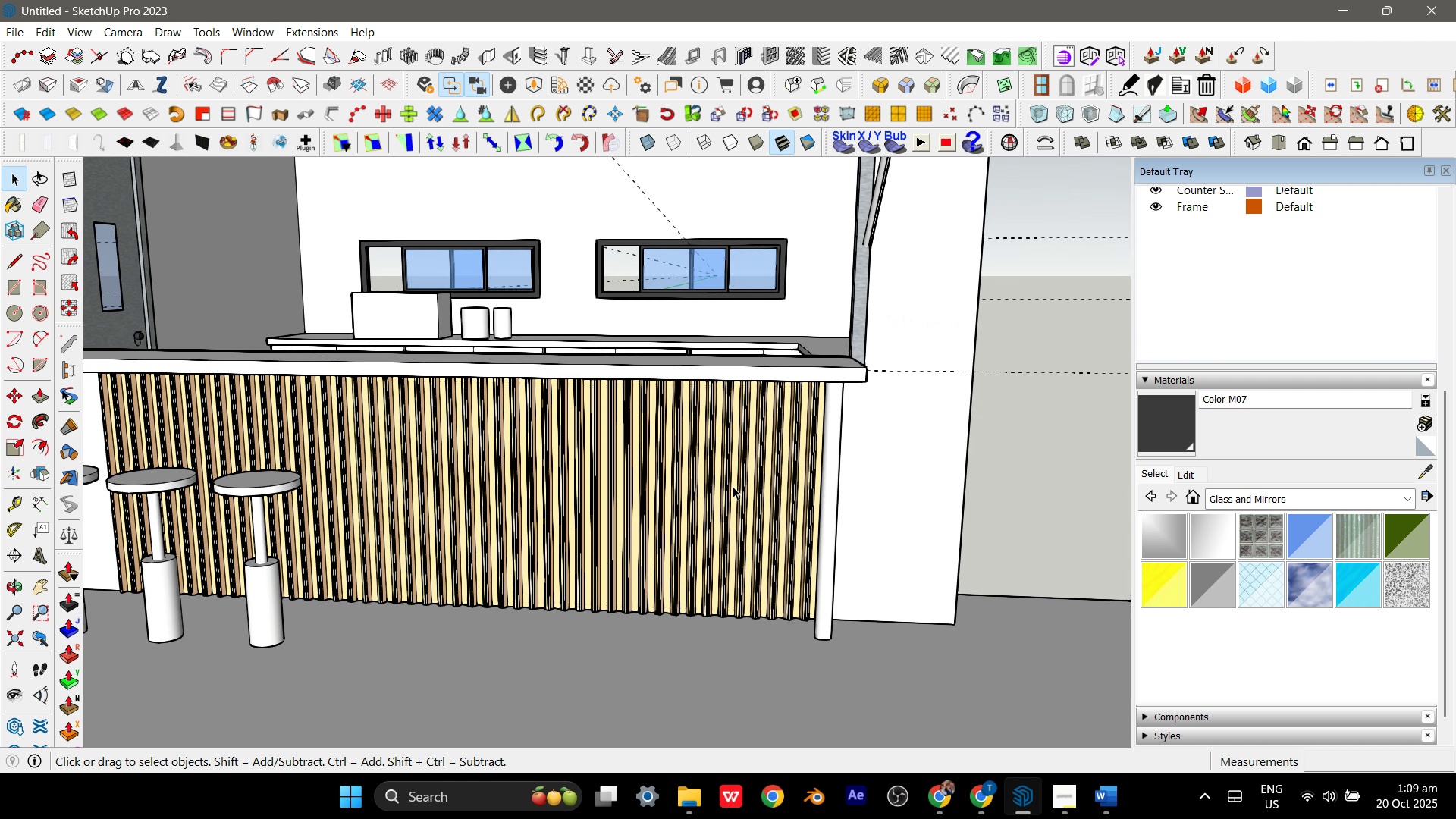 
double_click([733, 486])
 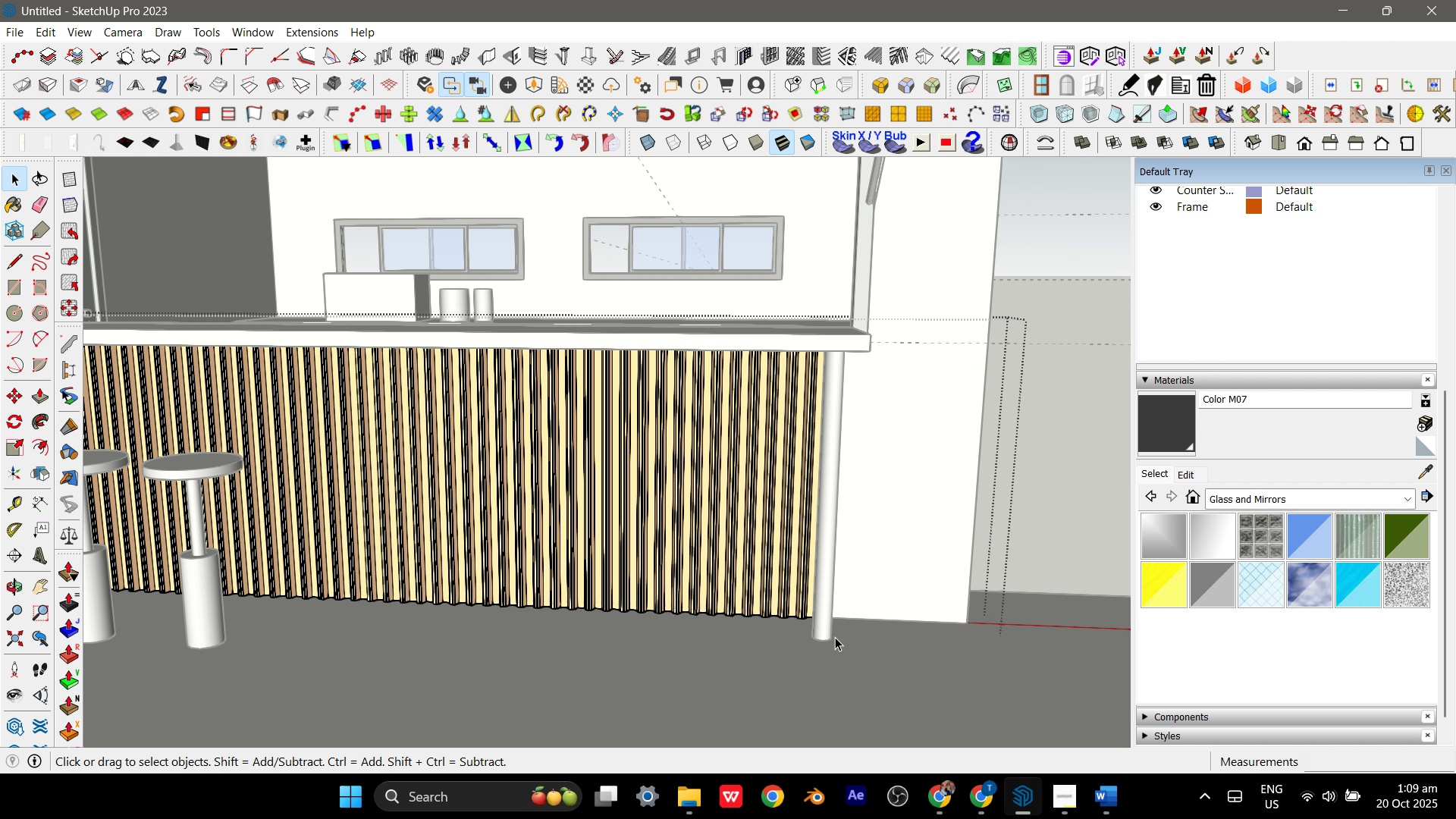 
scroll: coordinate [879, 613], scroll_direction: up, amount: 5.0
 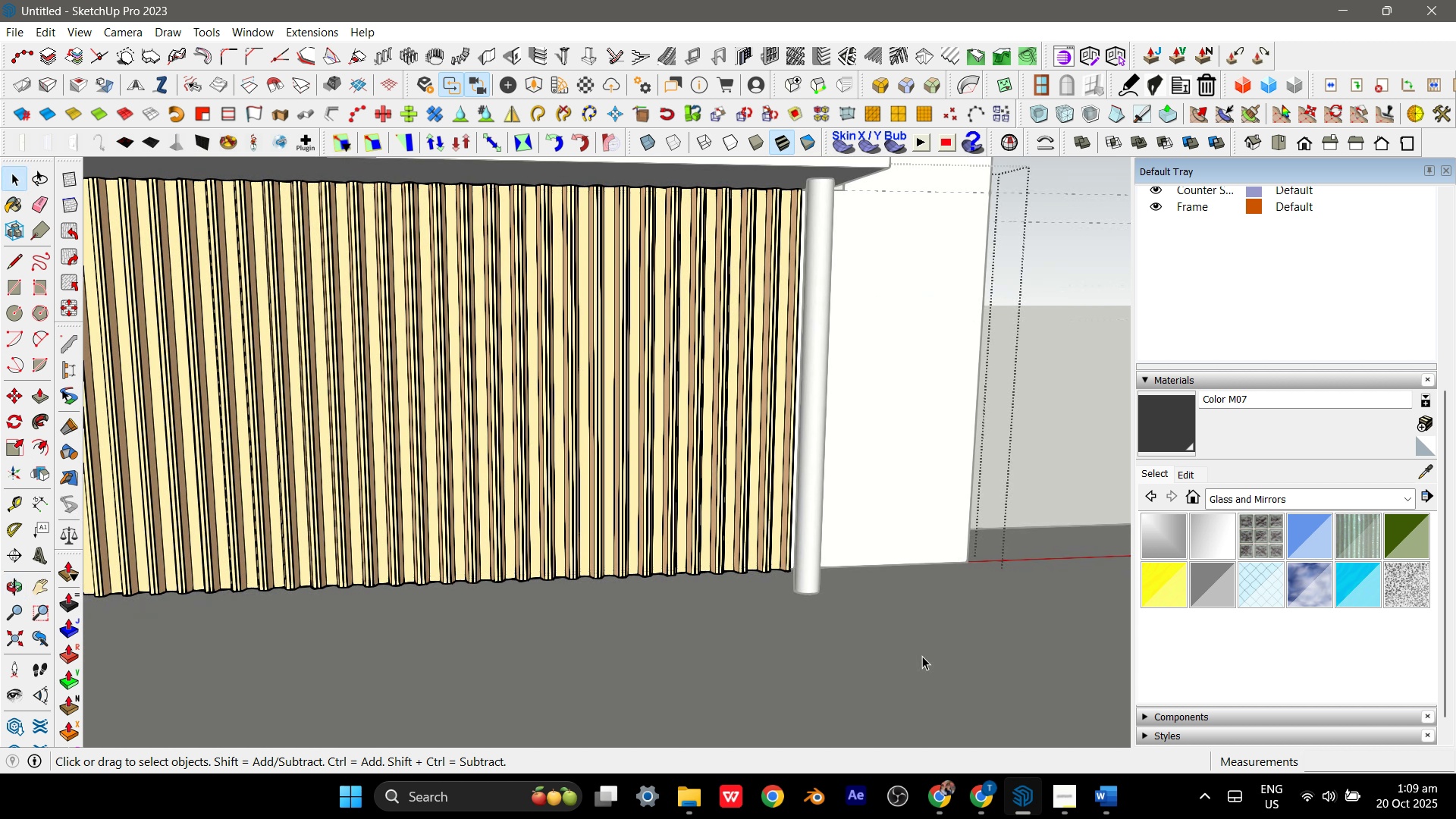 
left_click_drag(start_coordinate=[922, 656], to_coordinate=[625, 441])
 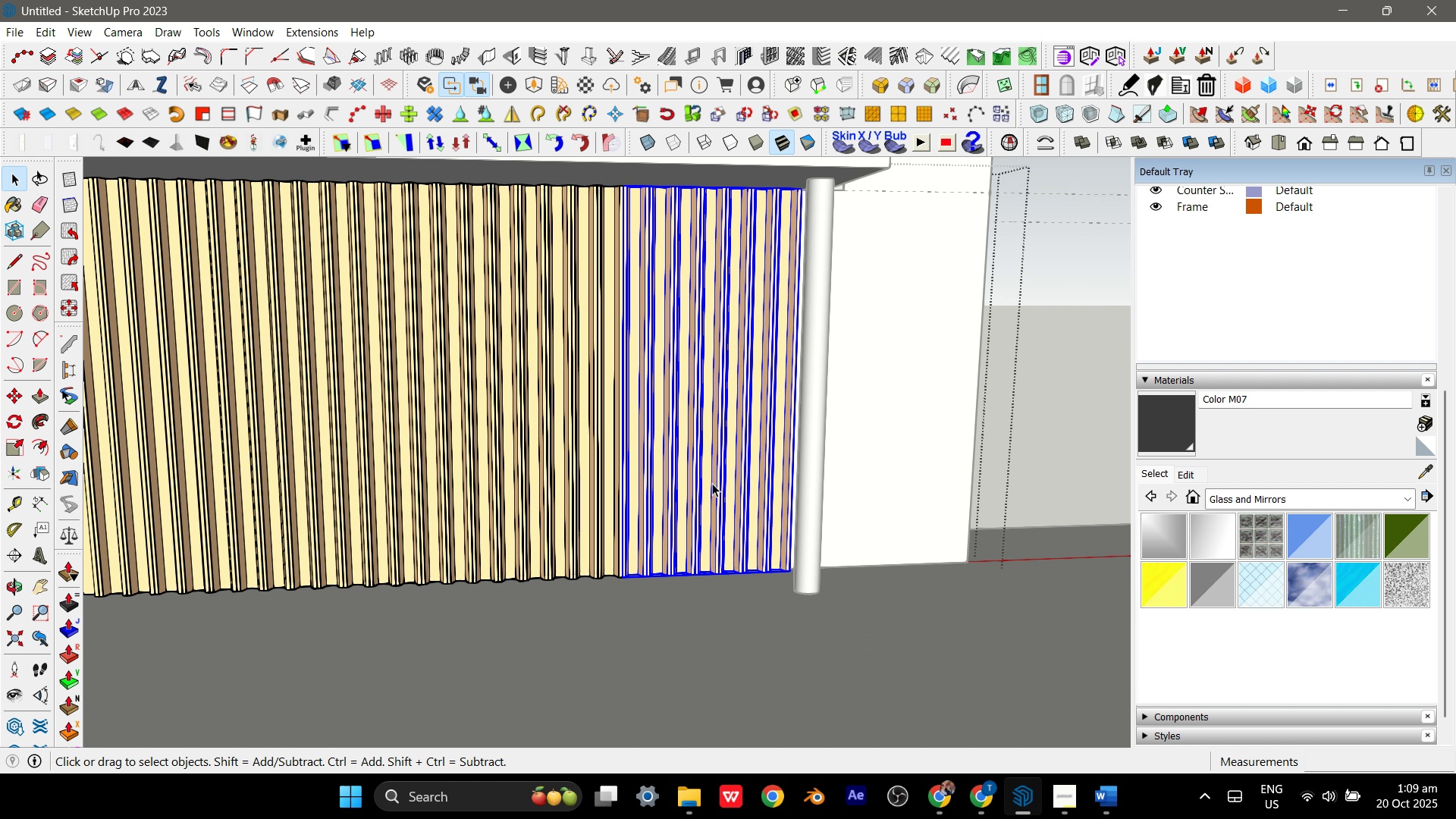 
scroll: coordinate [769, 613], scroll_direction: up, amount: 5.0
 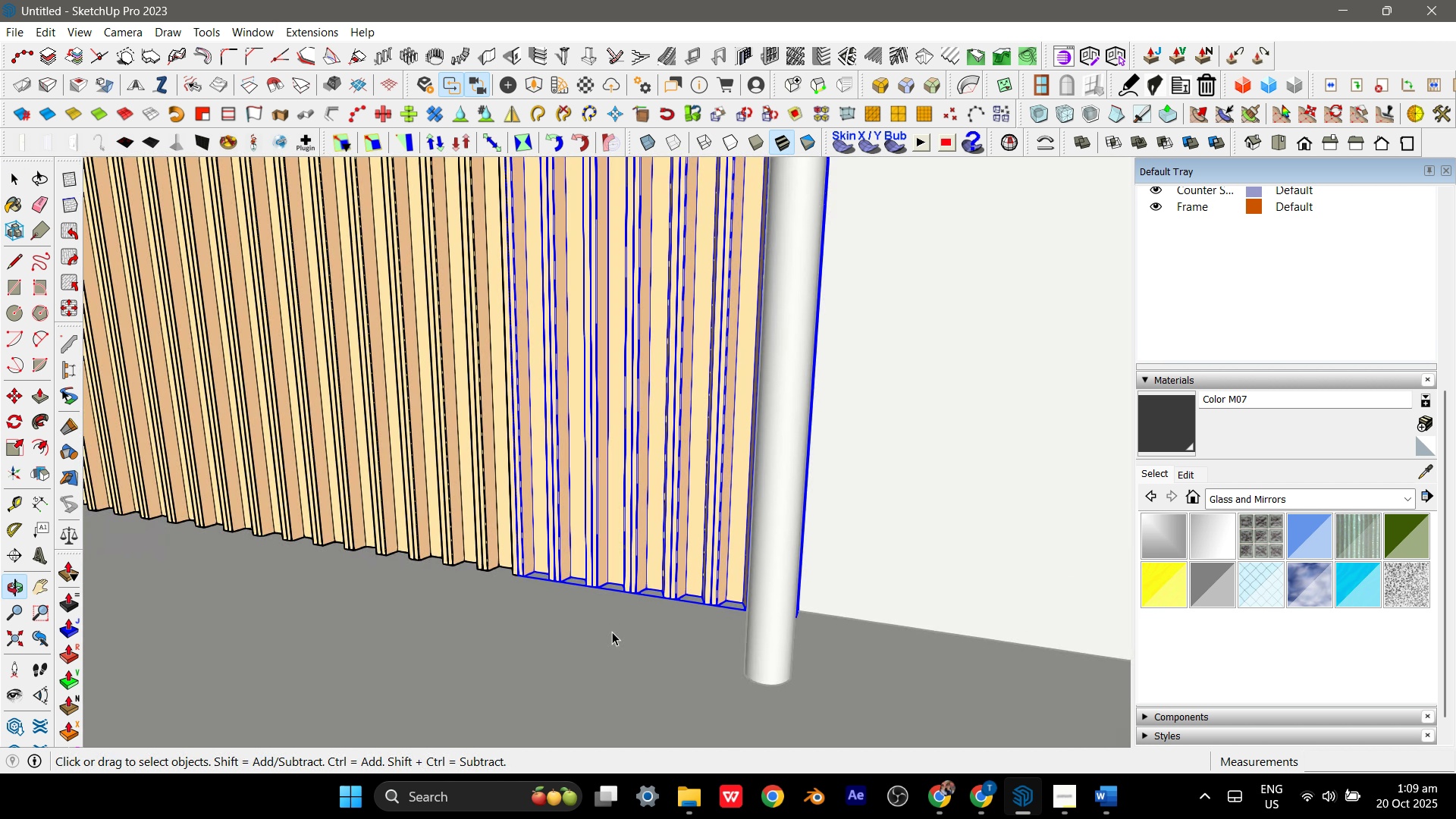 
key(M)
 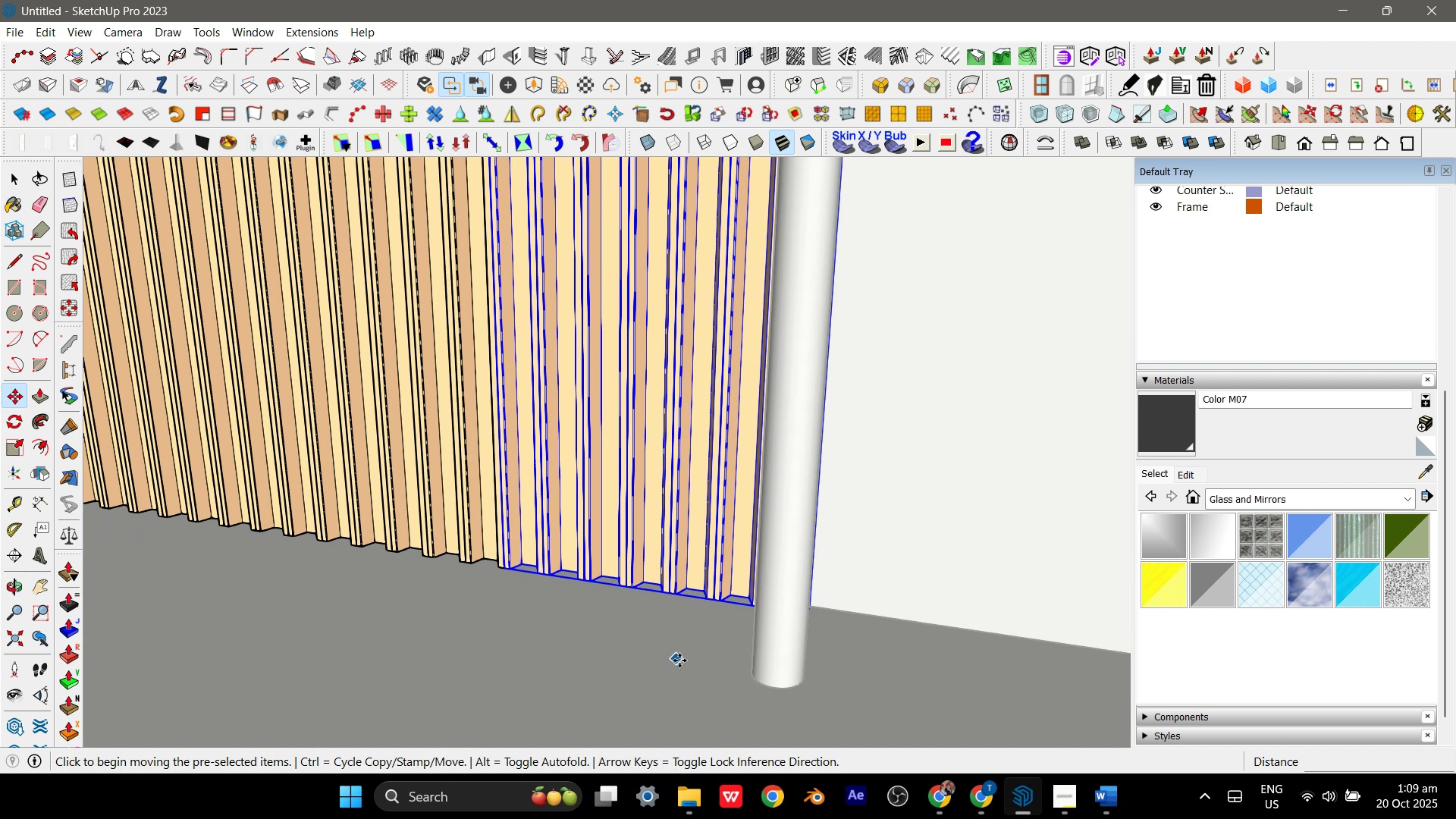 
scroll: coordinate [762, 553], scroll_direction: up, amount: 10.0
 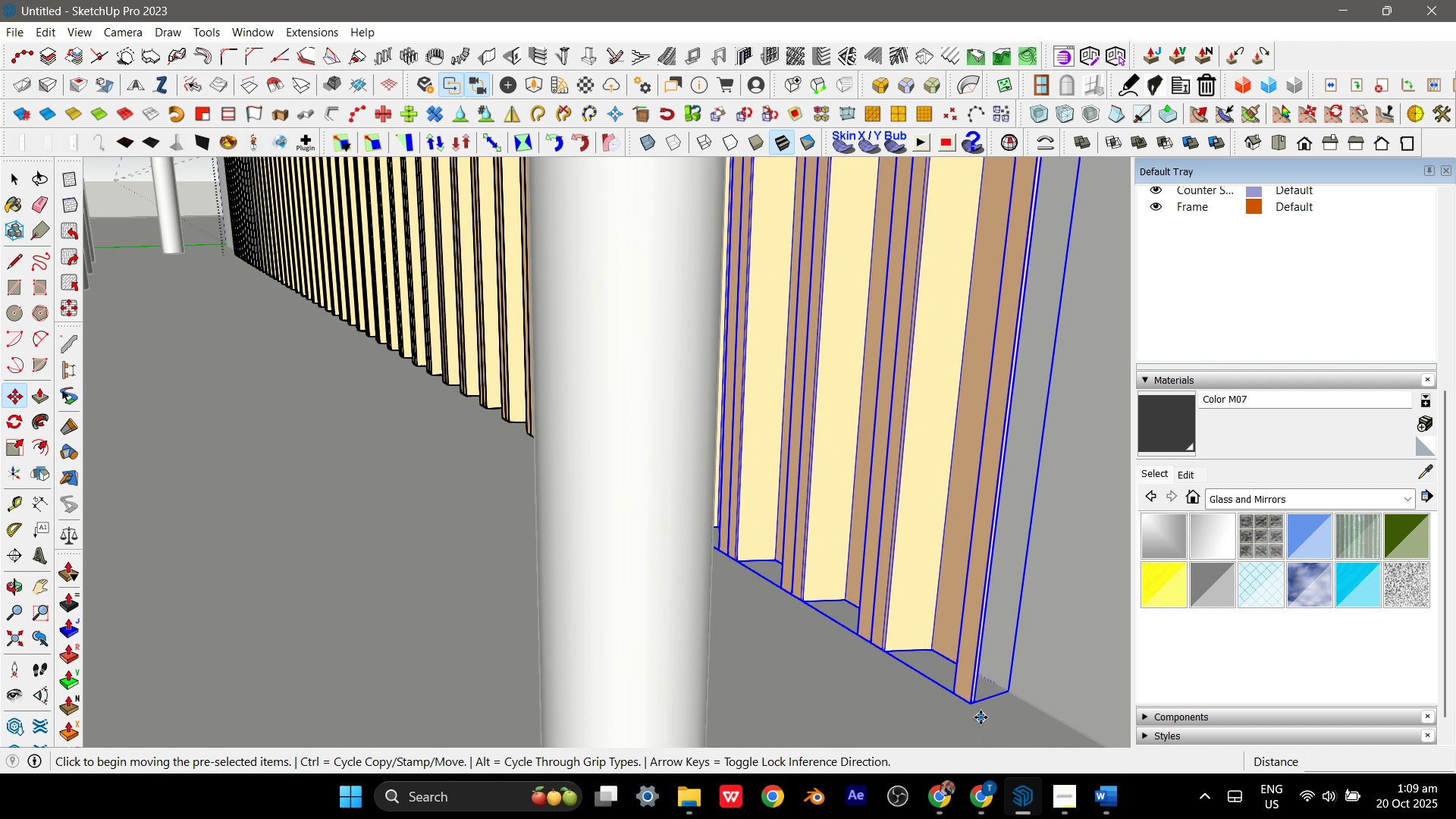 
key(Control+ControlLeft)
 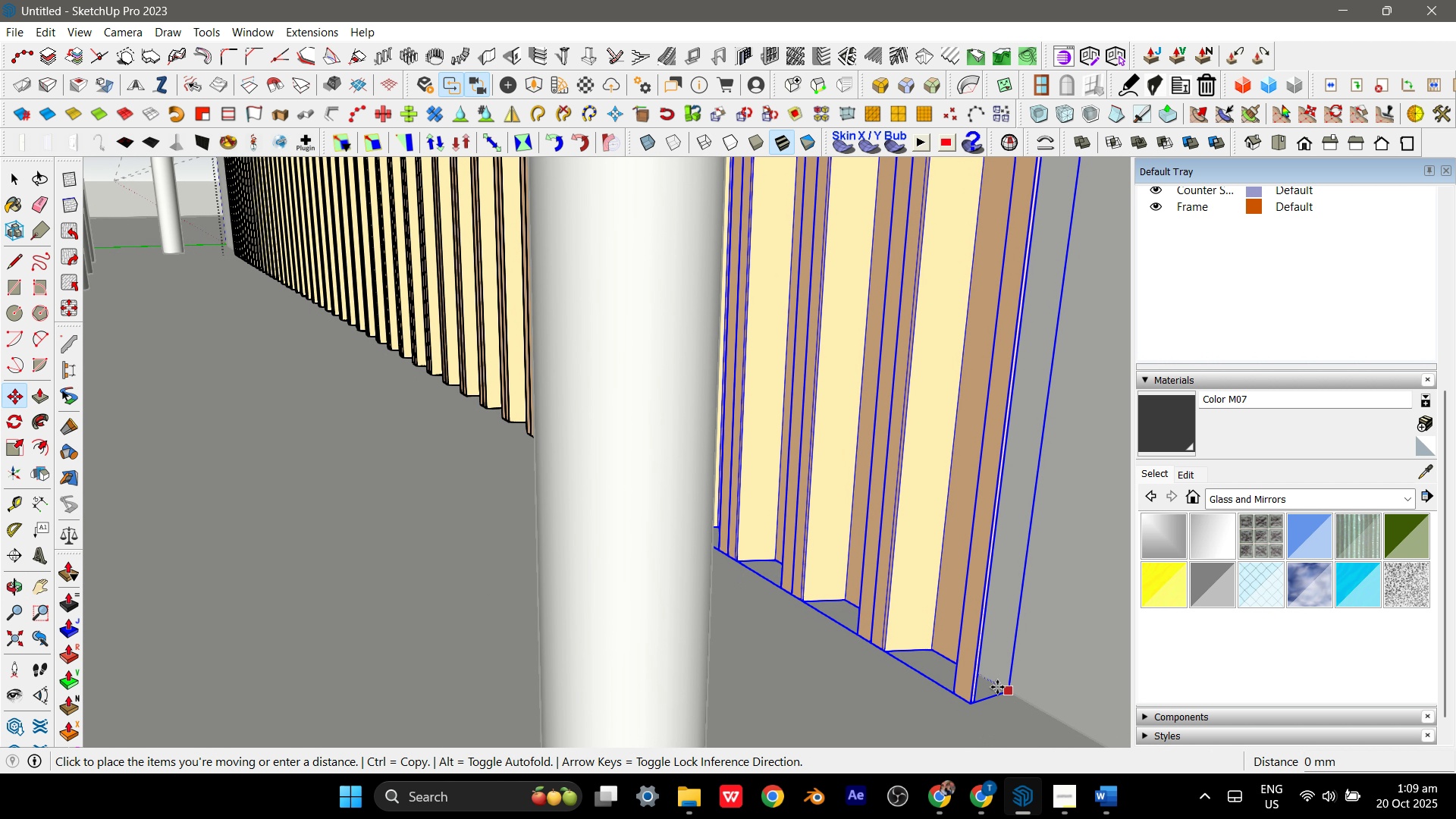 
left_click([1011, 693])
 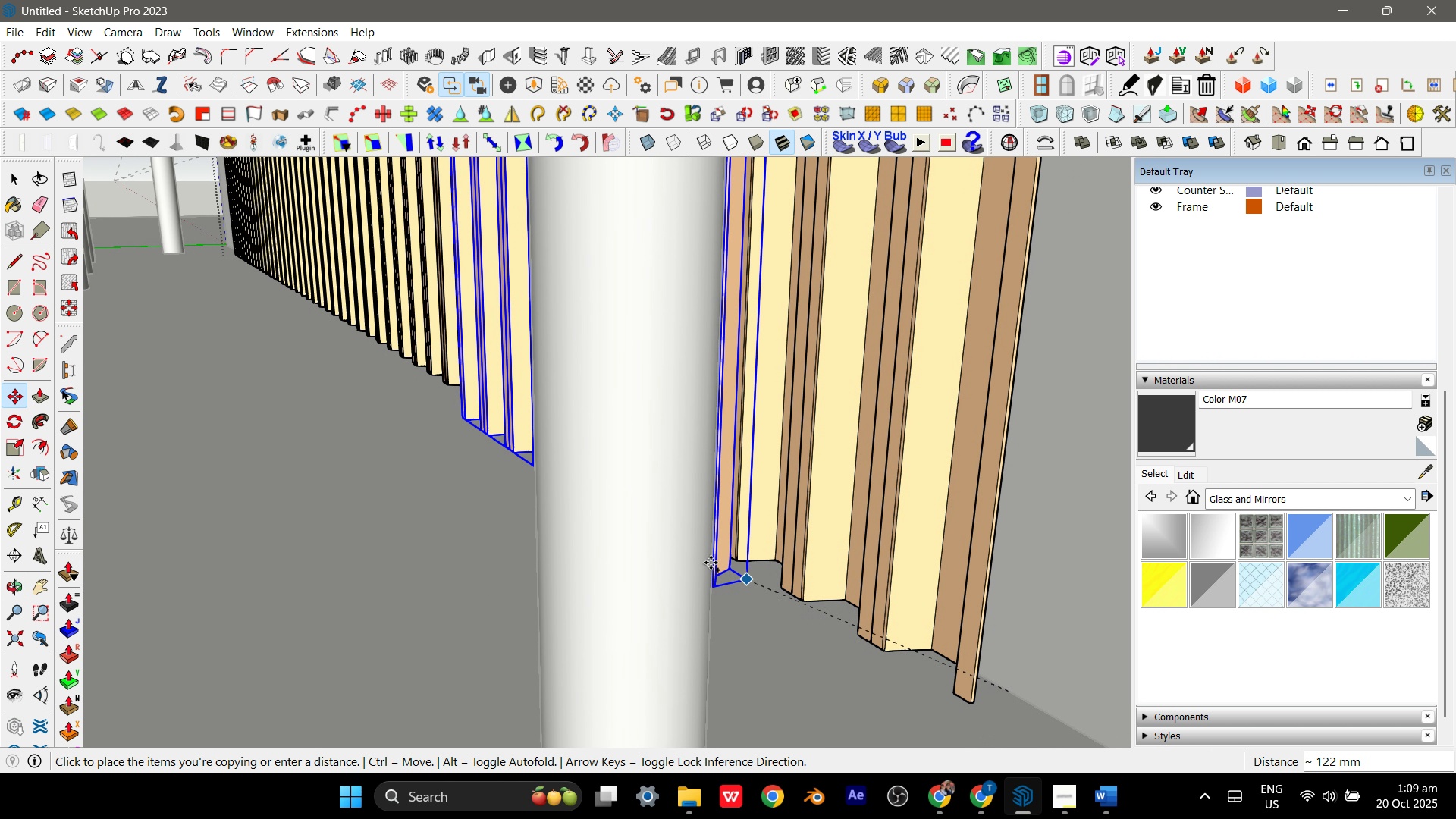 
scroll: coordinate [861, 553], scroll_direction: down, amount: 24.0
 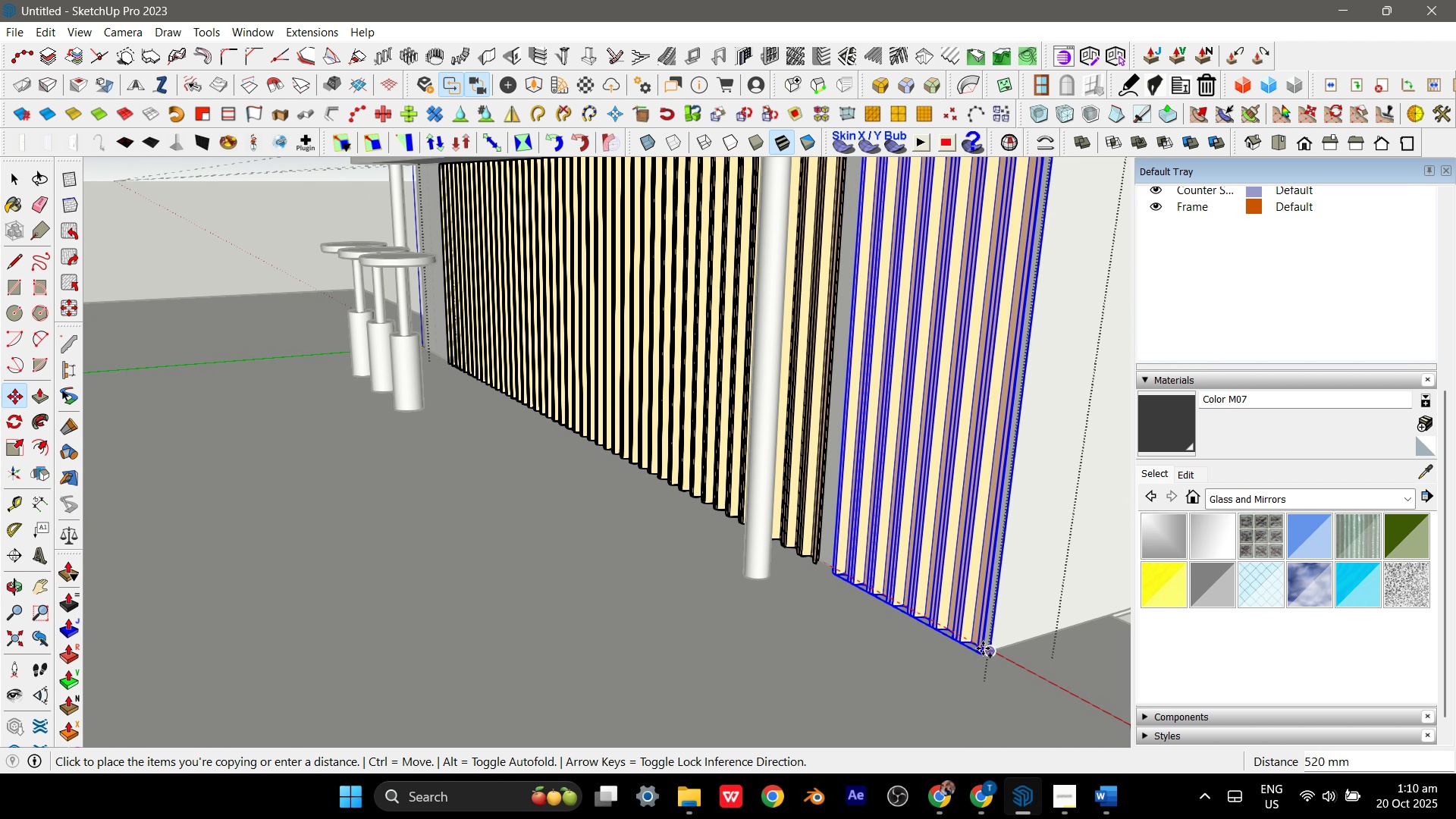 
left_click([985, 648])
 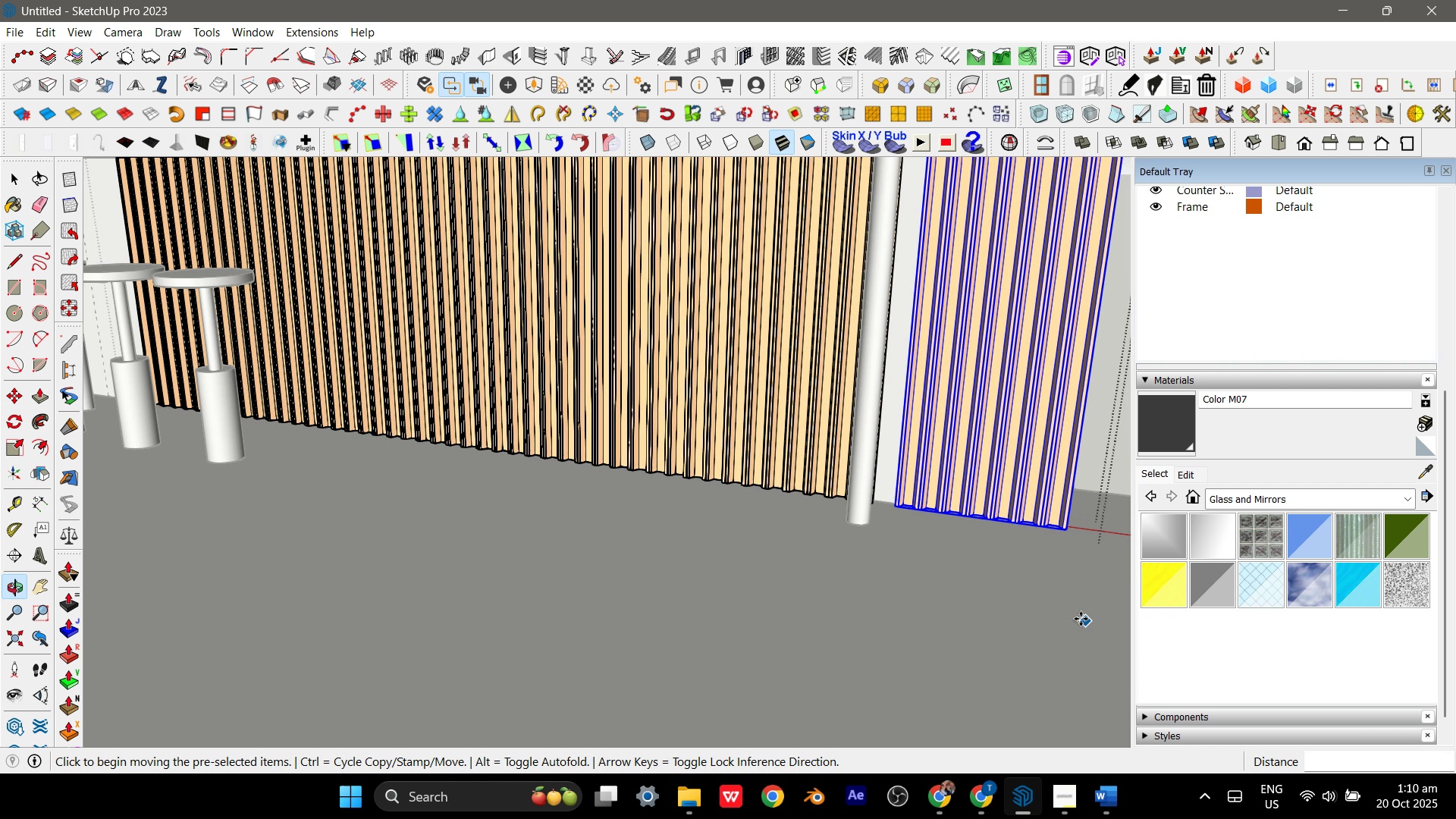 
scroll: coordinate [893, 484], scroll_direction: up, amount: 8.0
 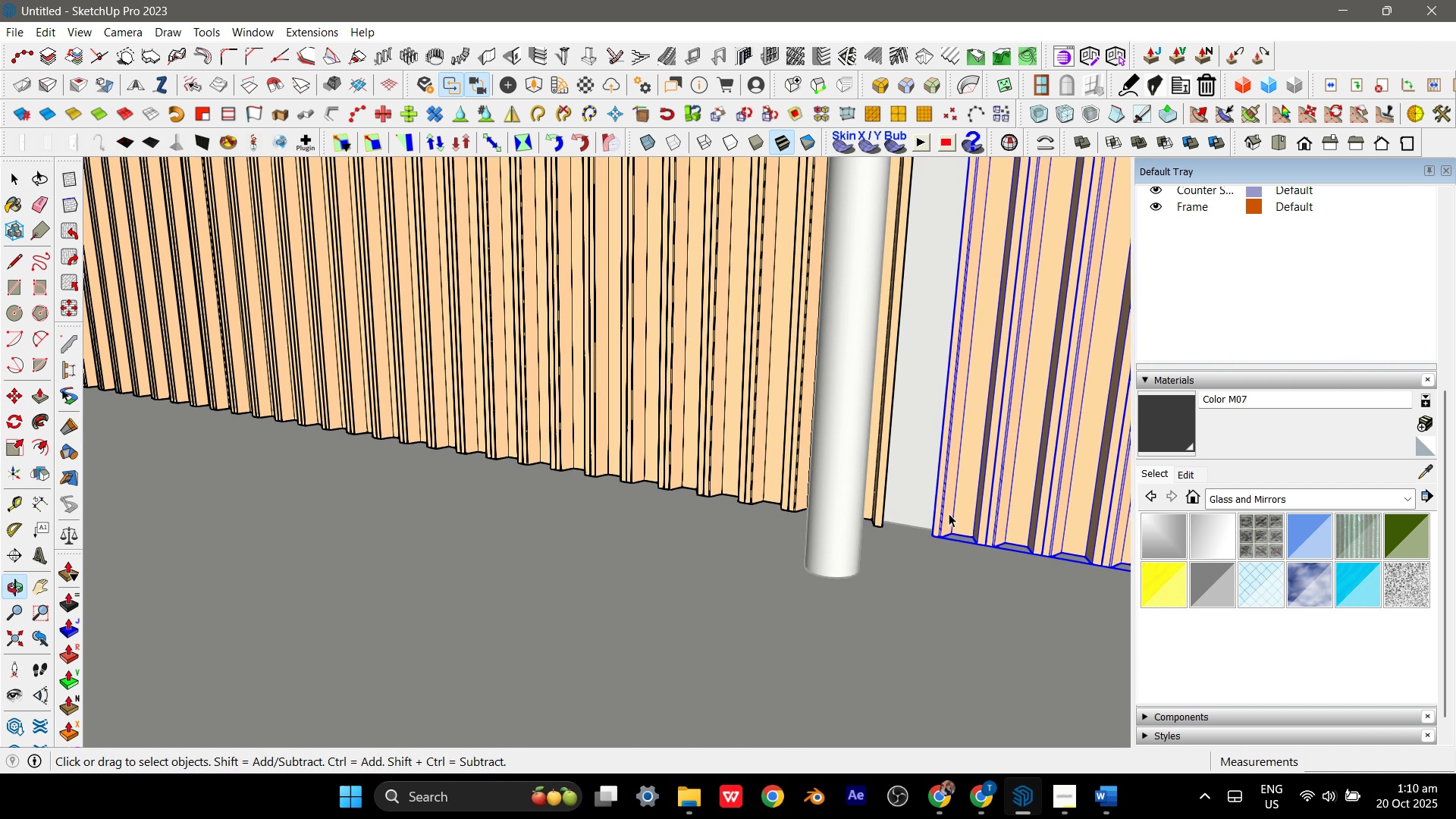 
key(Space)
 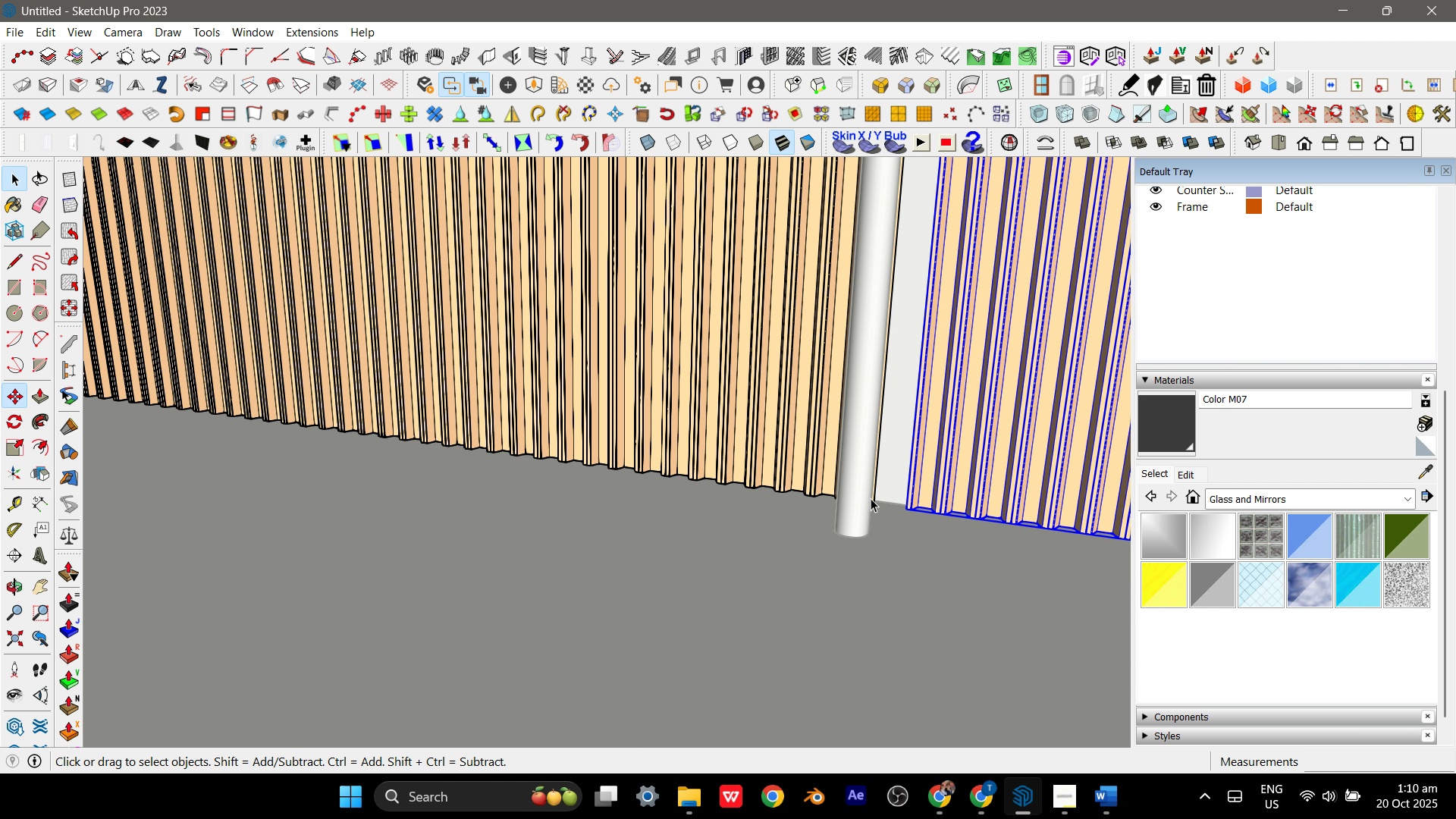 
scroll: coordinate [984, 576], scroll_direction: up, amount: 19.0
 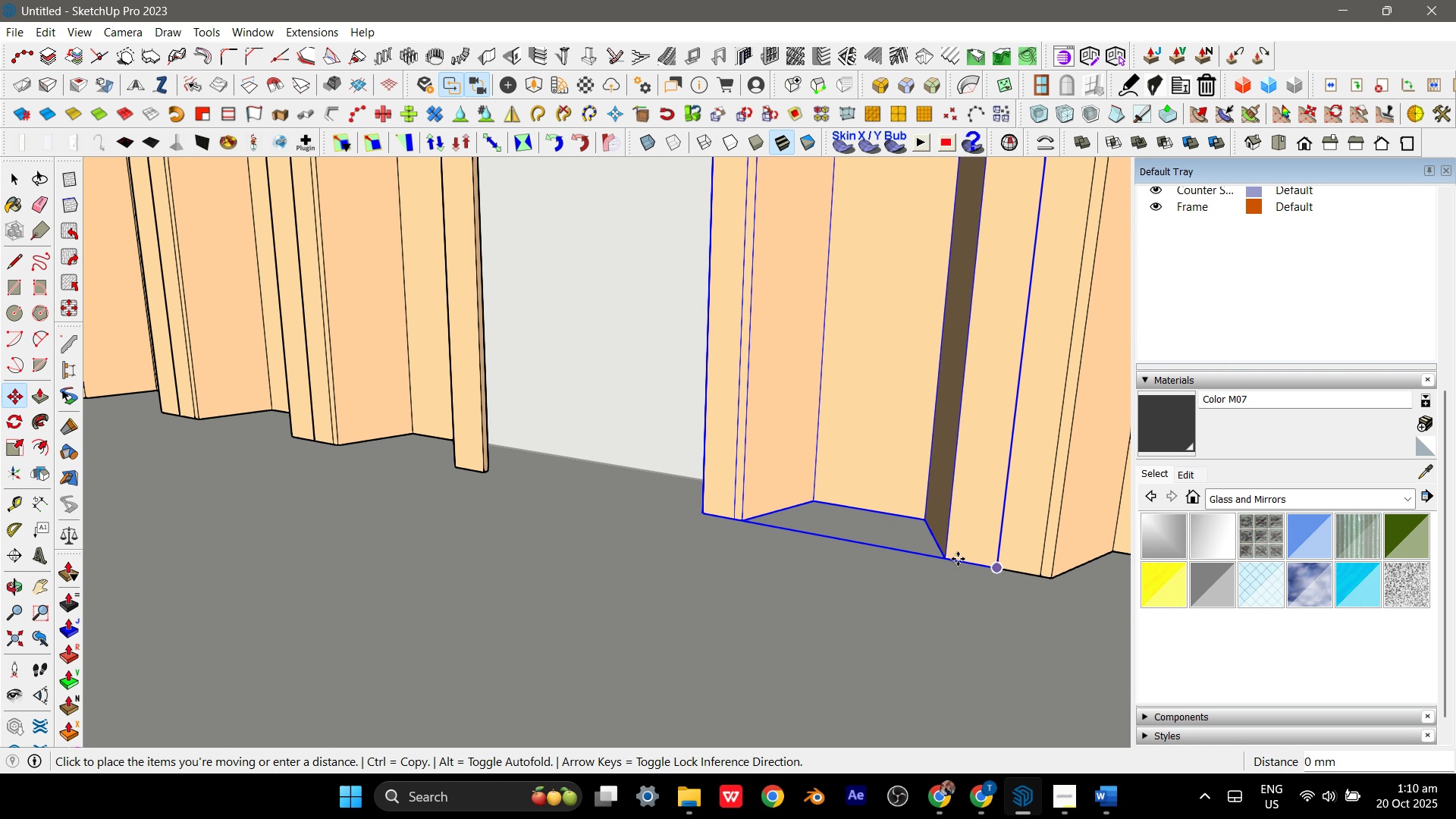 
left_click([952, 525])
 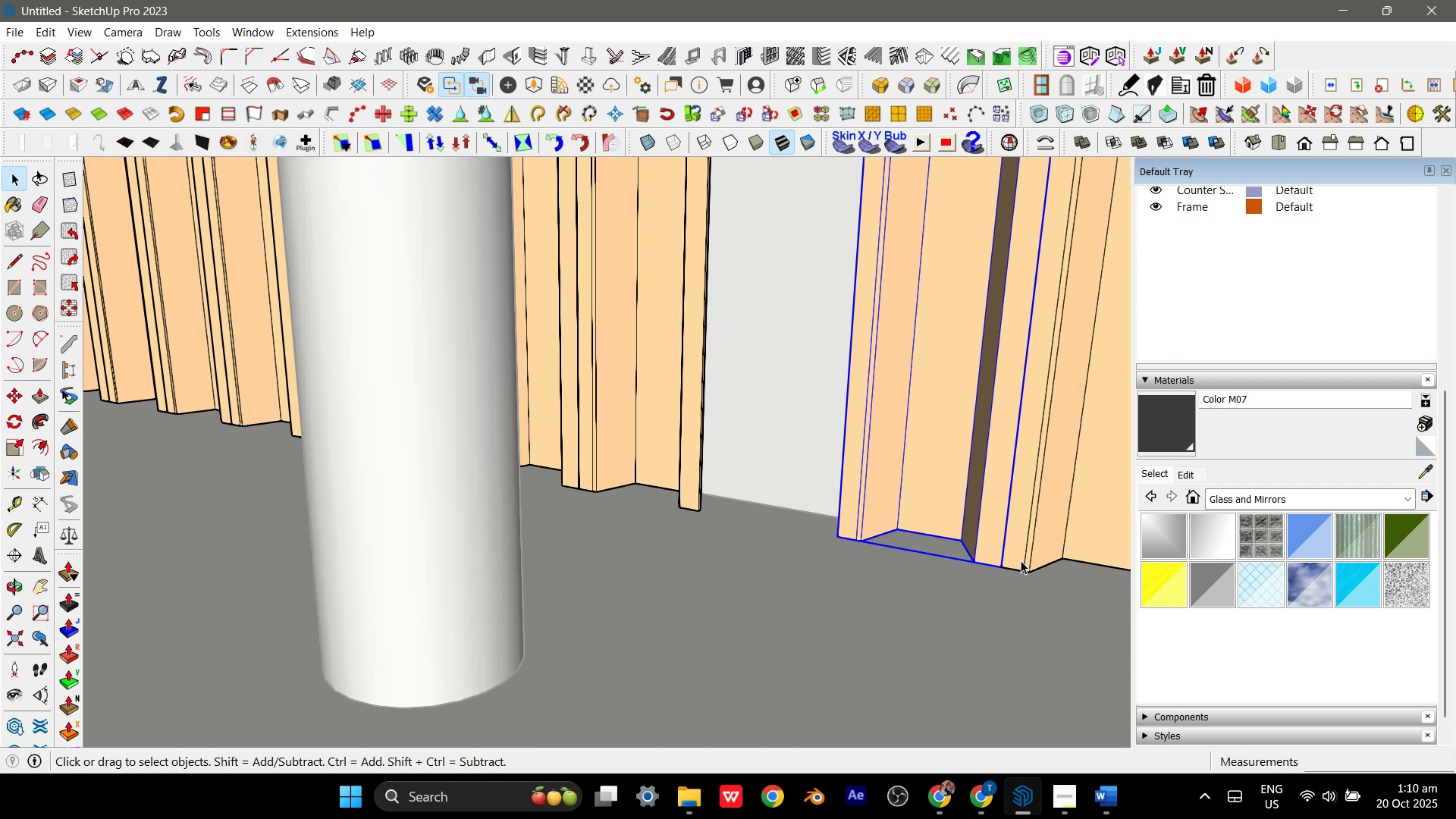 
key(M)
 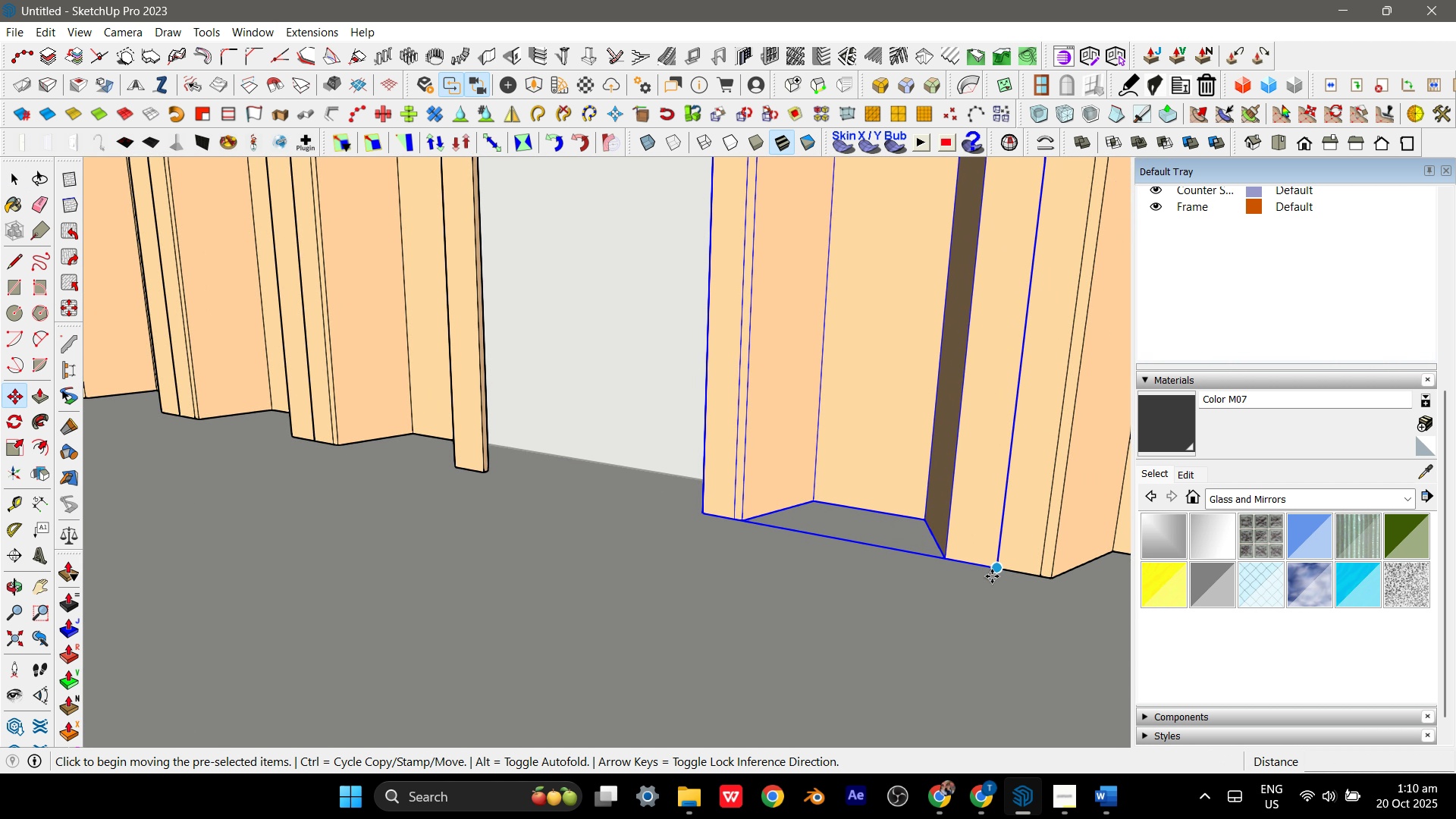 
key(Control+ControlLeft)
 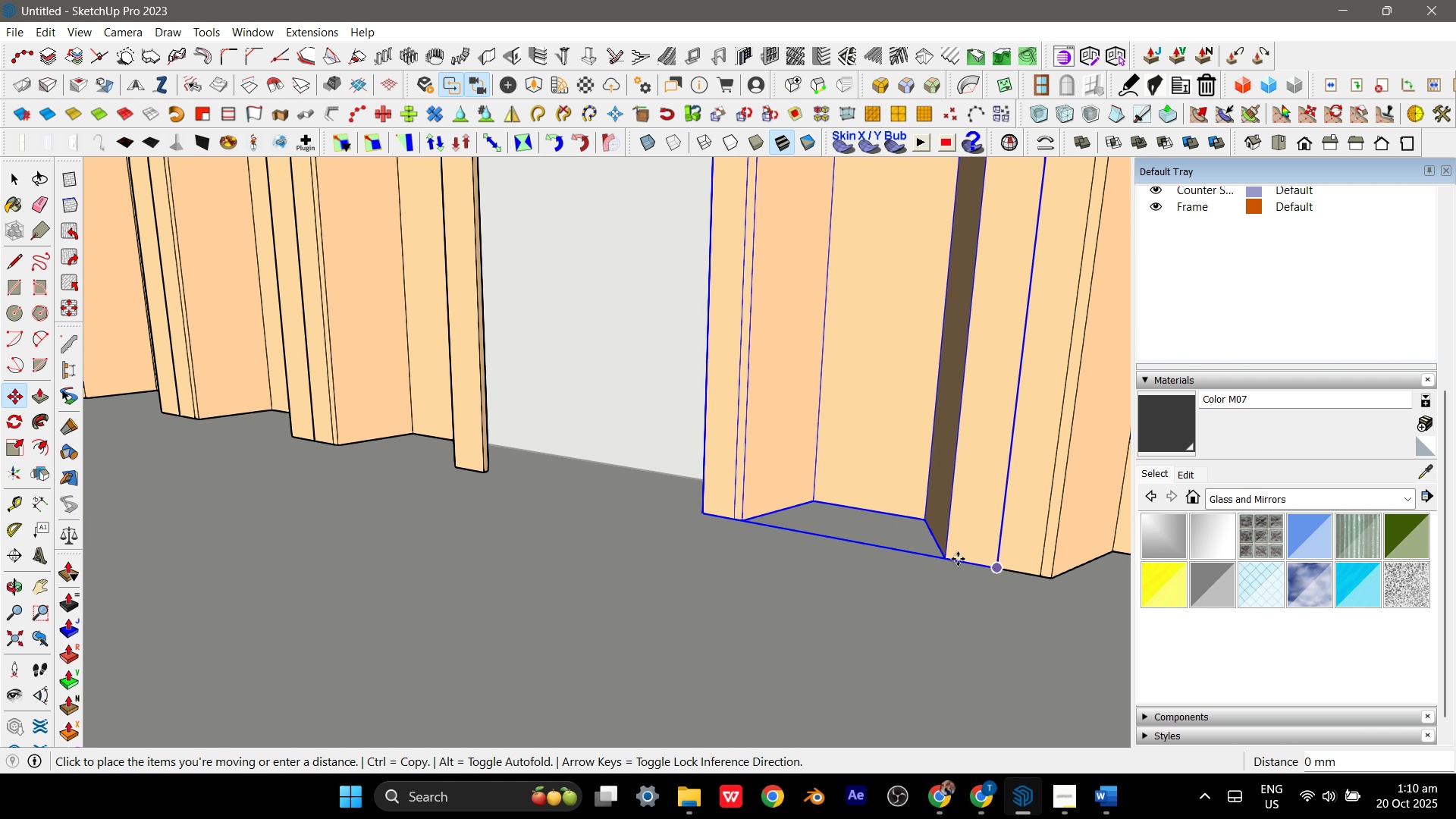 
left_click([999, 573])
 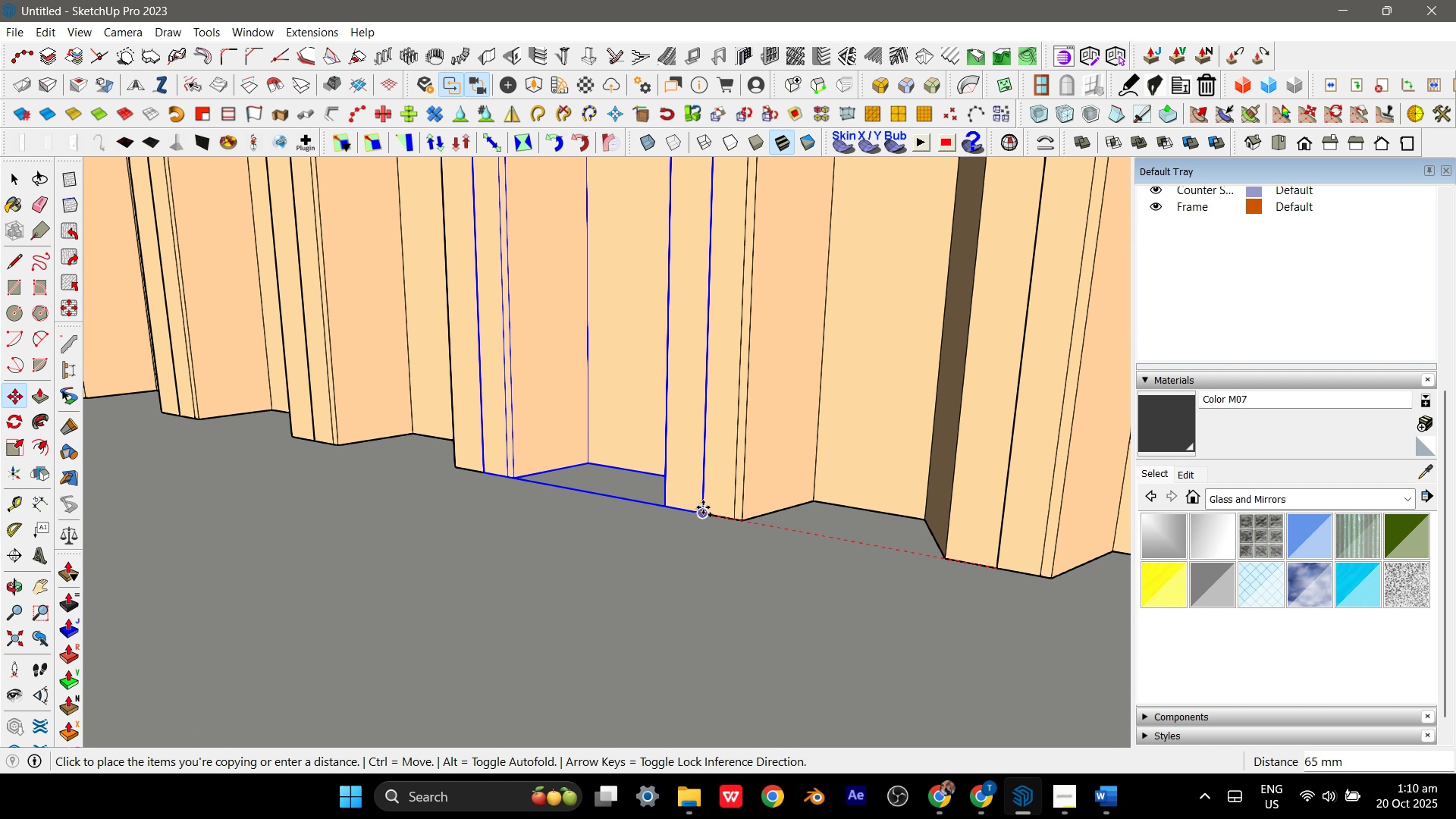 
left_click([703, 507])
 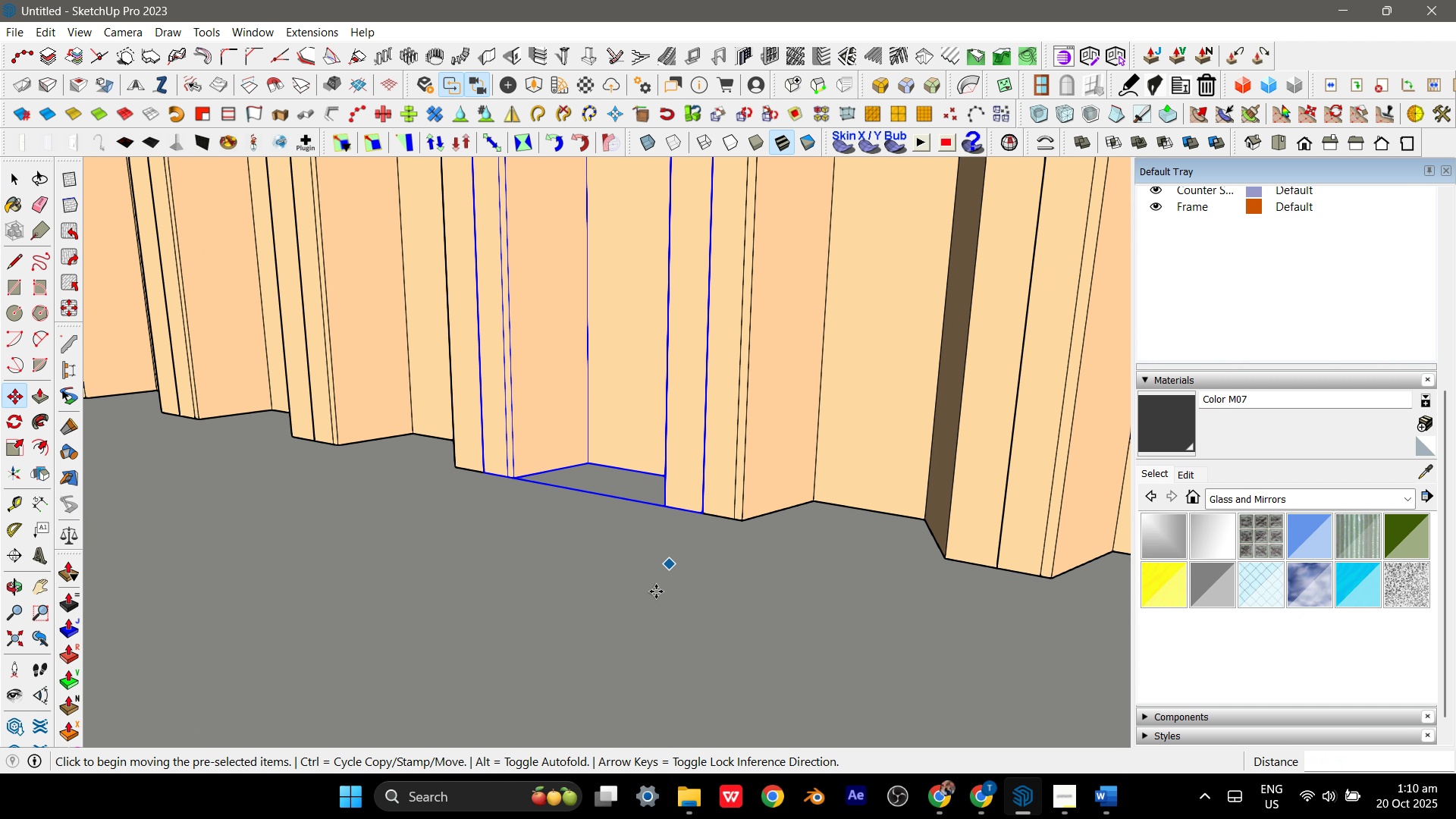 
scroll: coordinate [735, 618], scroll_direction: down, amount: 40.0
 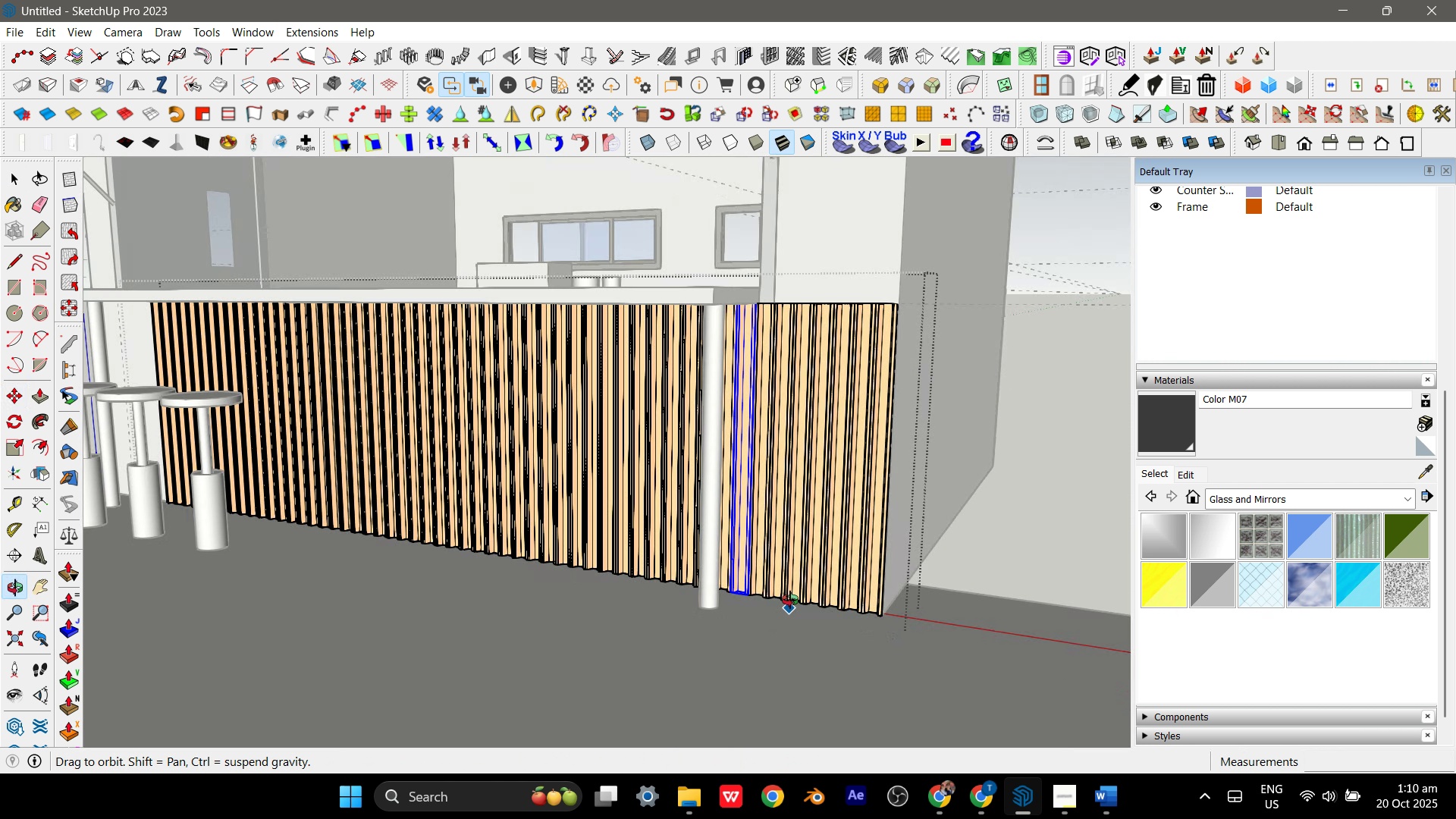 
key(Space)
 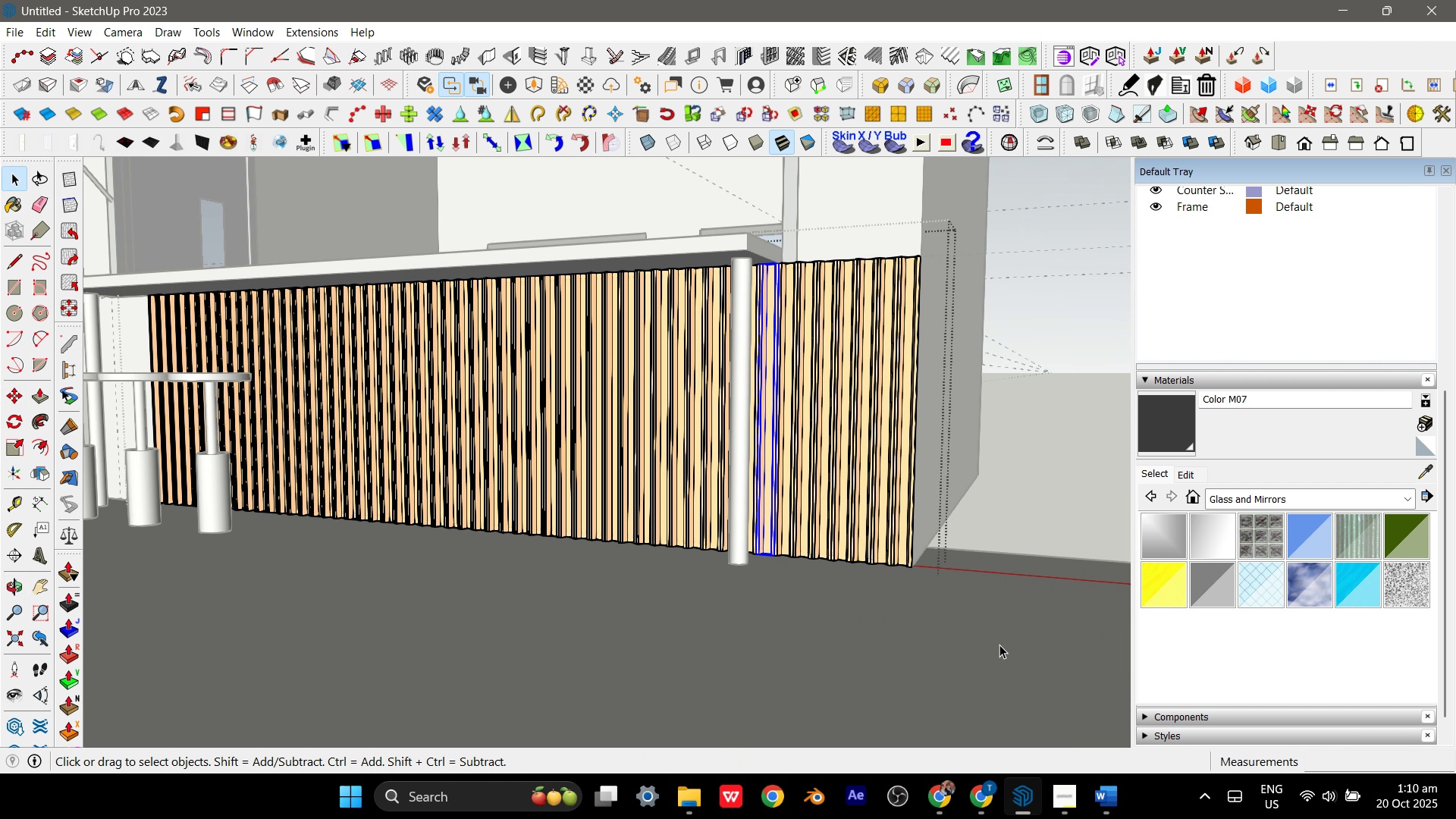 
left_click_drag(start_coordinate=[999, 643], to_coordinate=[794, 249])
 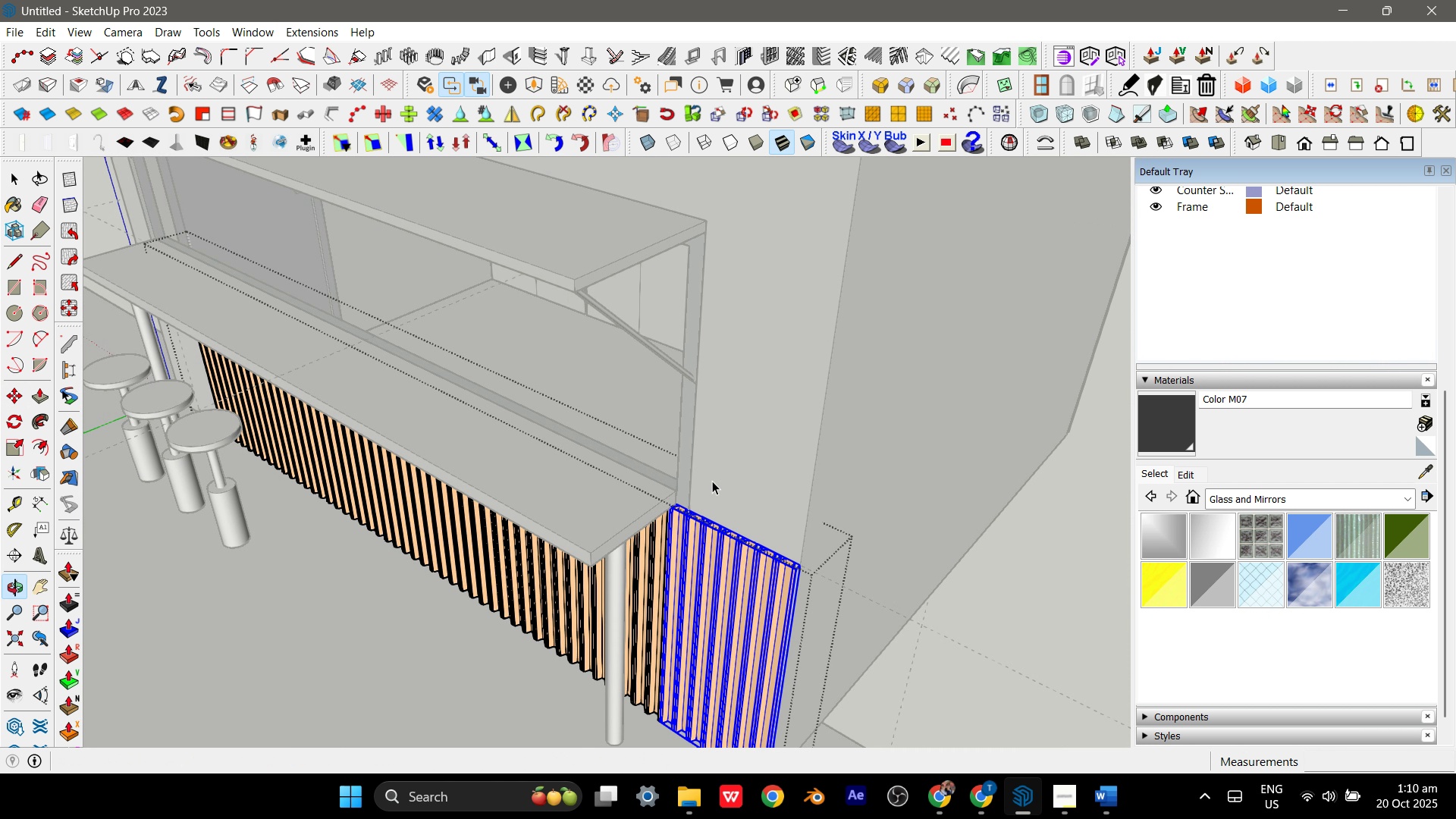 
scroll: coordinate [712, 500], scroll_direction: down, amount: 1.0
 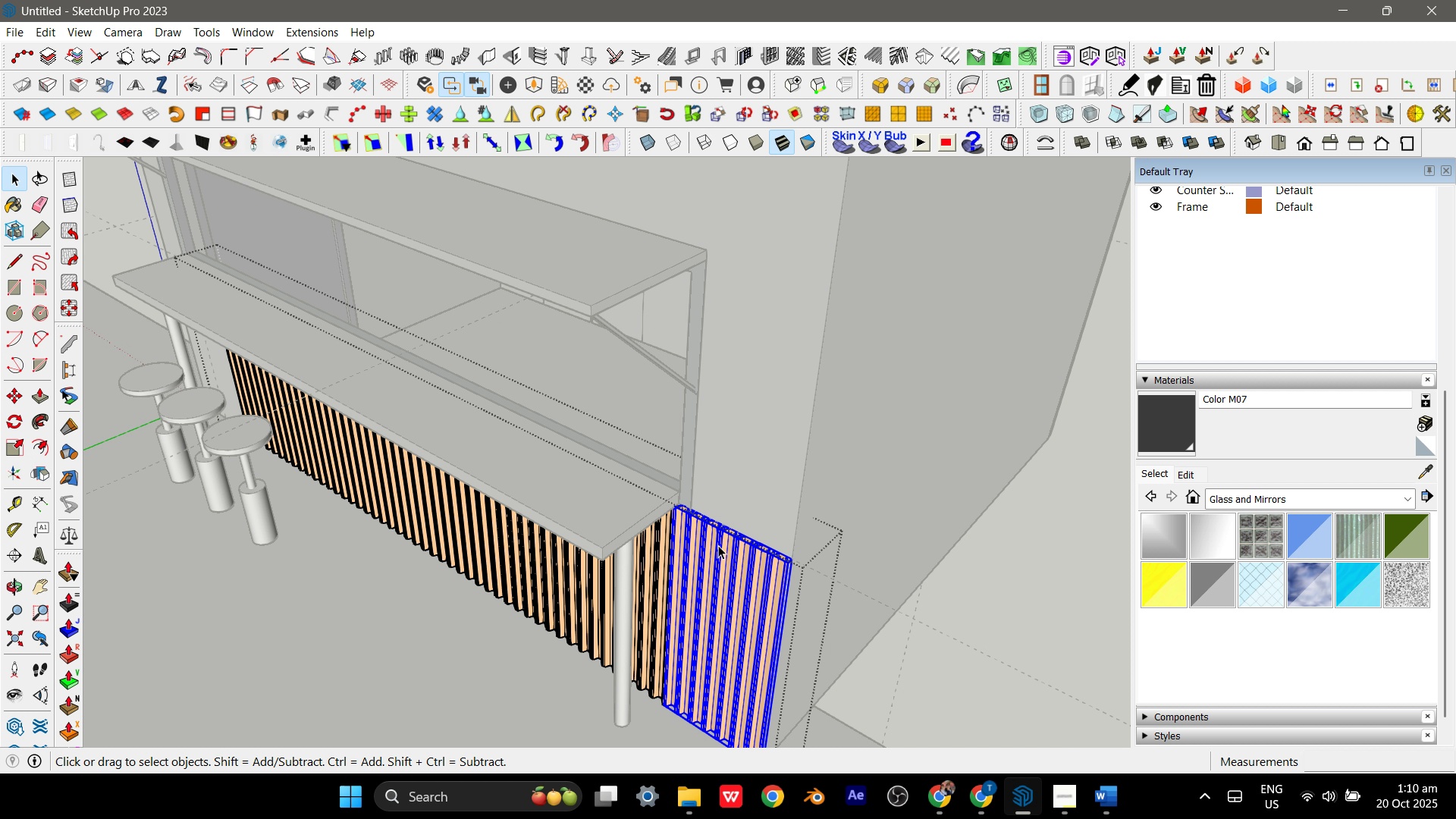 
key(S)
 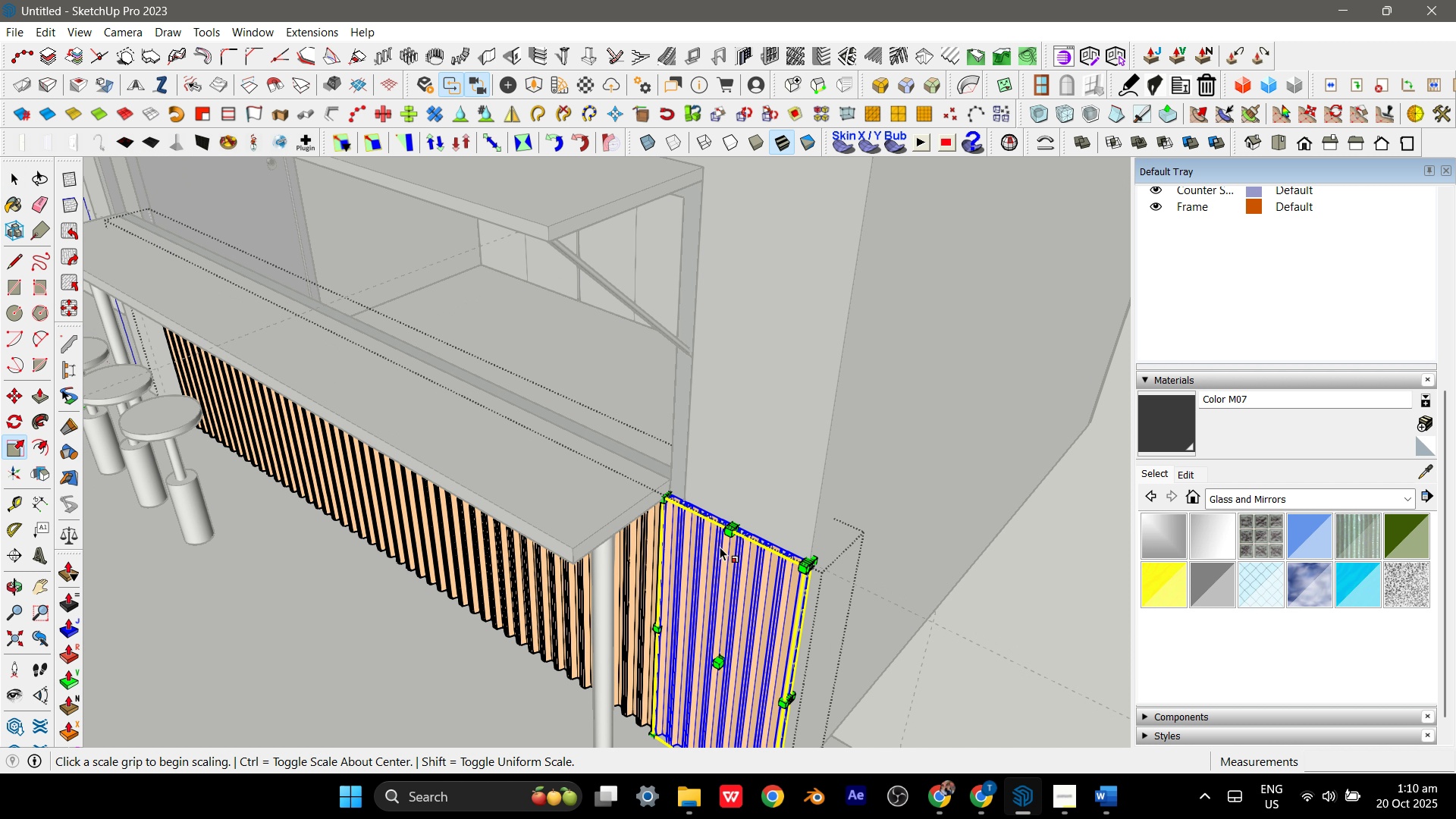 
scroll: coordinate [741, 530], scroll_direction: up, amount: 7.0
 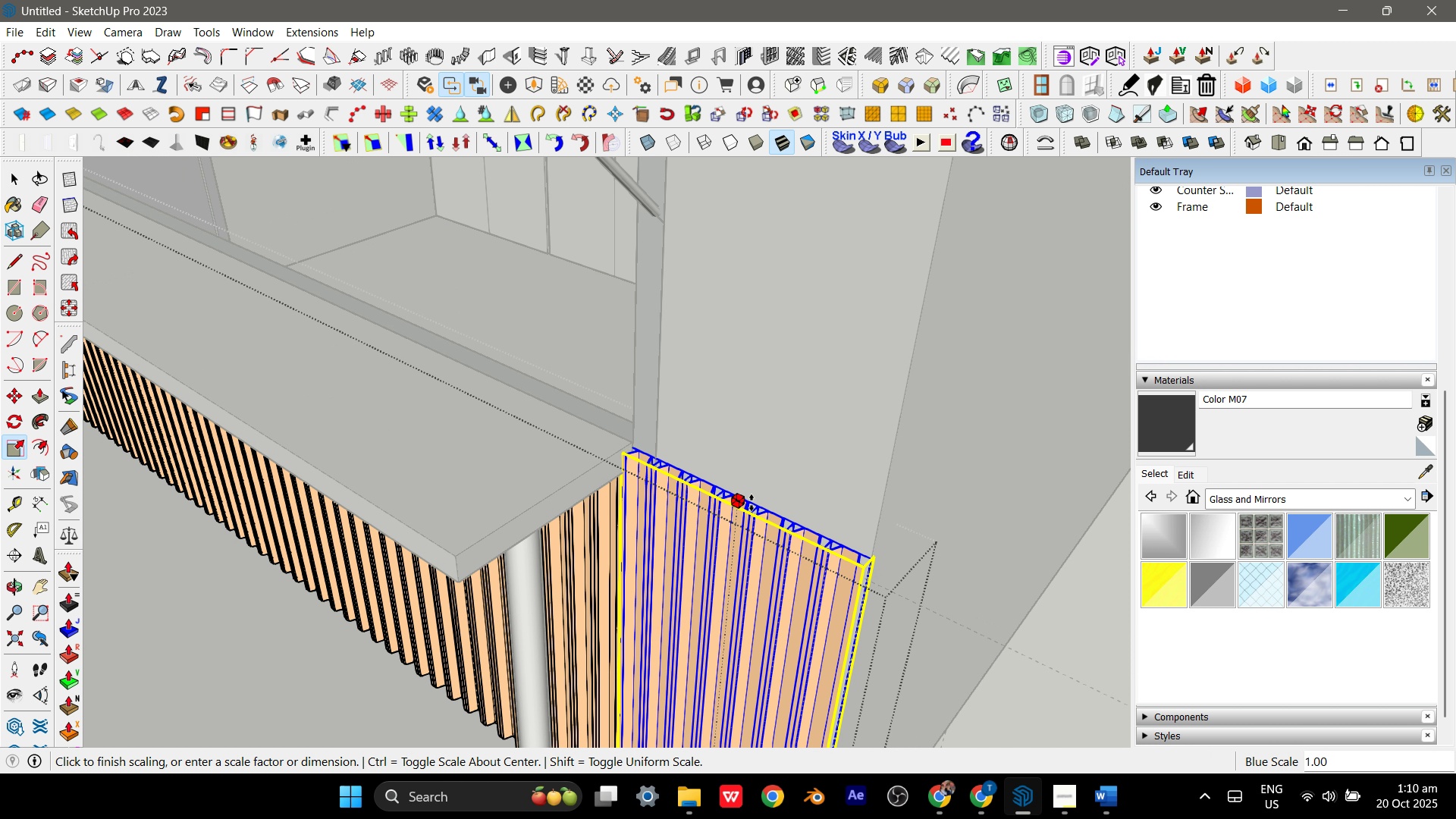 
scroll: coordinate [741, 606], scroll_direction: down, amount: 12.0
 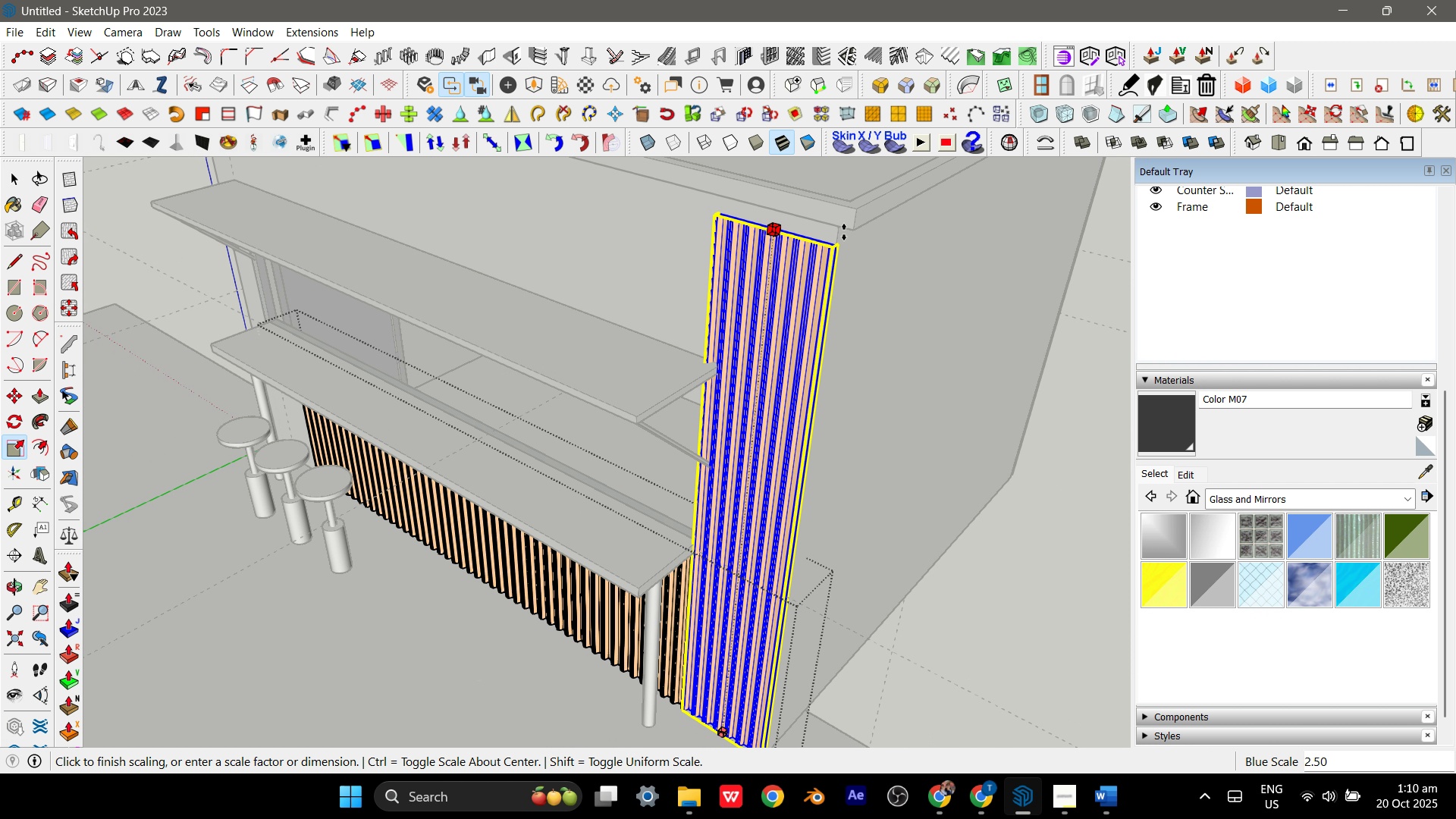 
left_click([844, 228])
 